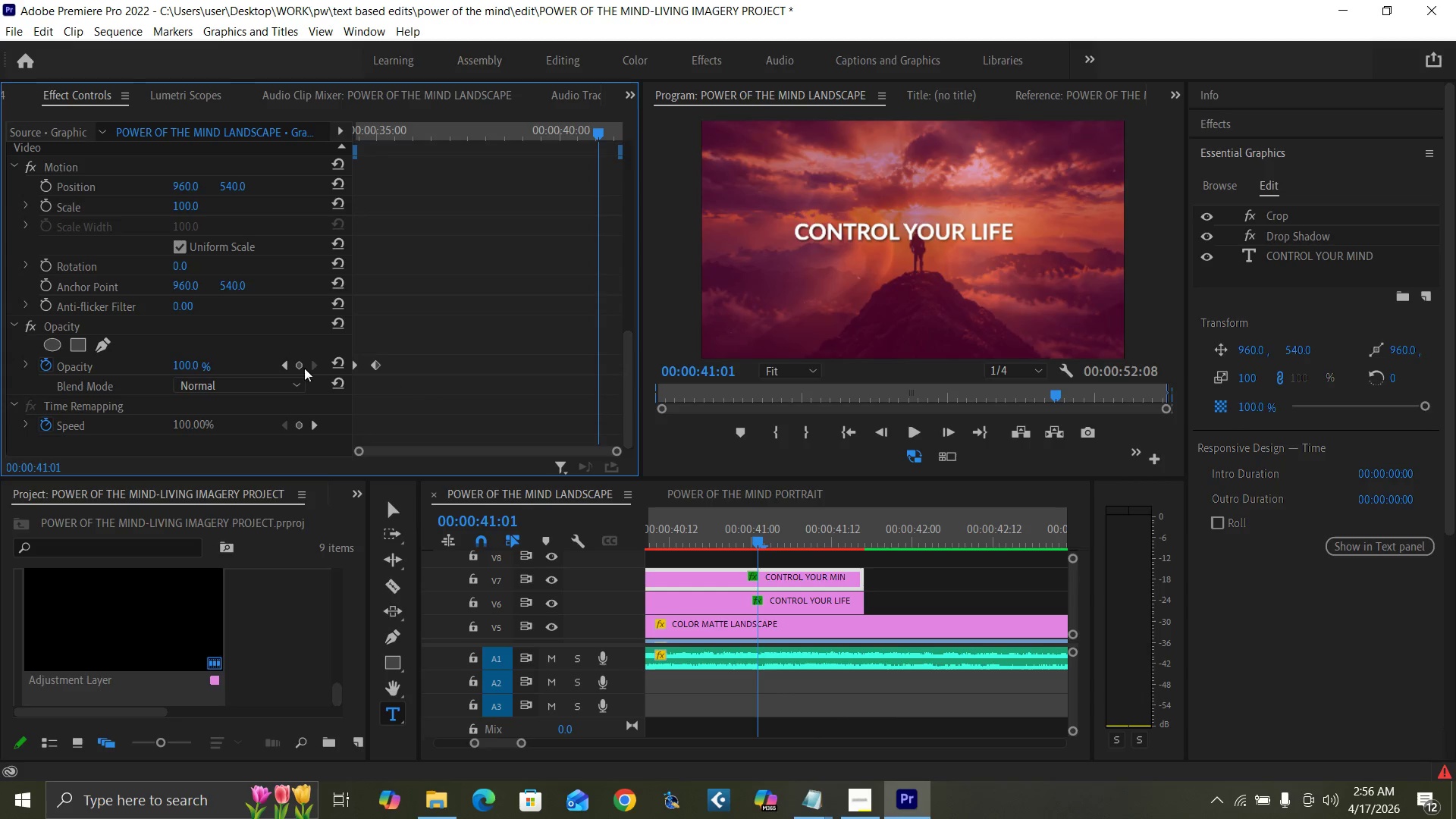 
key(ArrowLeft)
 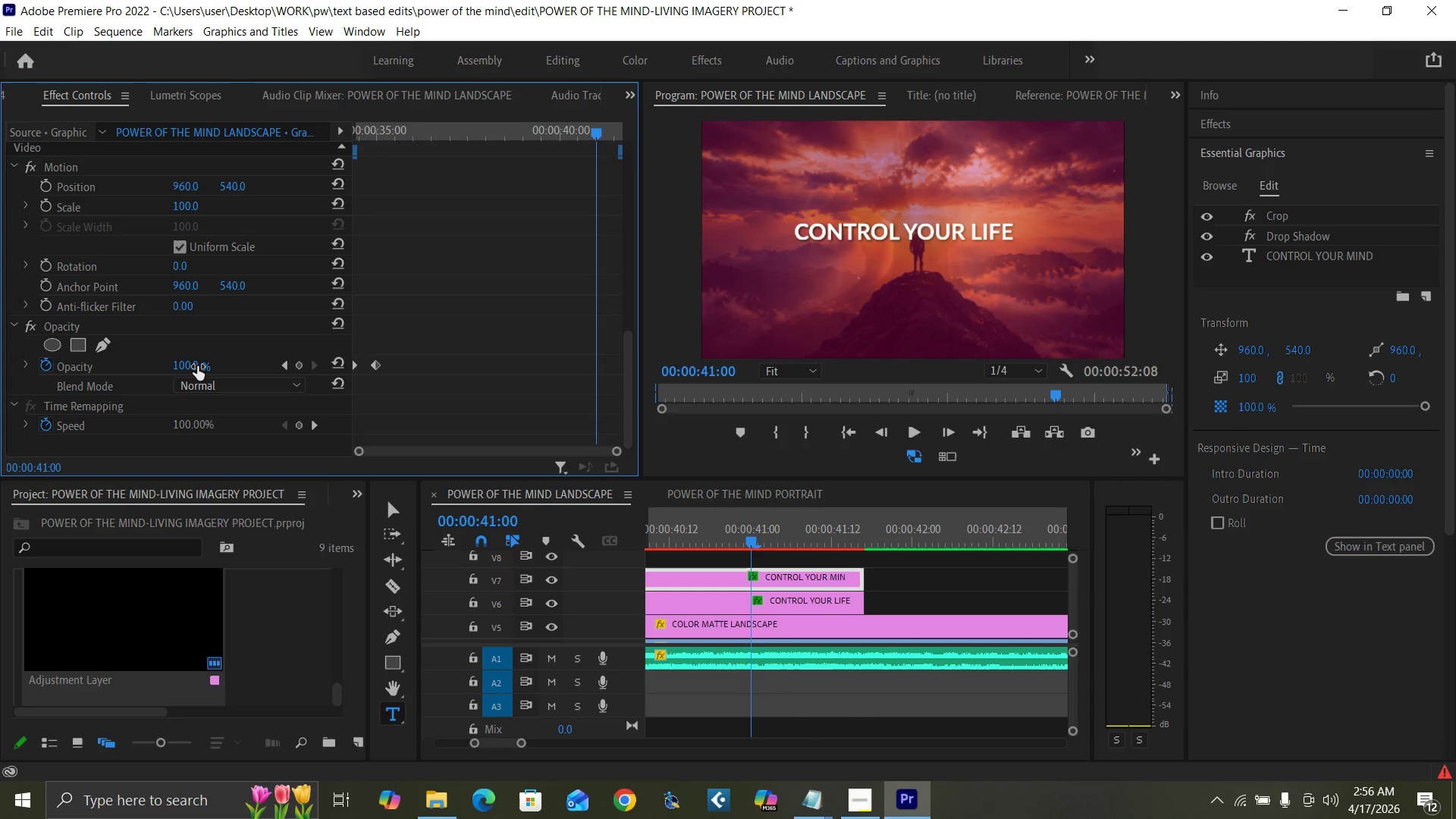 
left_click([195, 363])
 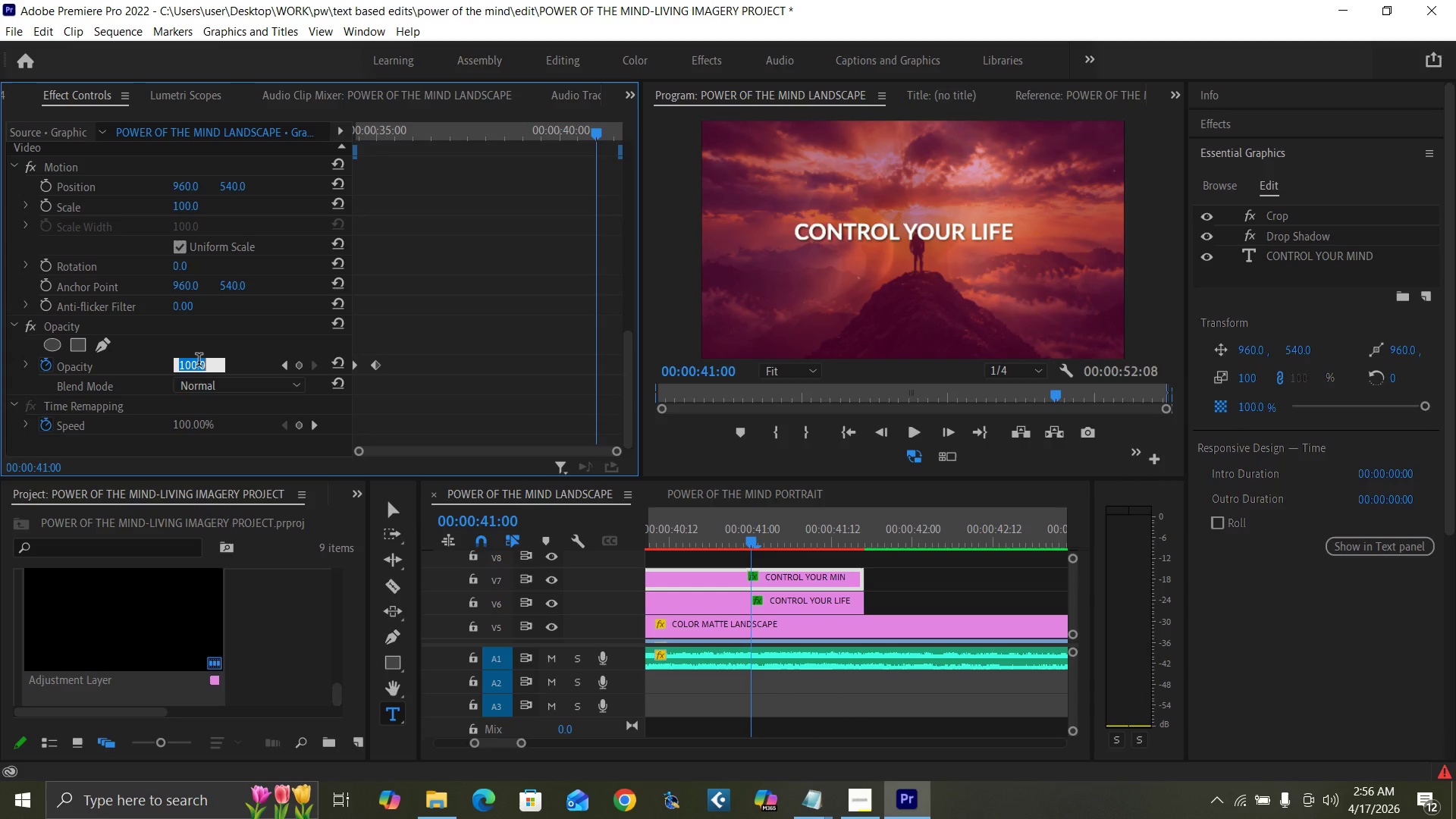 
type(100)
 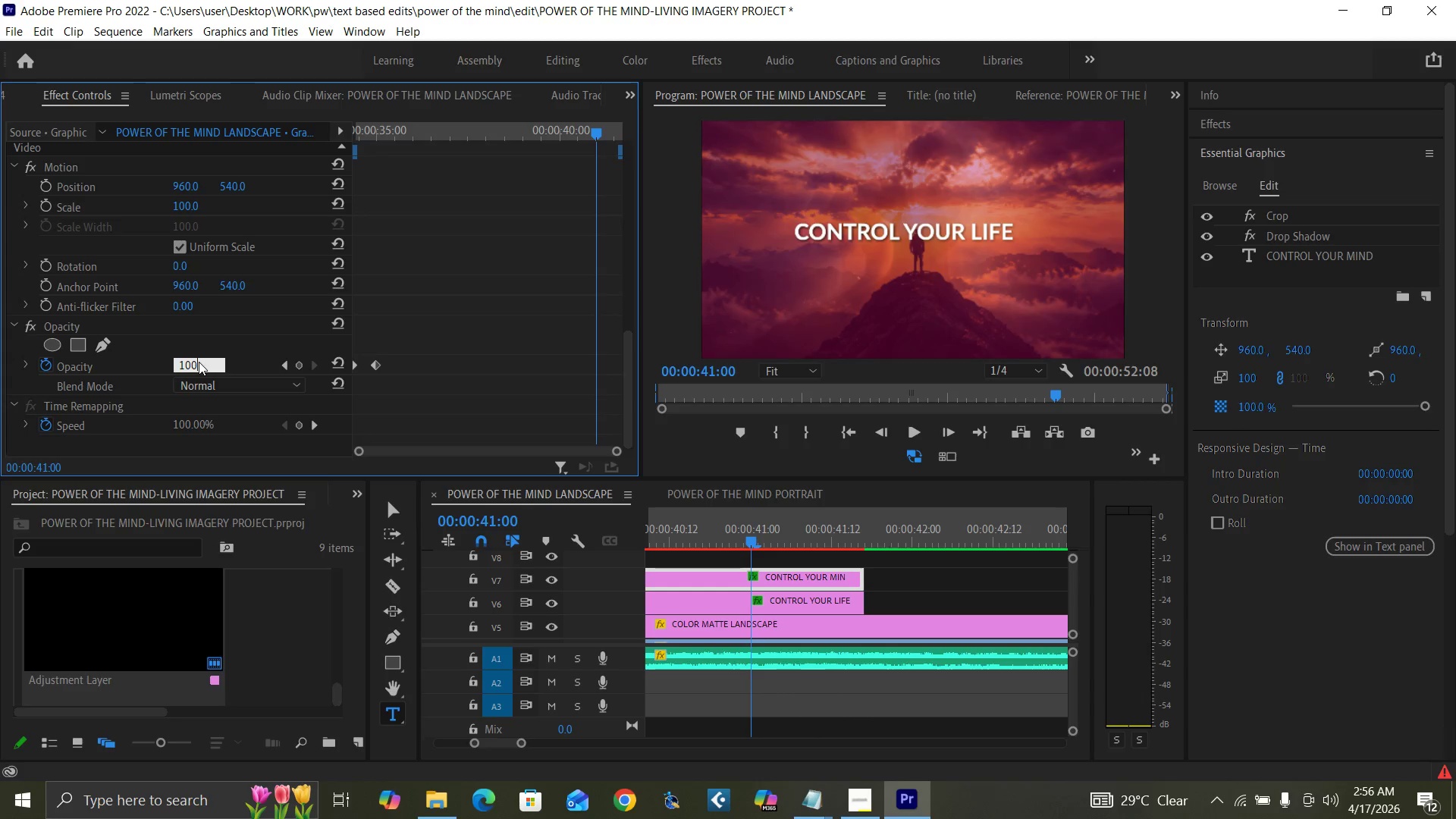 
key(Enter)
 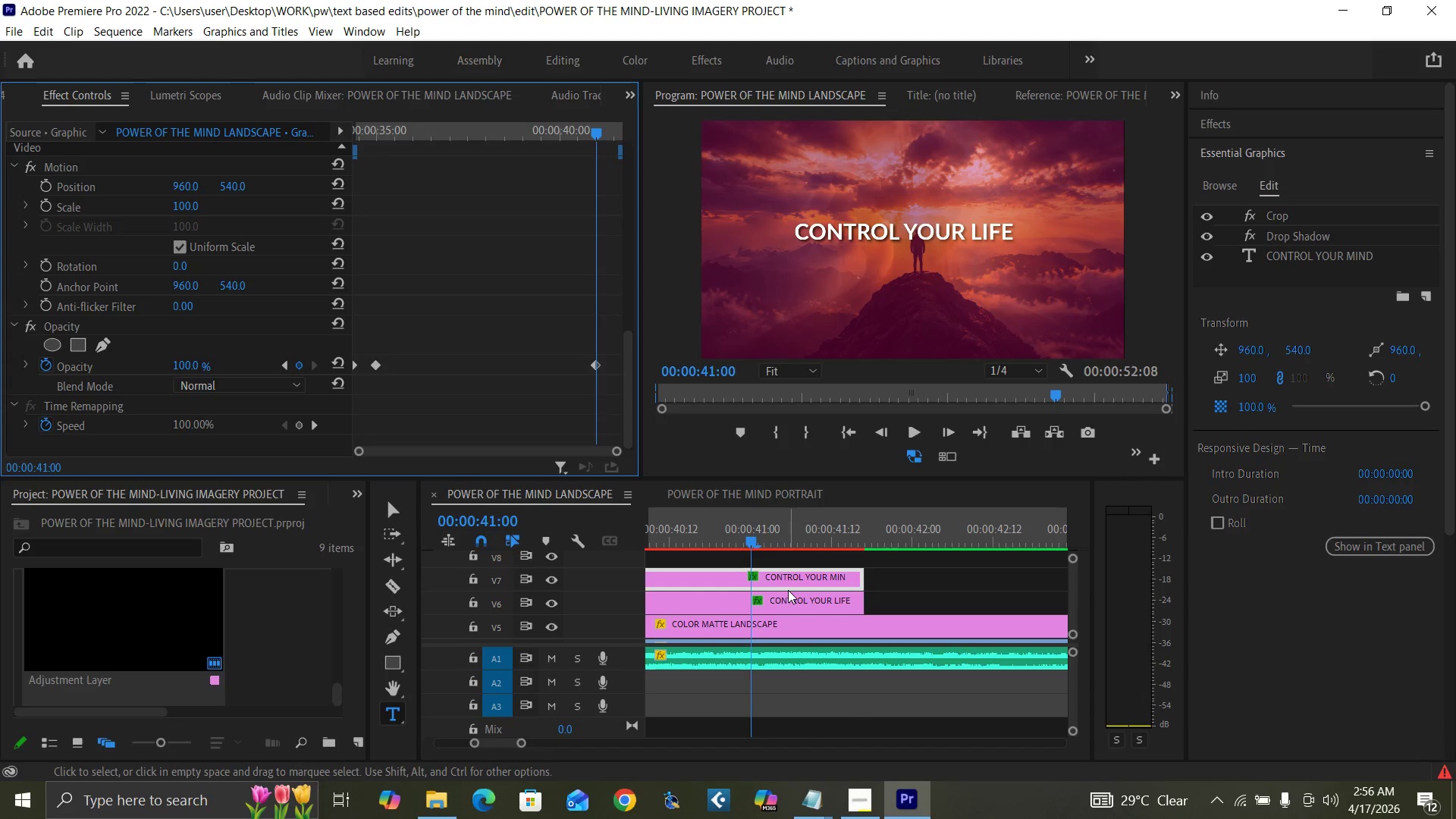 
left_click([789, 603])
 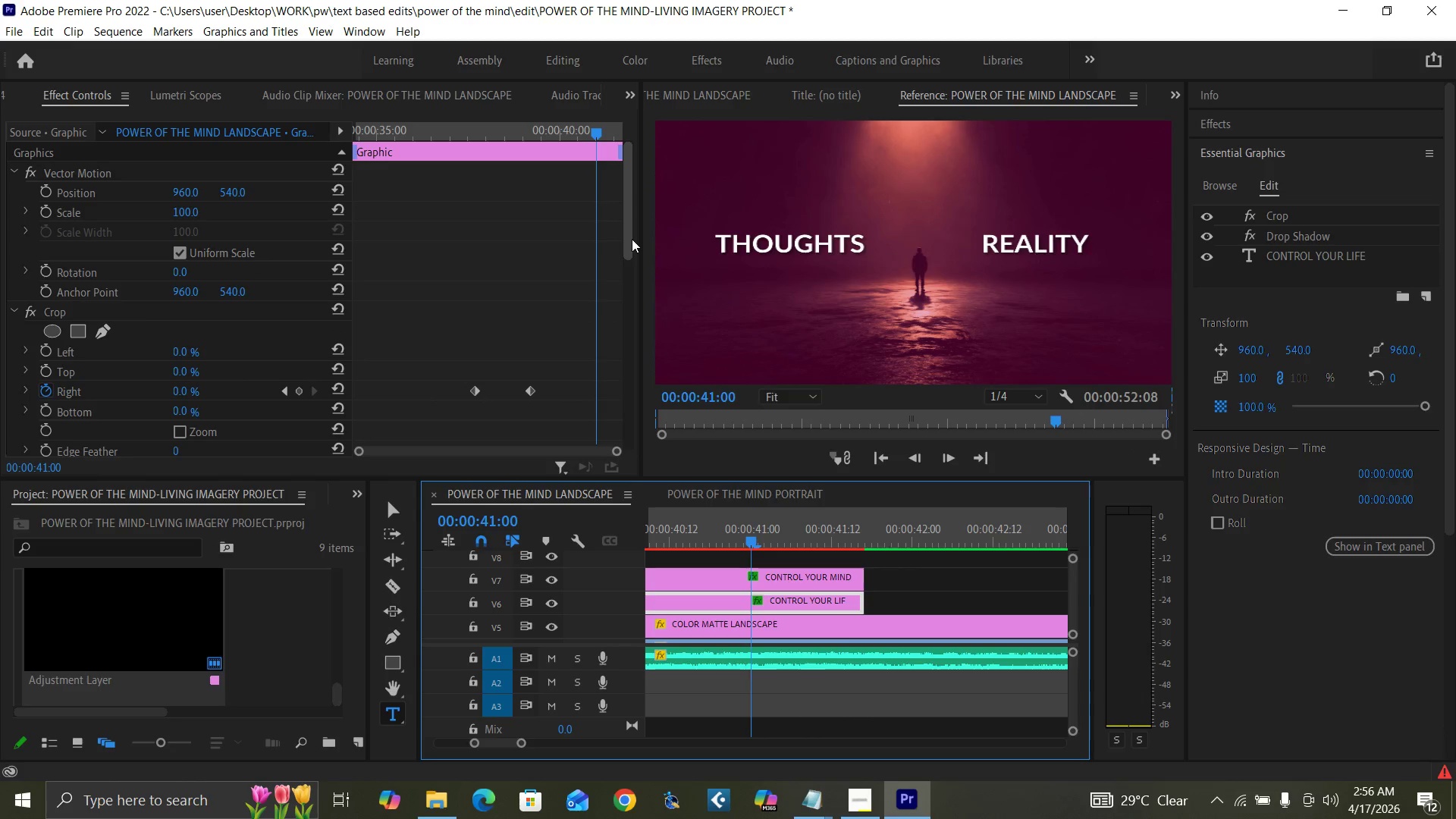 
left_click_drag(start_coordinate=[632, 239], to_coordinate=[635, 435])
 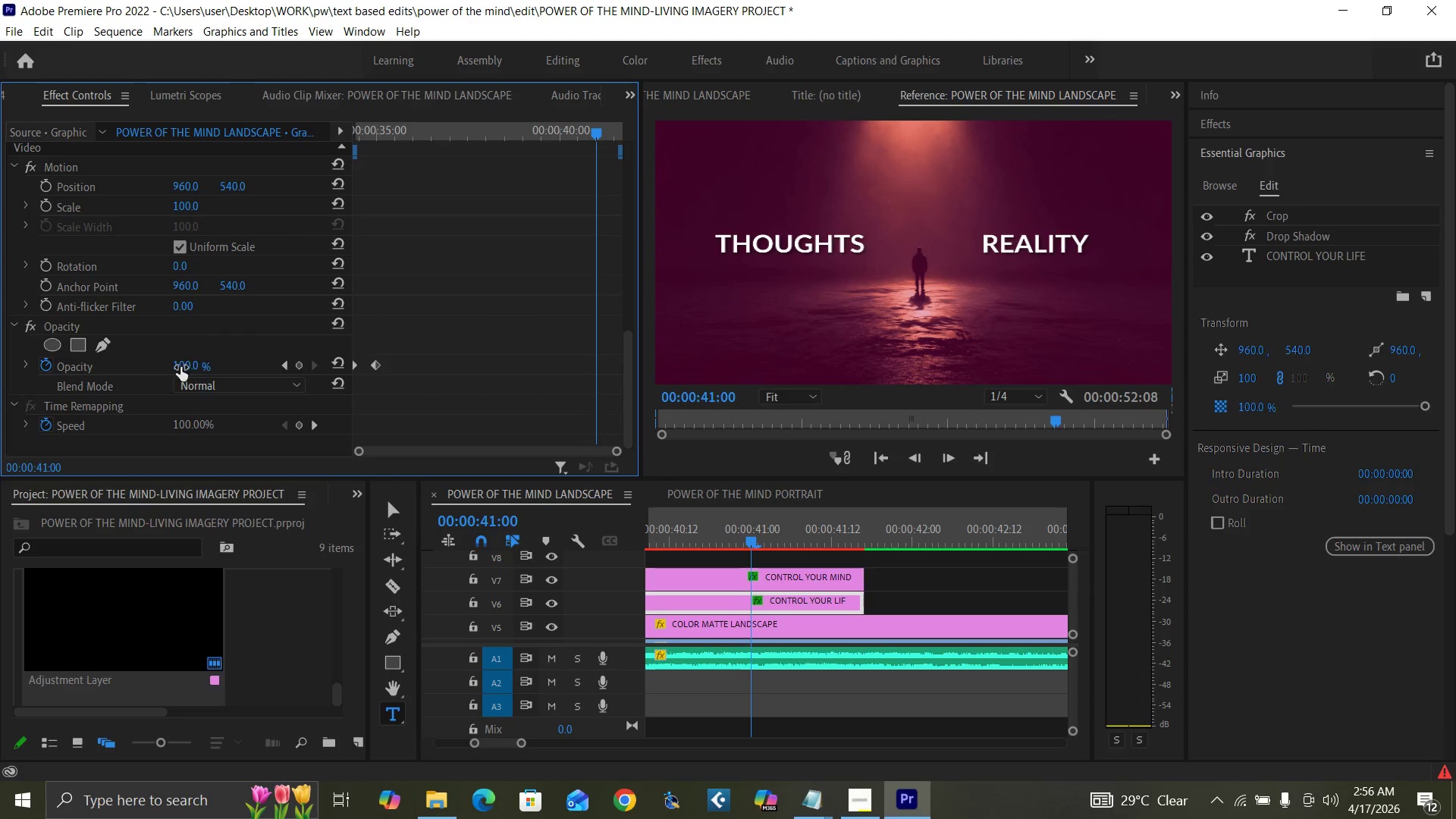 
left_click([184, 368])
 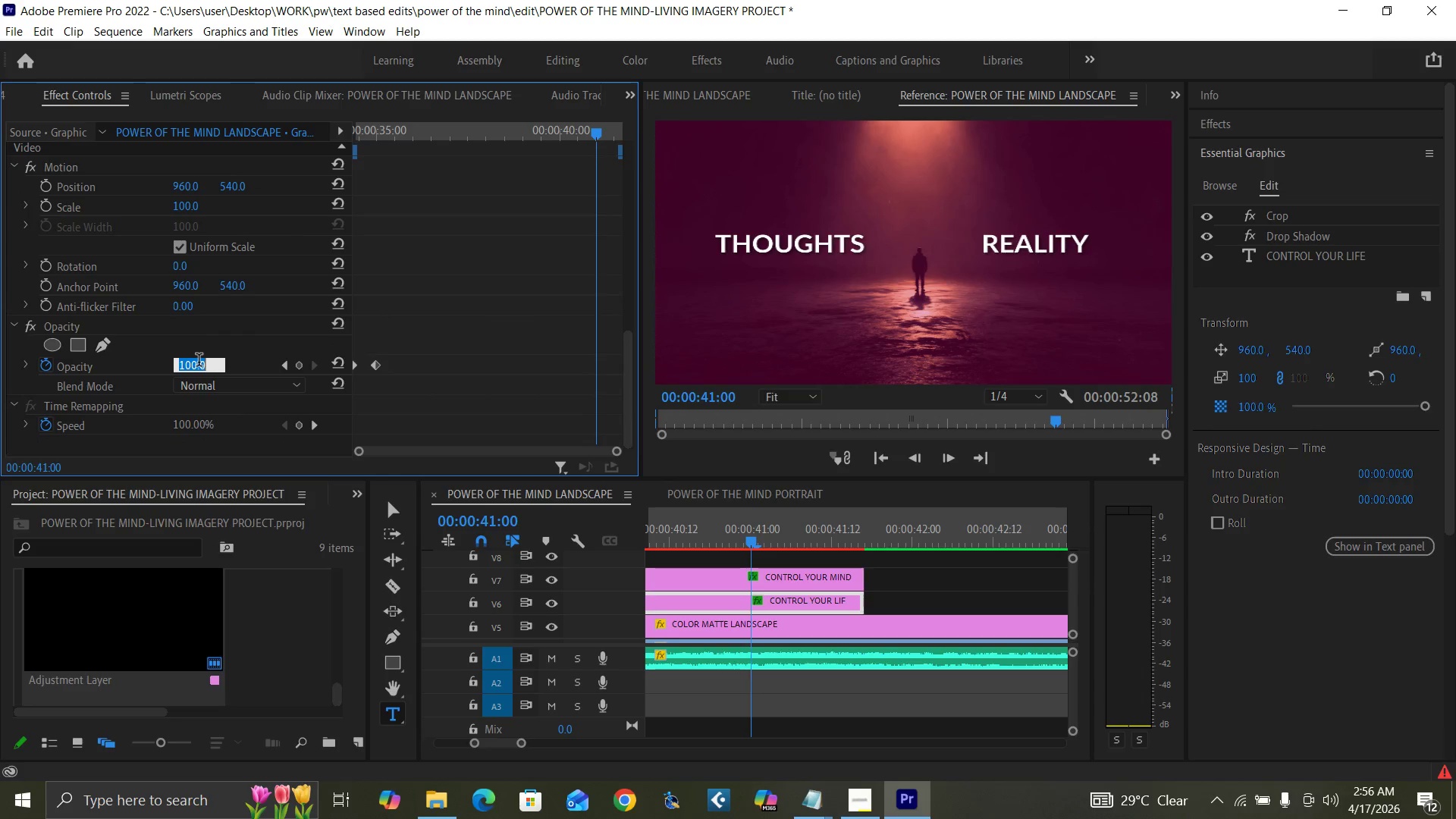 
type(100)
 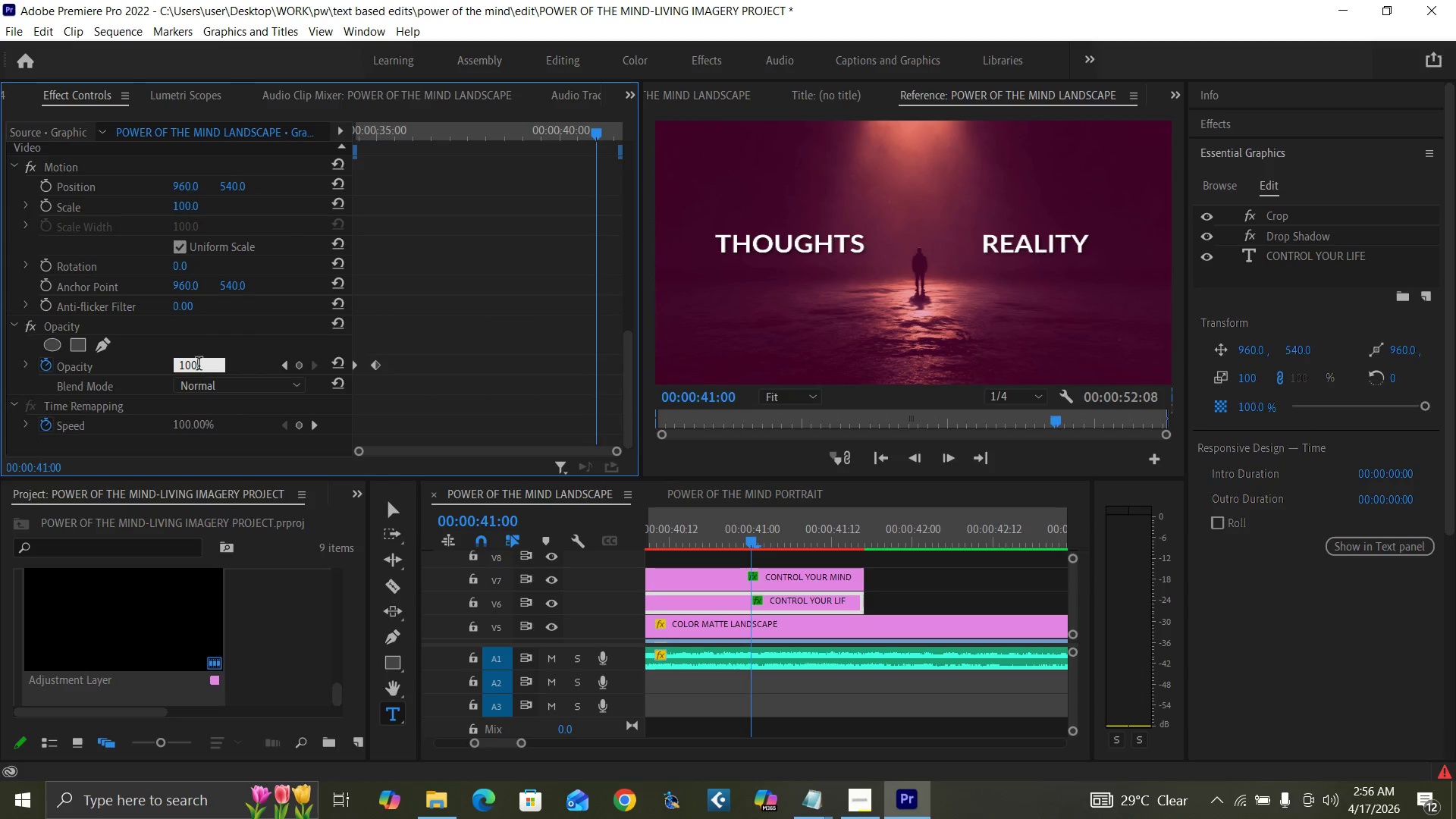 
key(Enter)
 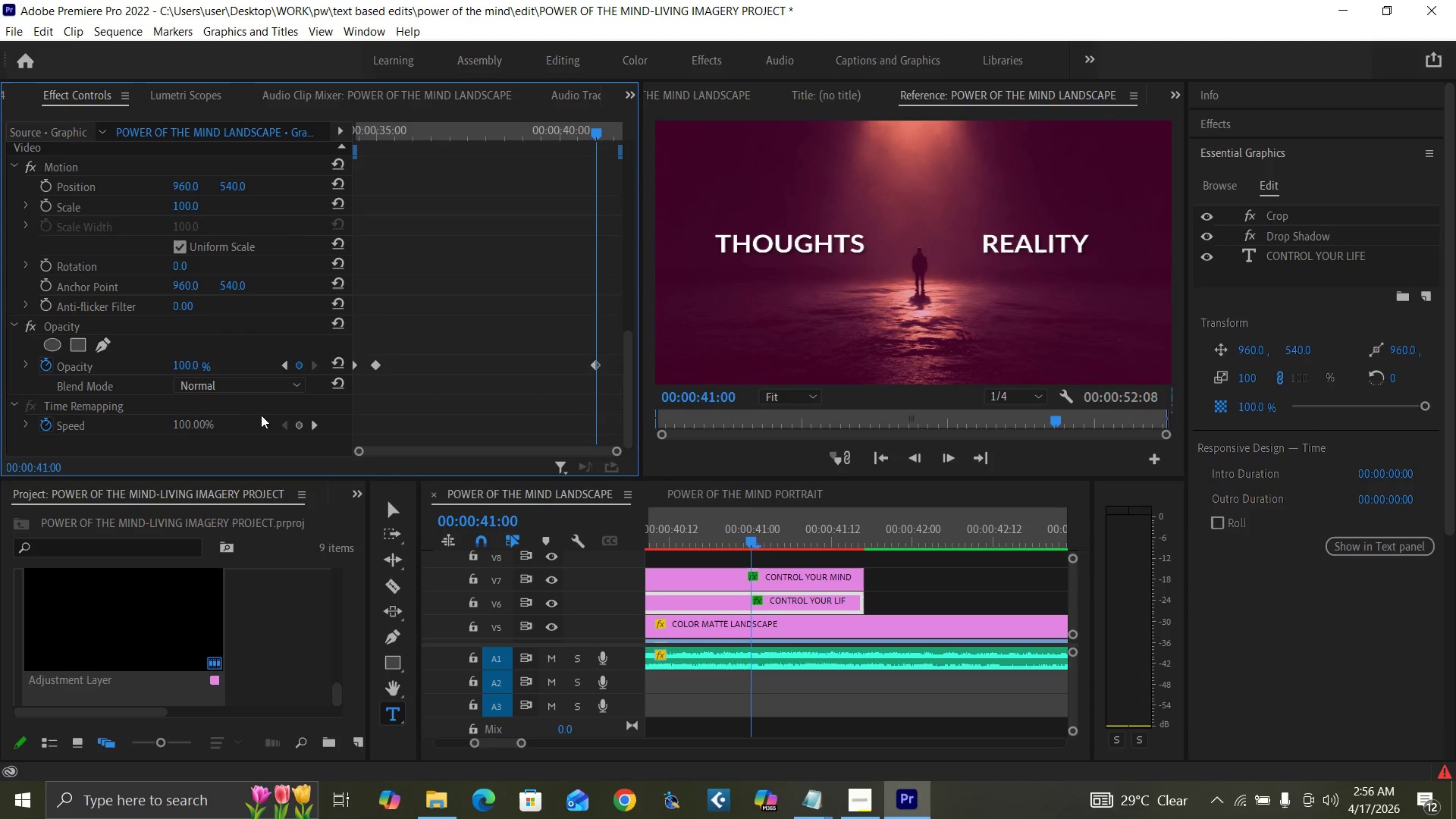 
key(ArrowRight)
 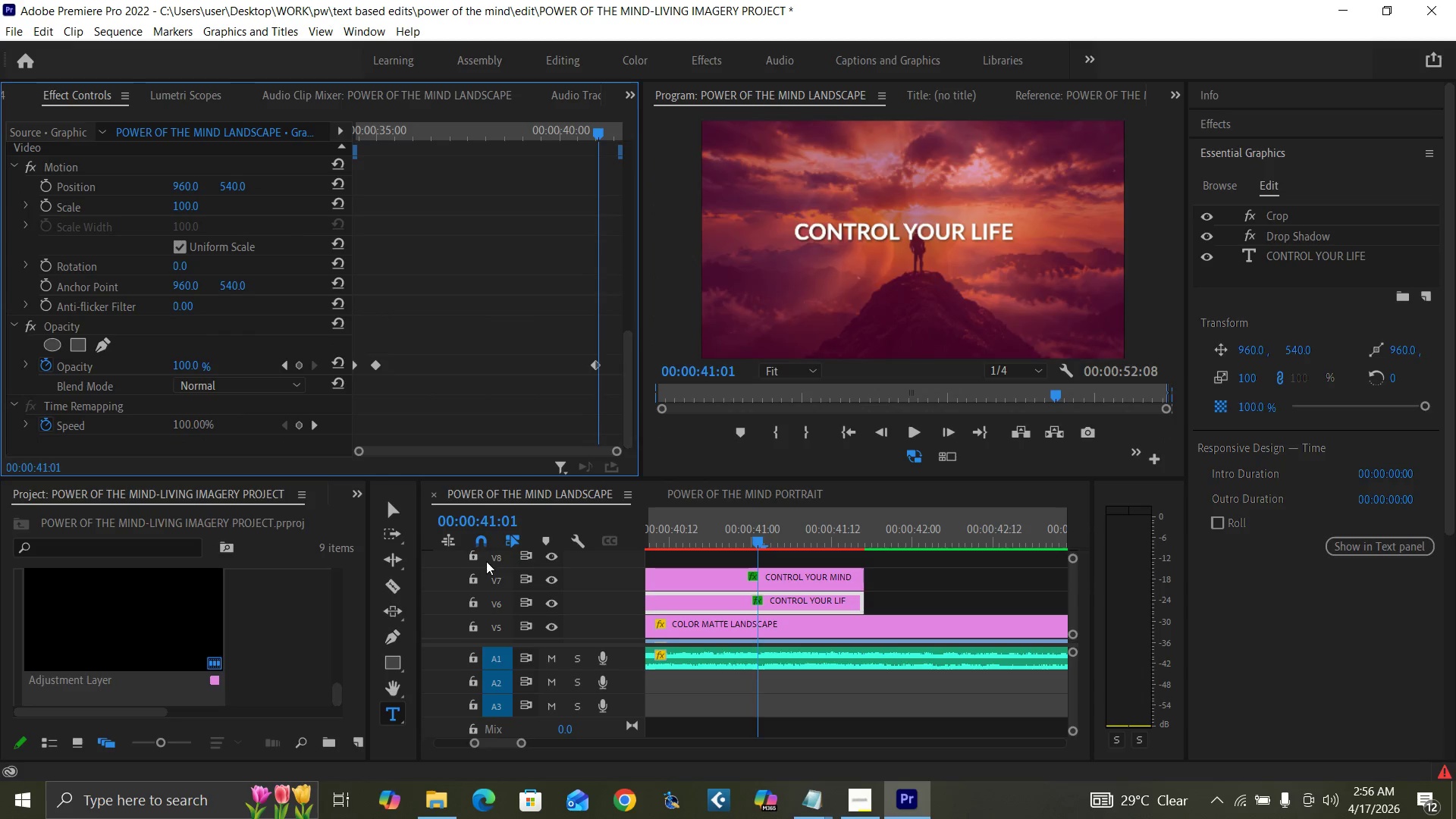 
key(ArrowRight)
 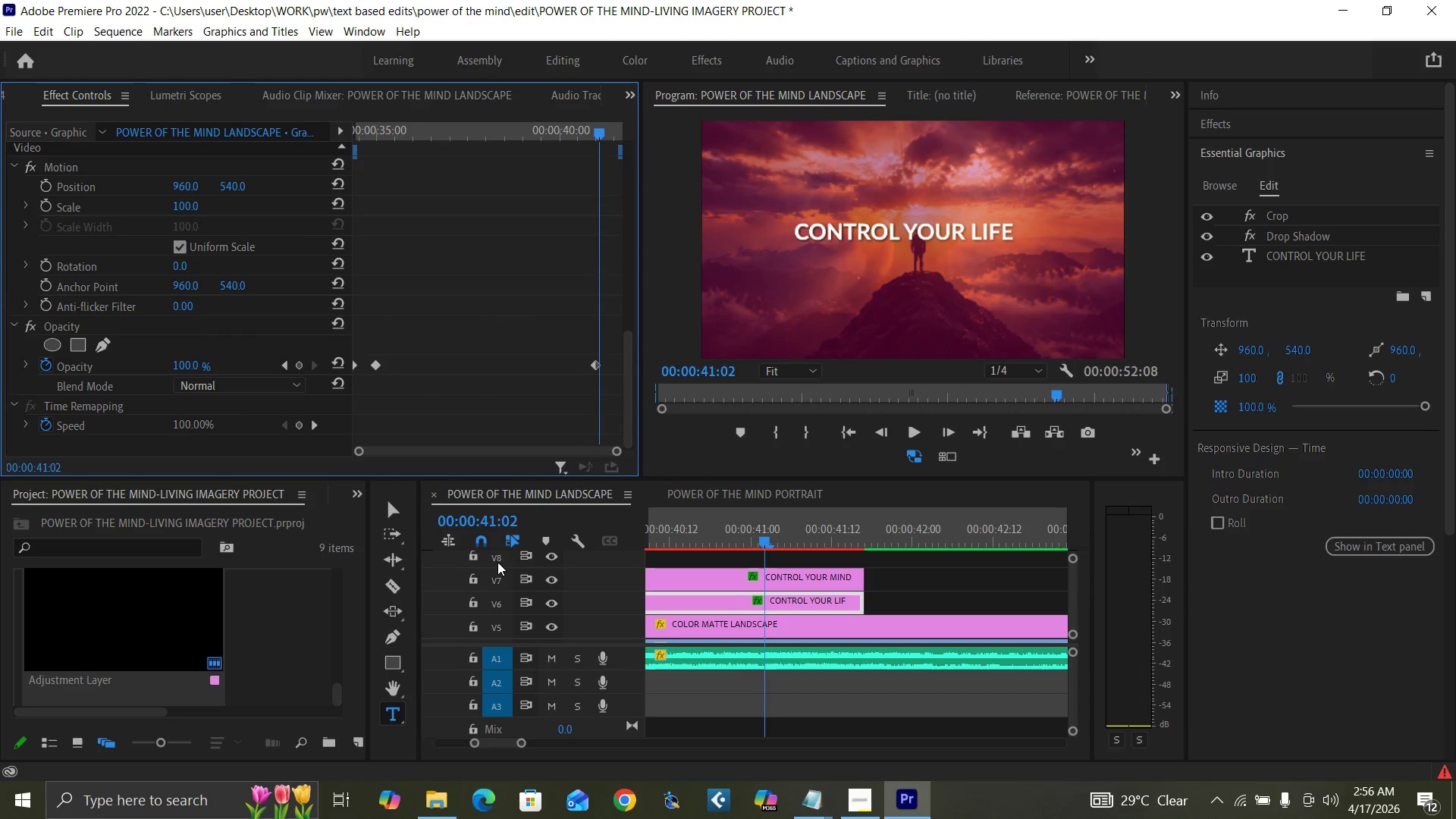 
key(ArrowRight)
 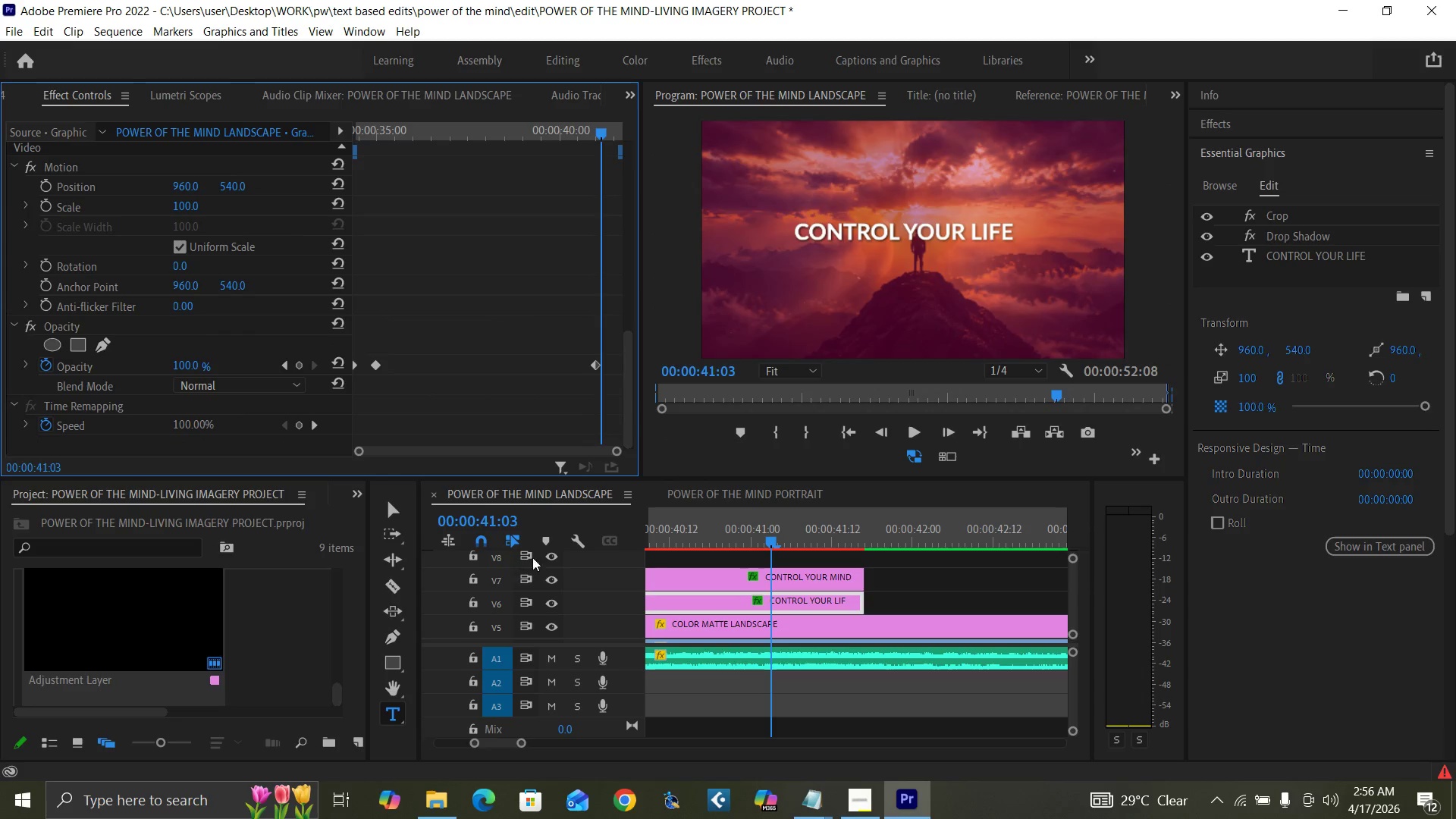 
key(ArrowRight)
 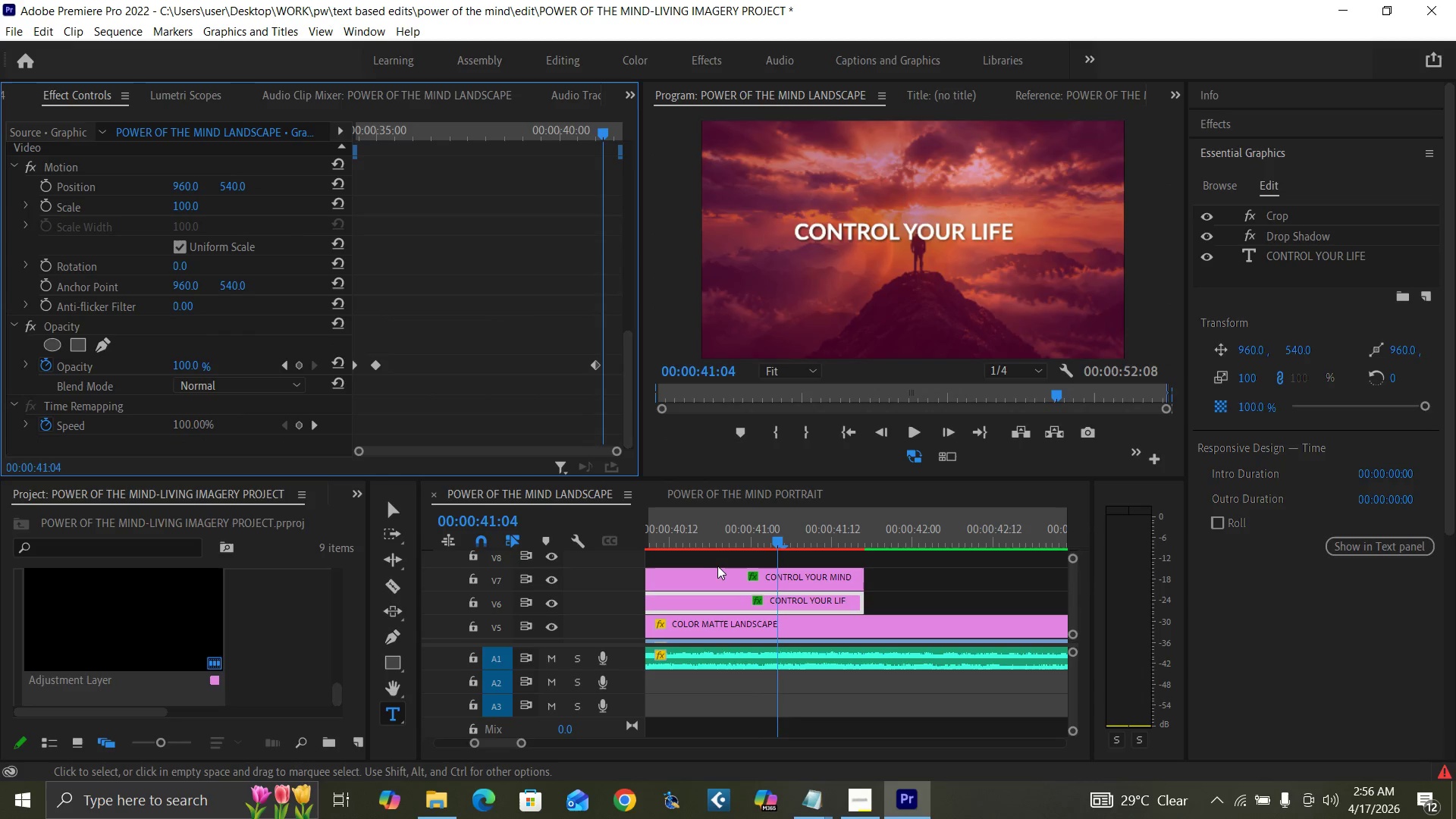 
key(ArrowRight)
 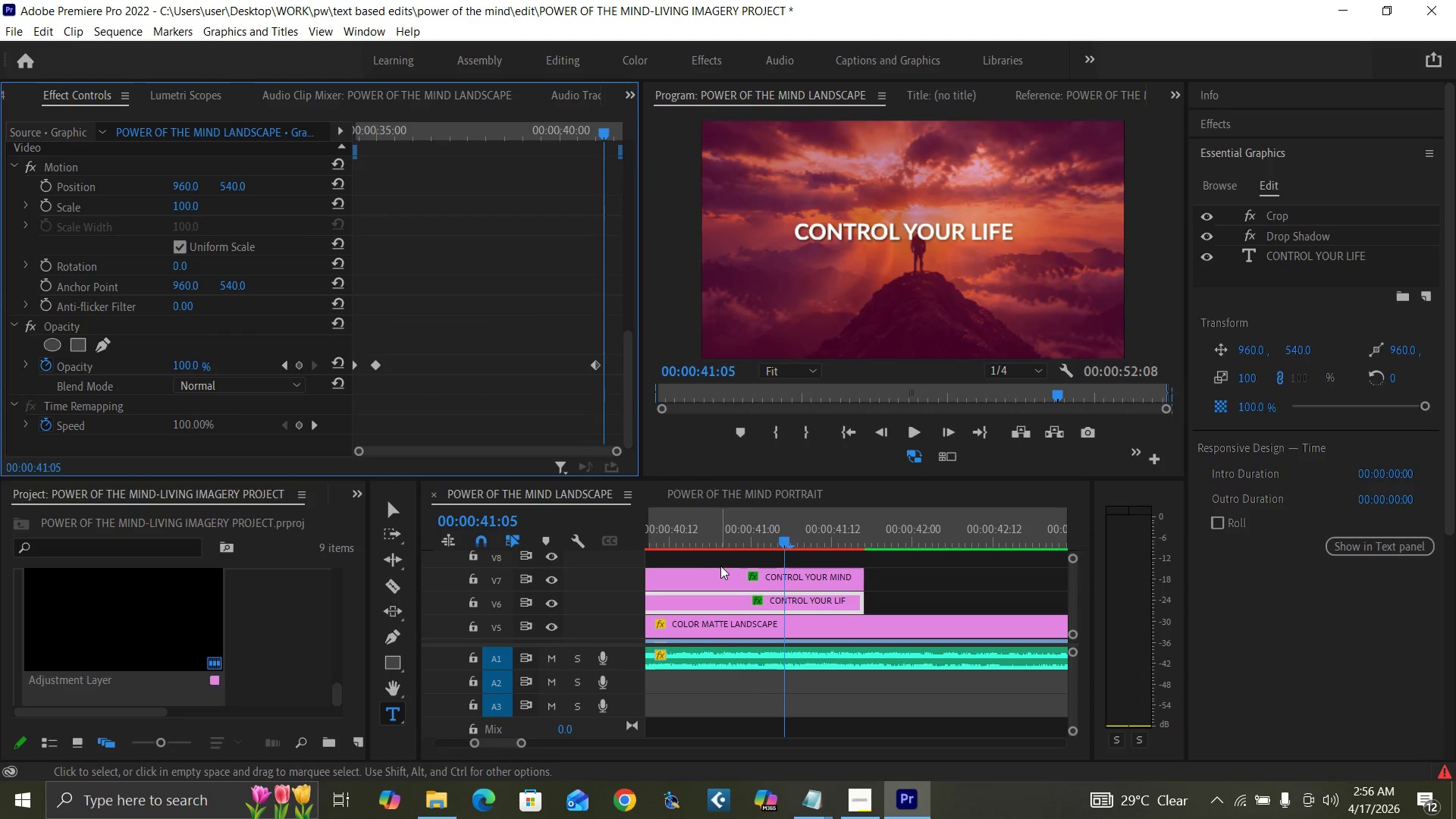 
key(ArrowRight)
 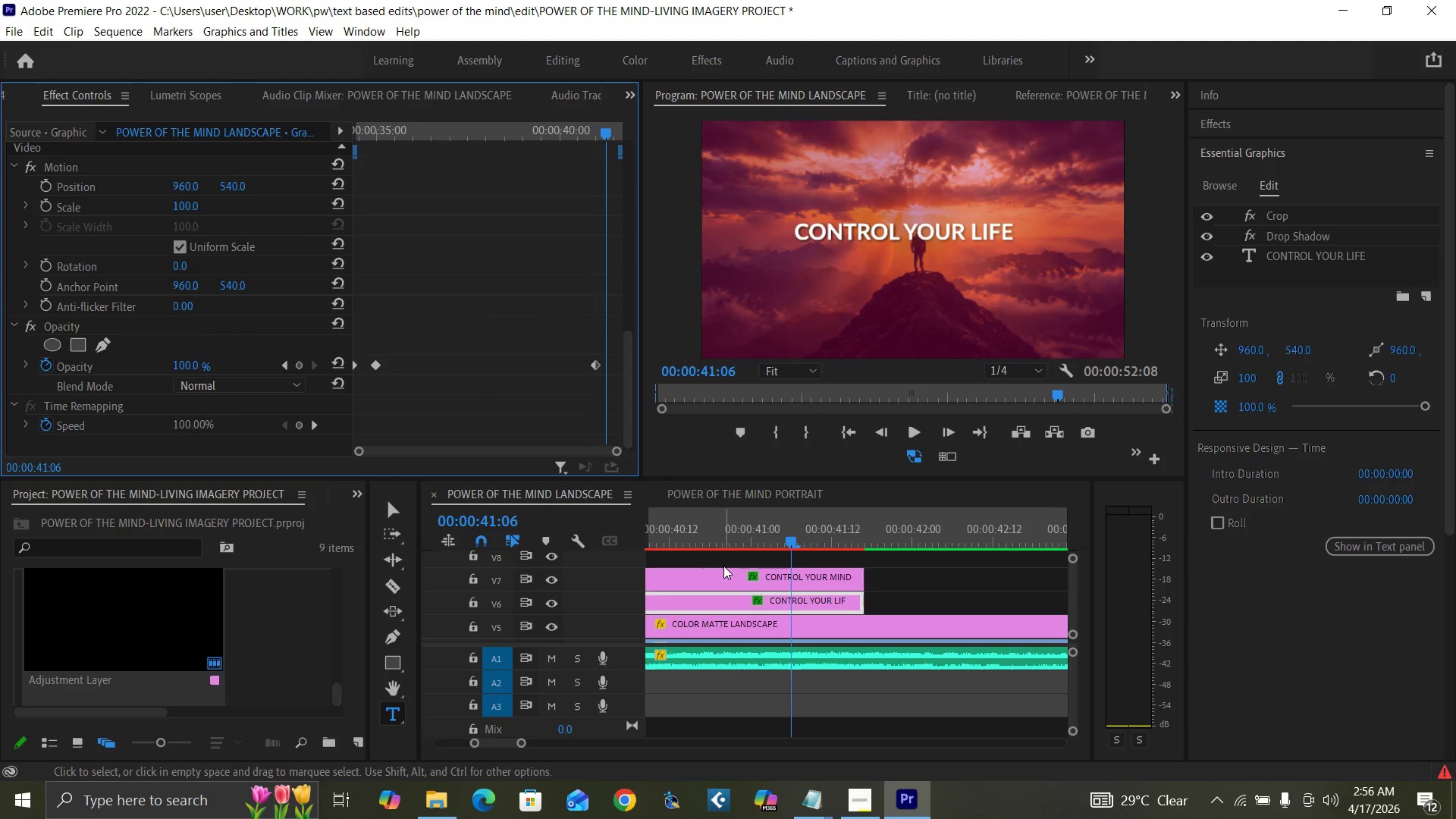 
key(ArrowRight)
 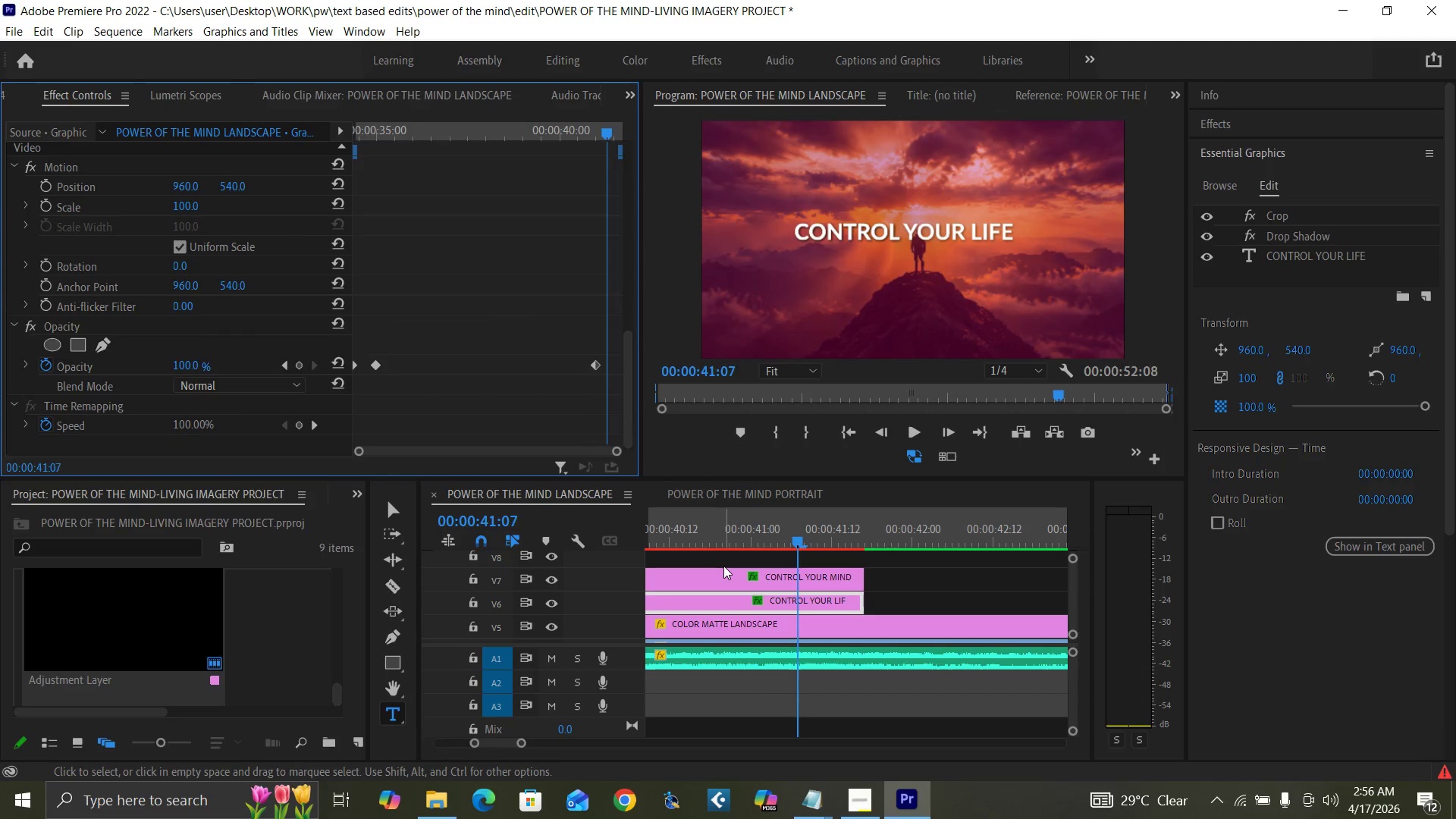 
key(ArrowRight)
 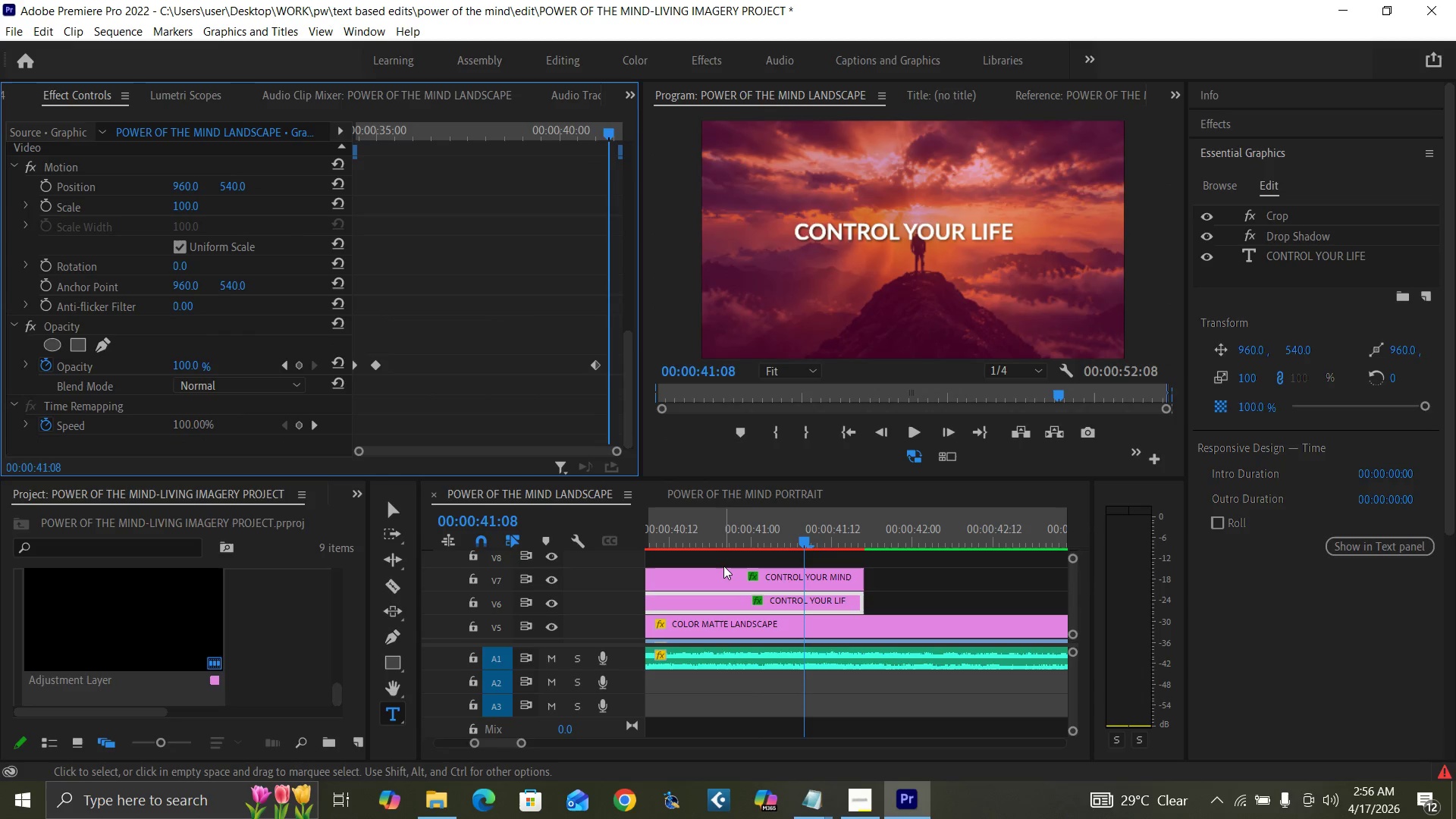 
key(ArrowRight)
 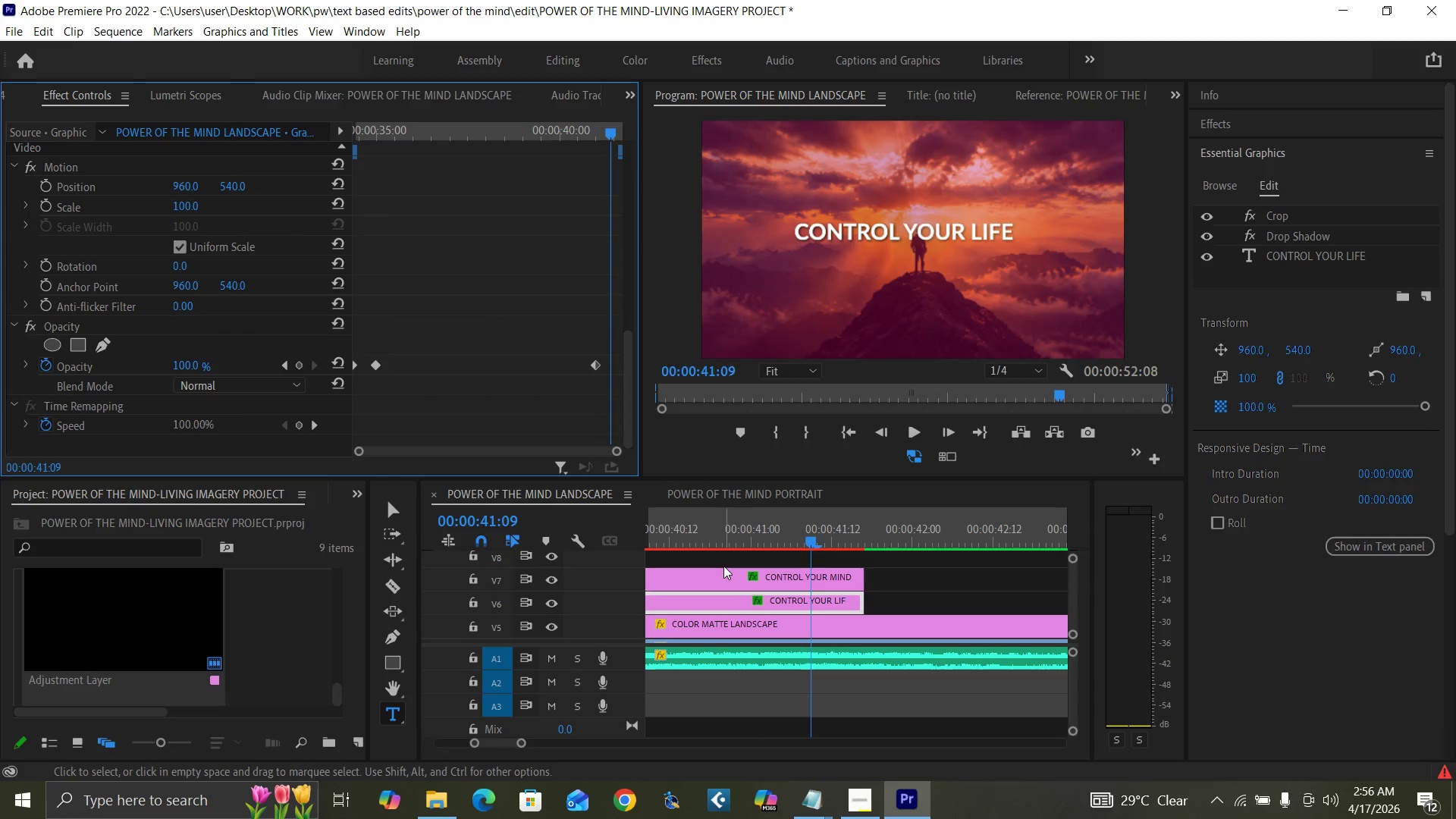 
key(ArrowRight)
 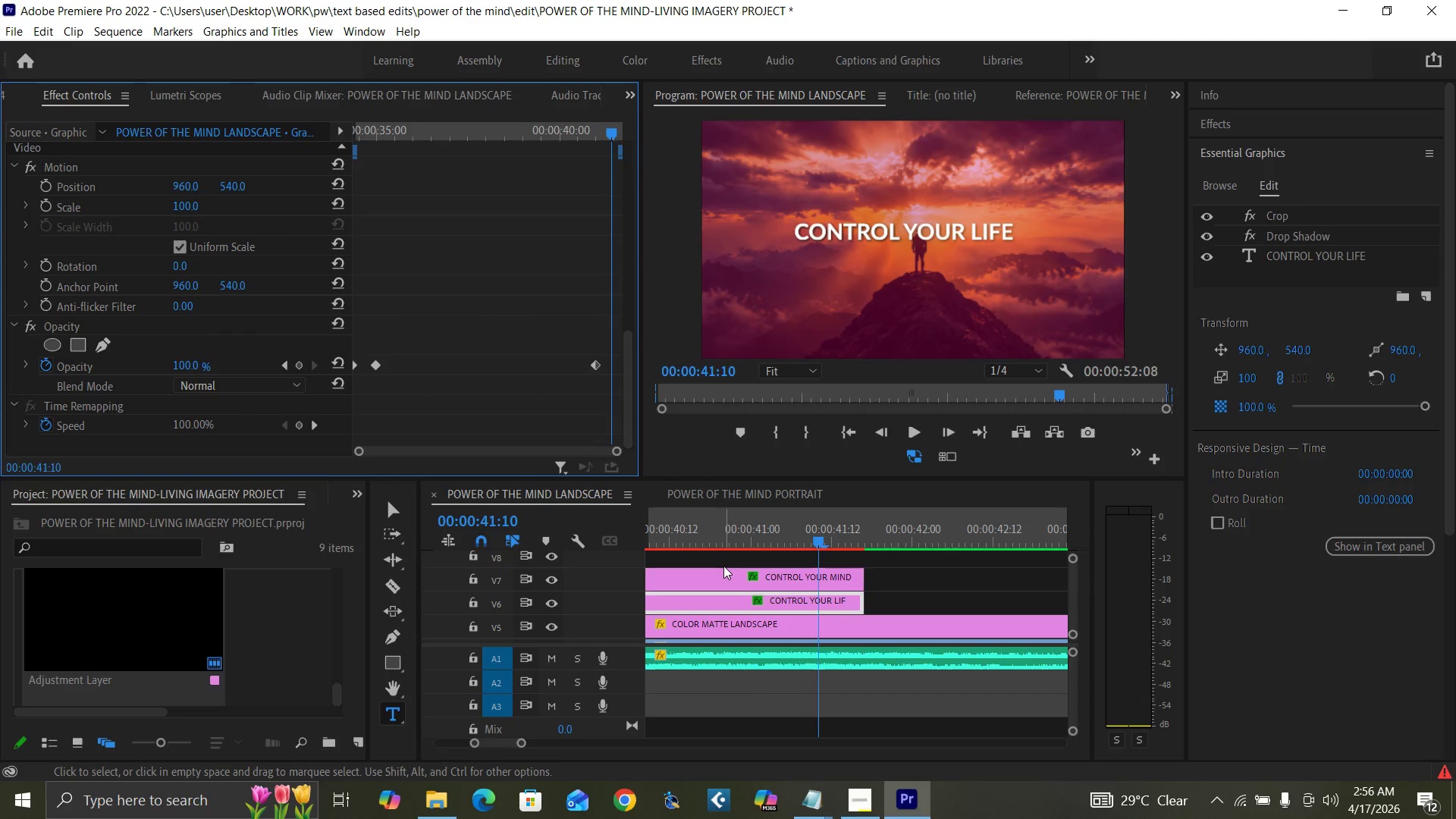 
key(ArrowRight)
 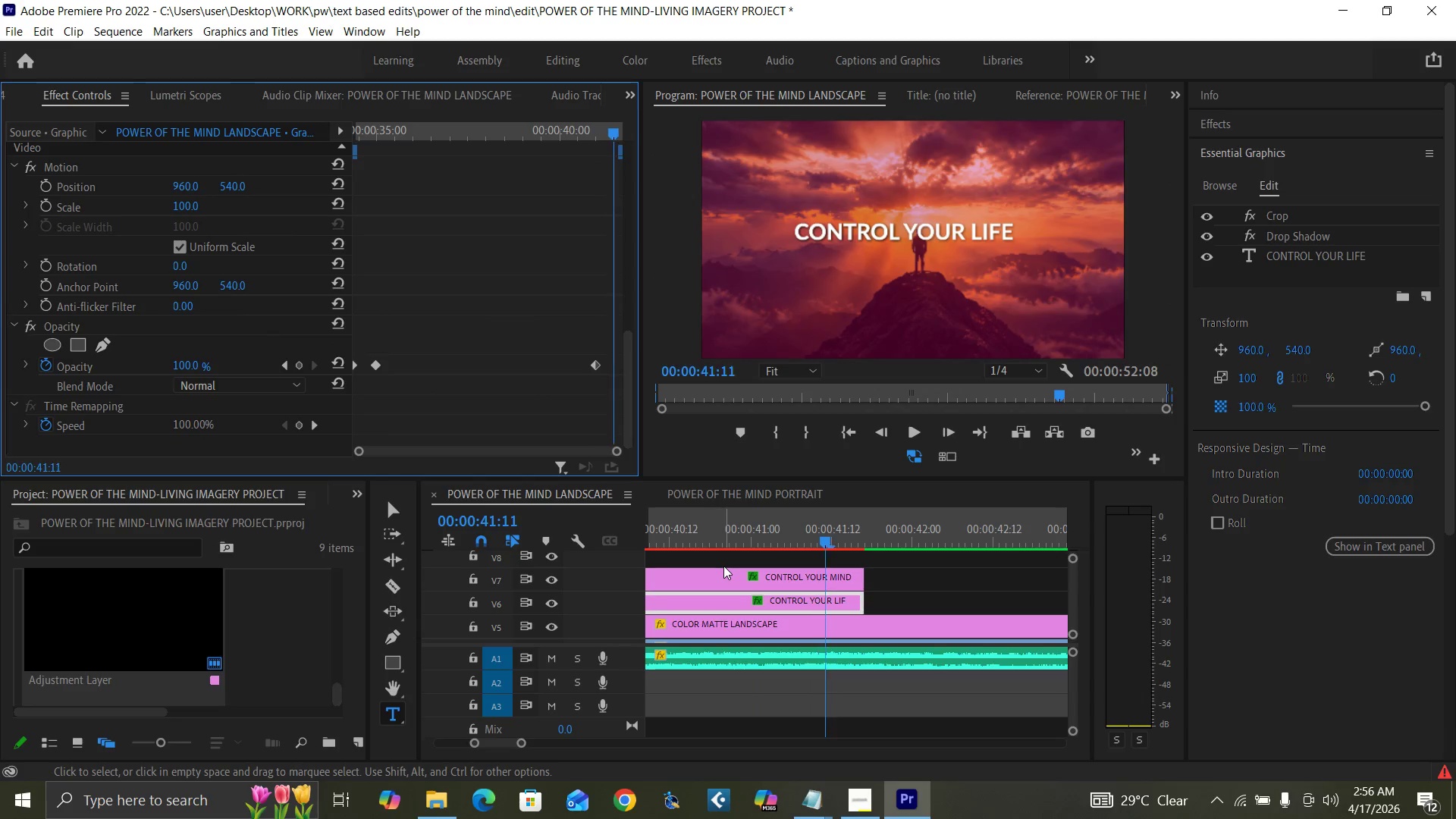 
key(ArrowRight)
 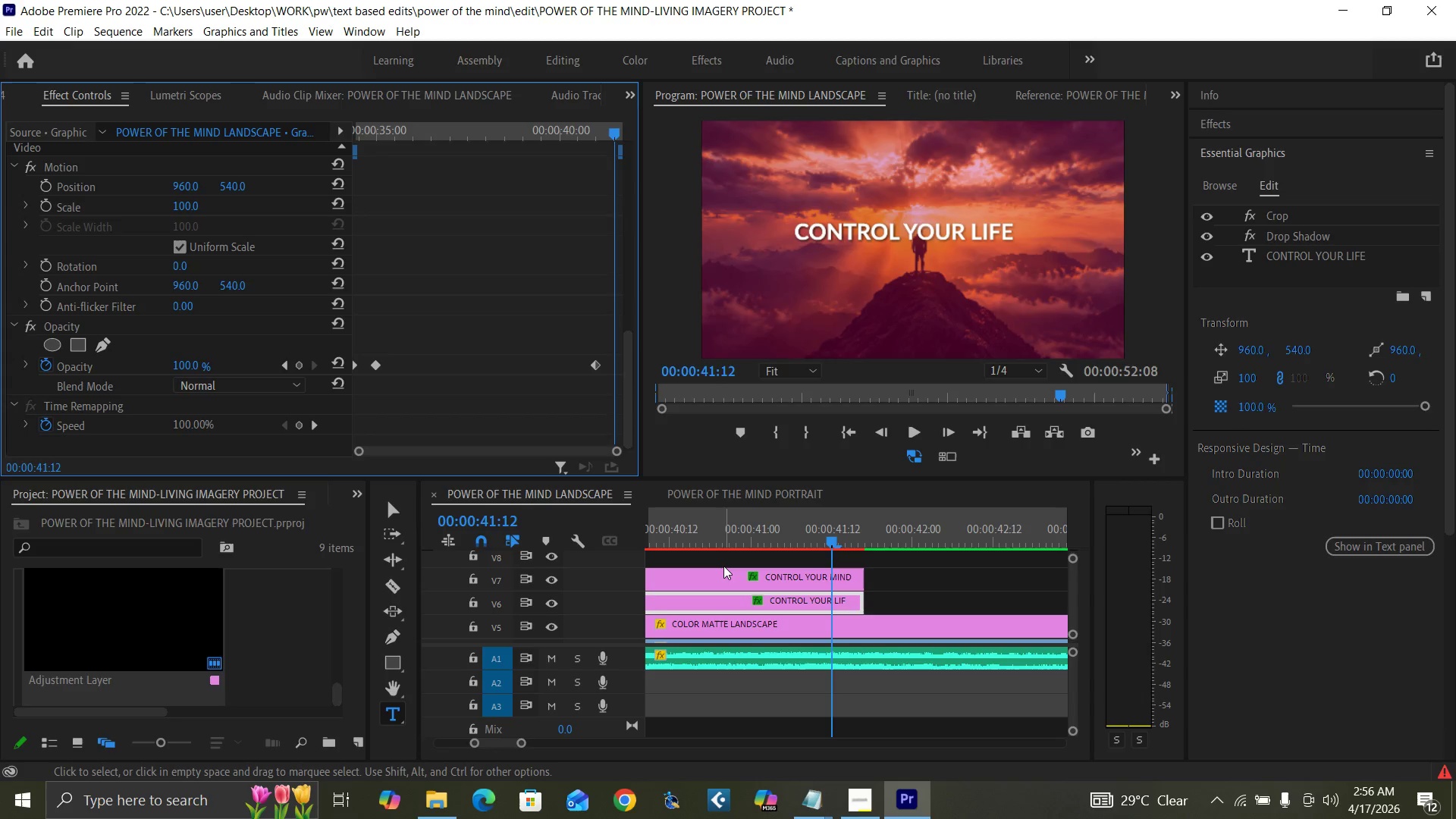 
key(ArrowRight)
 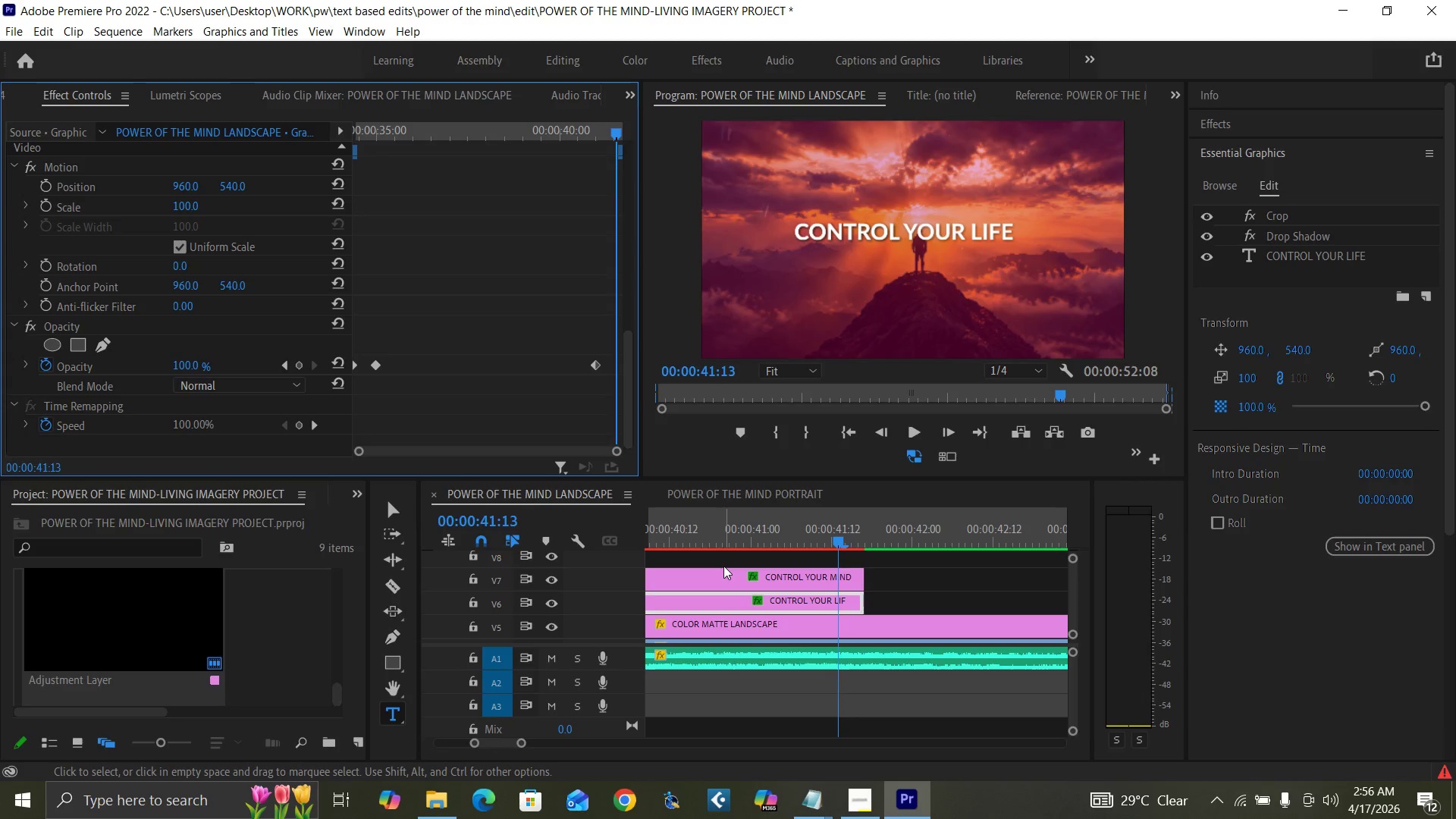 
key(ArrowRight)
 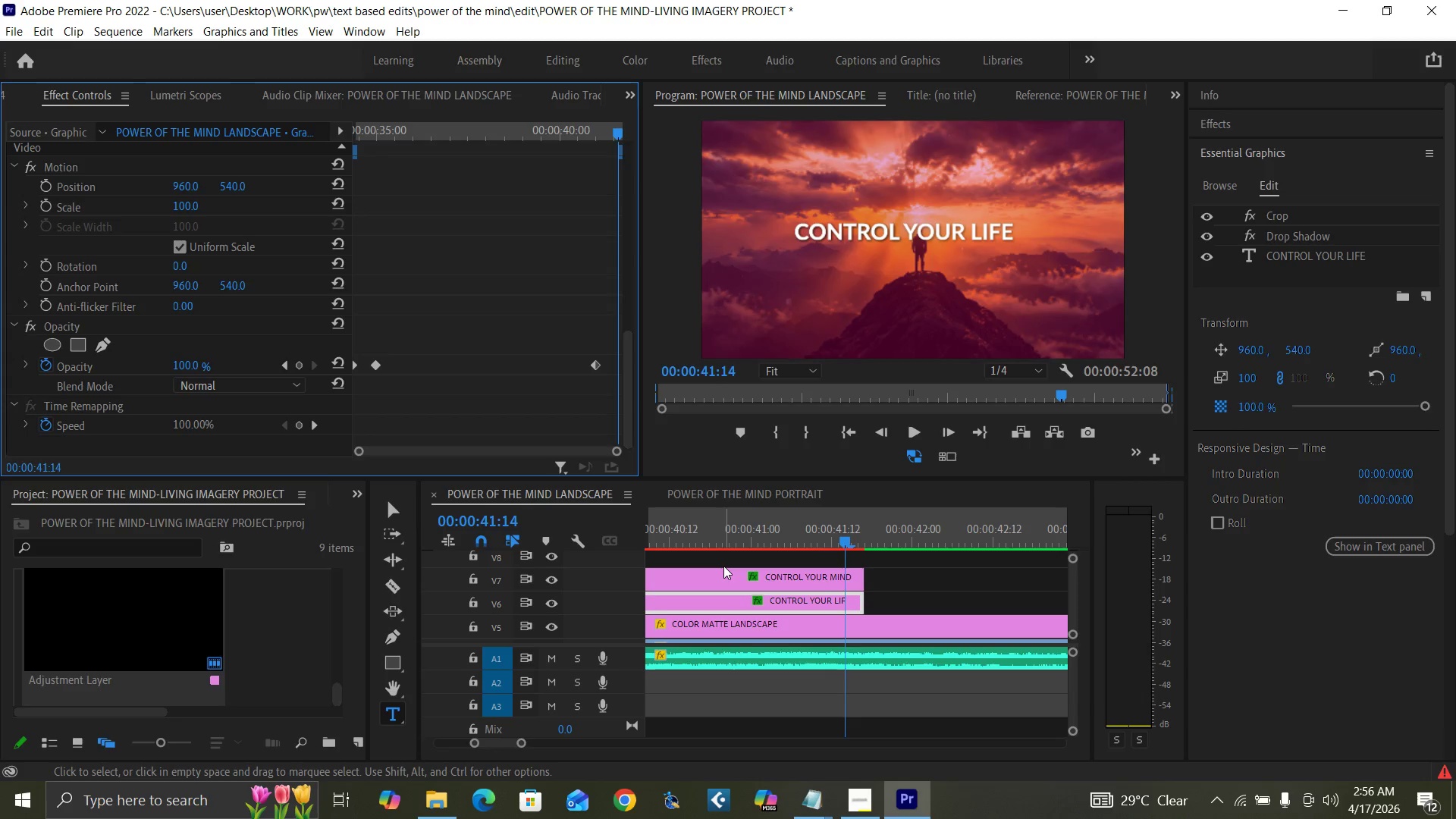 
key(ArrowRight)
 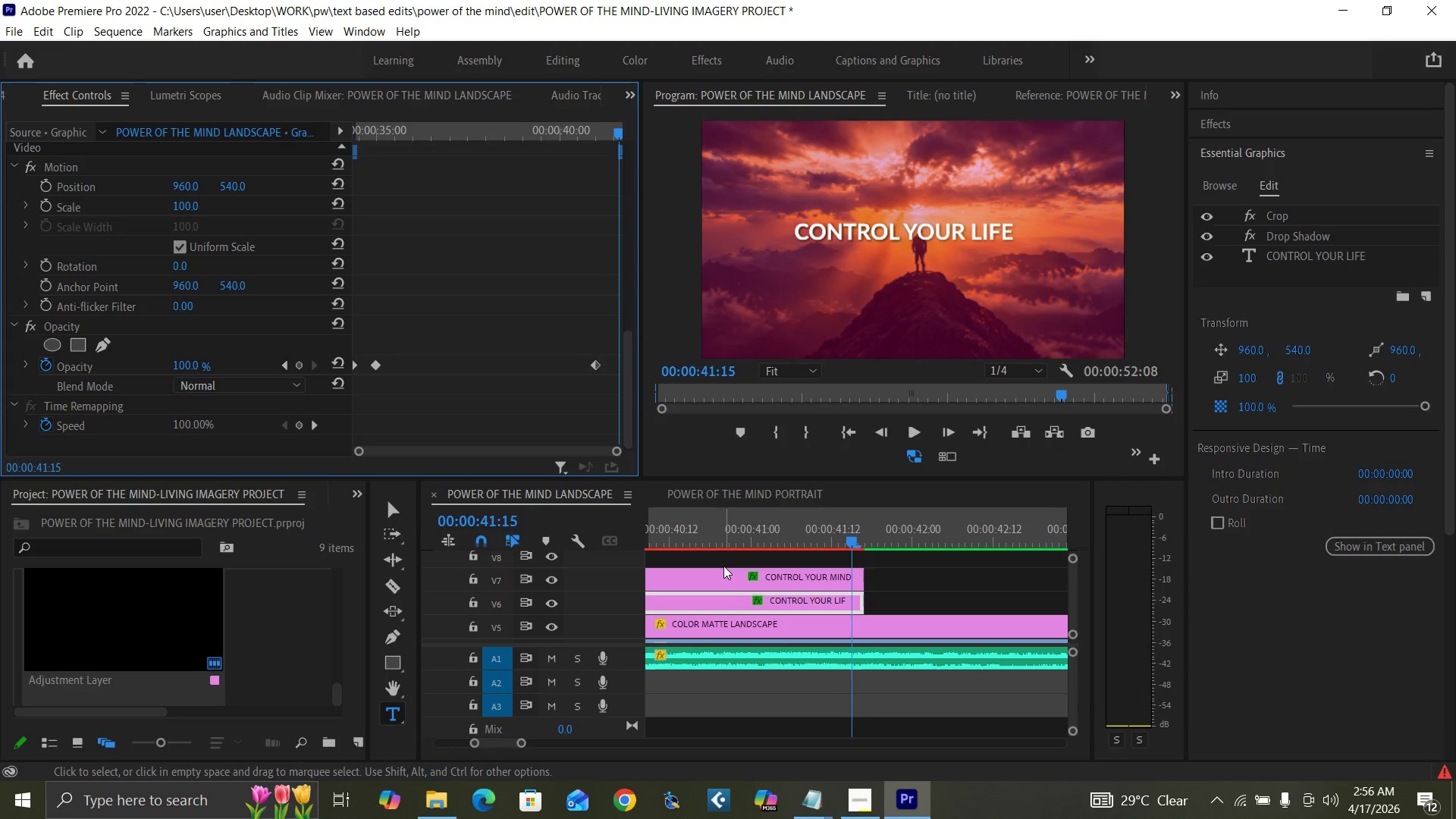 
key(ArrowRight)
 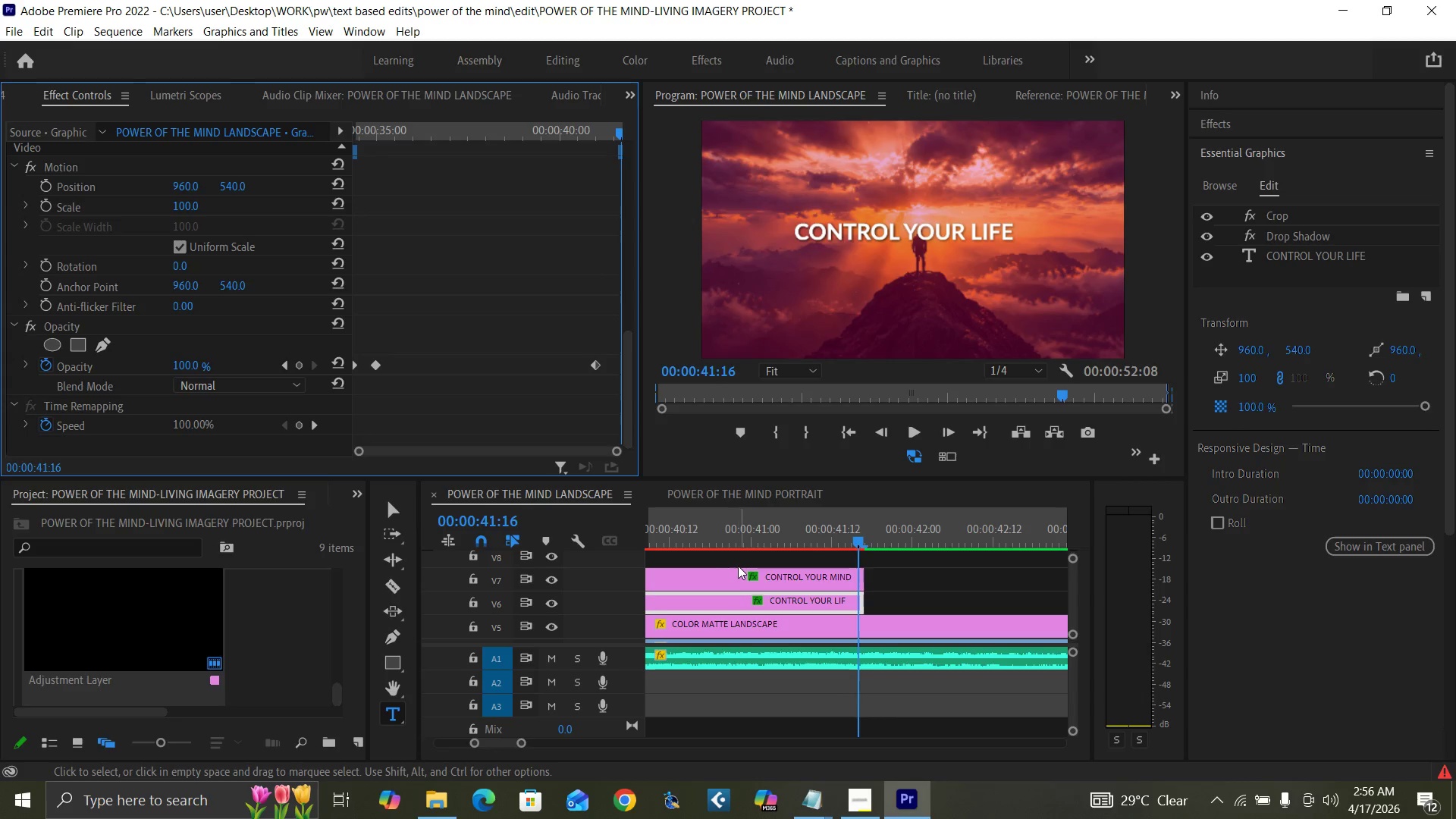 
key(ArrowRight)
 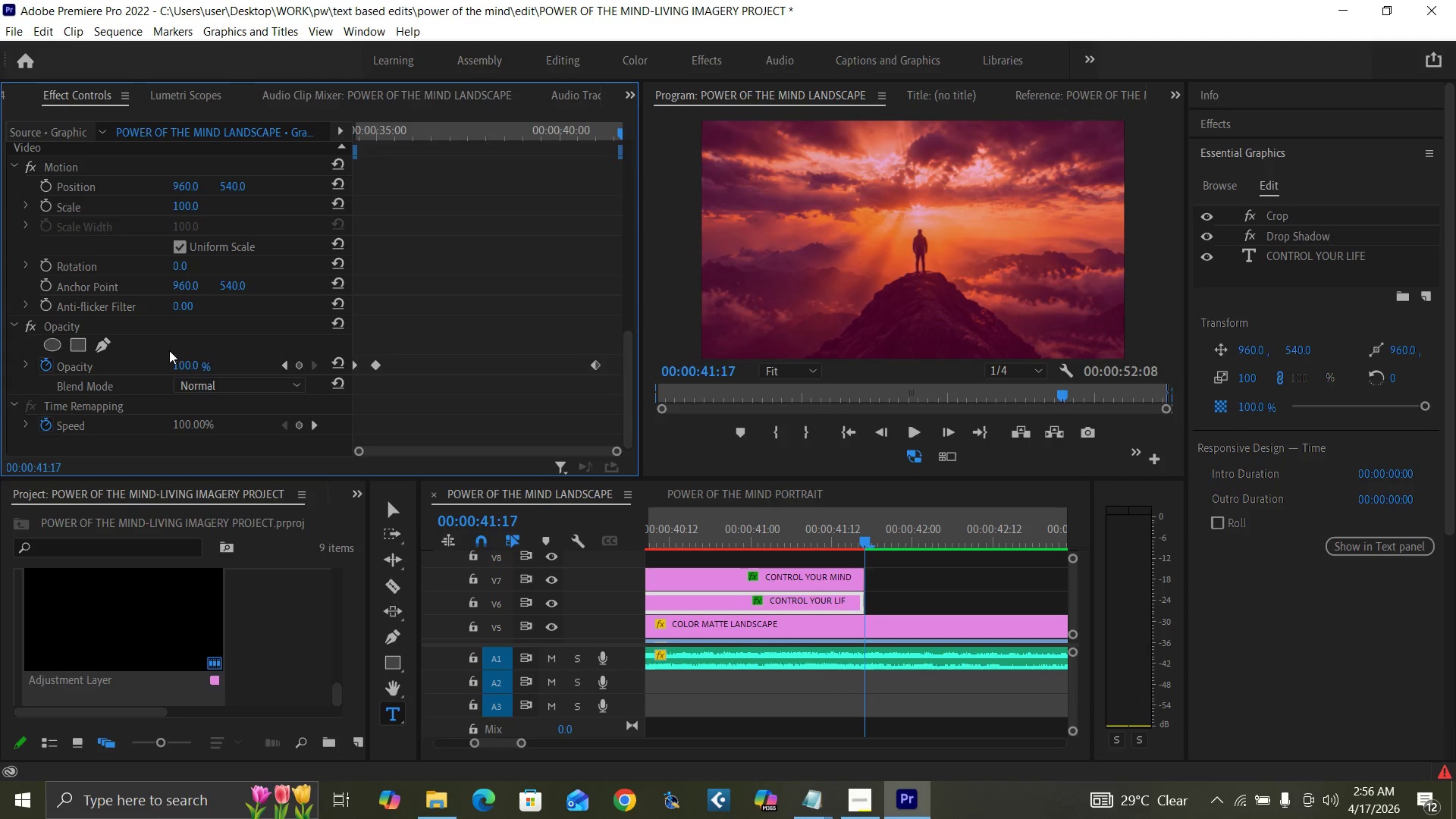 
left_click([187, 366])
 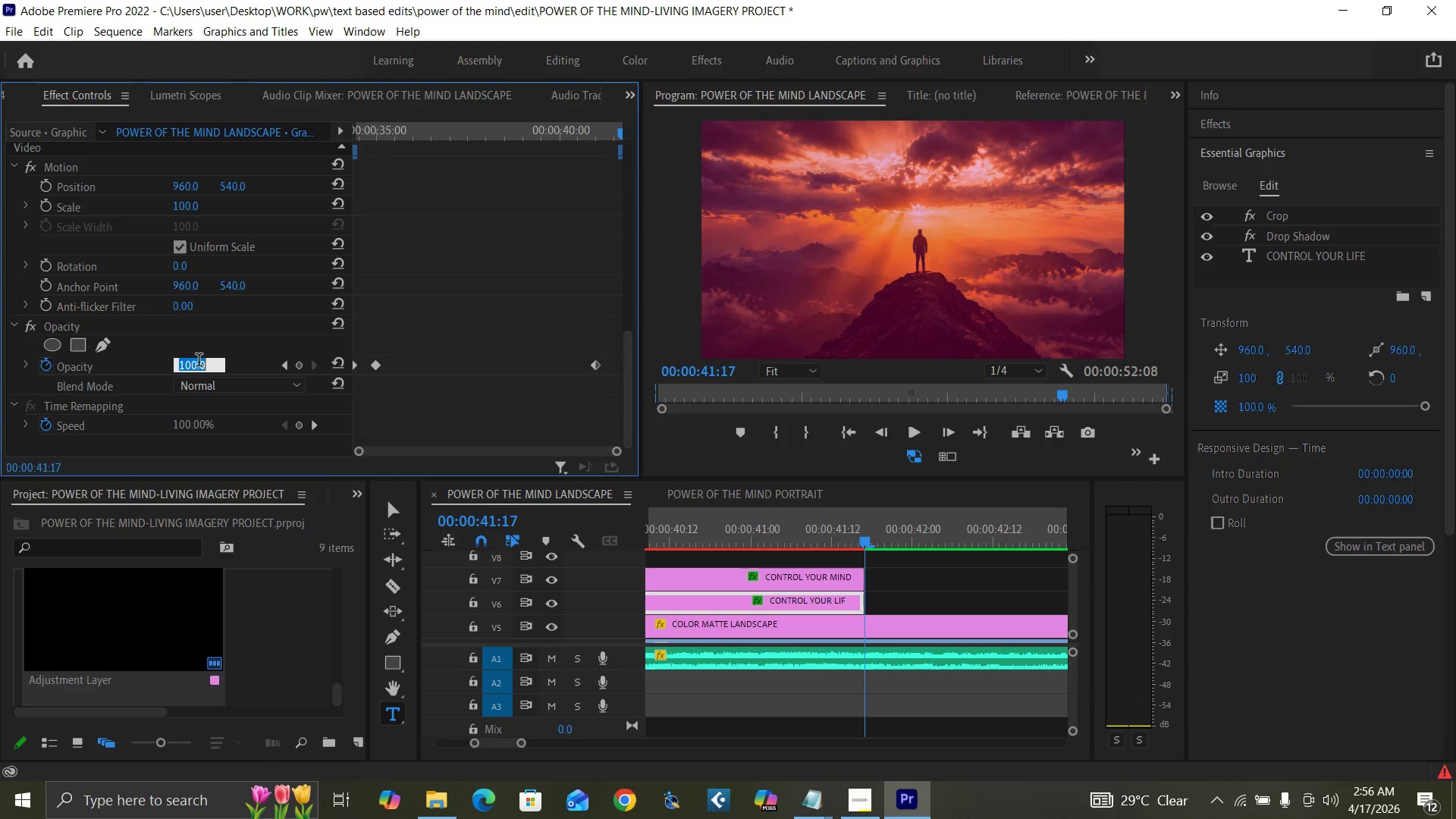 
key(0)
 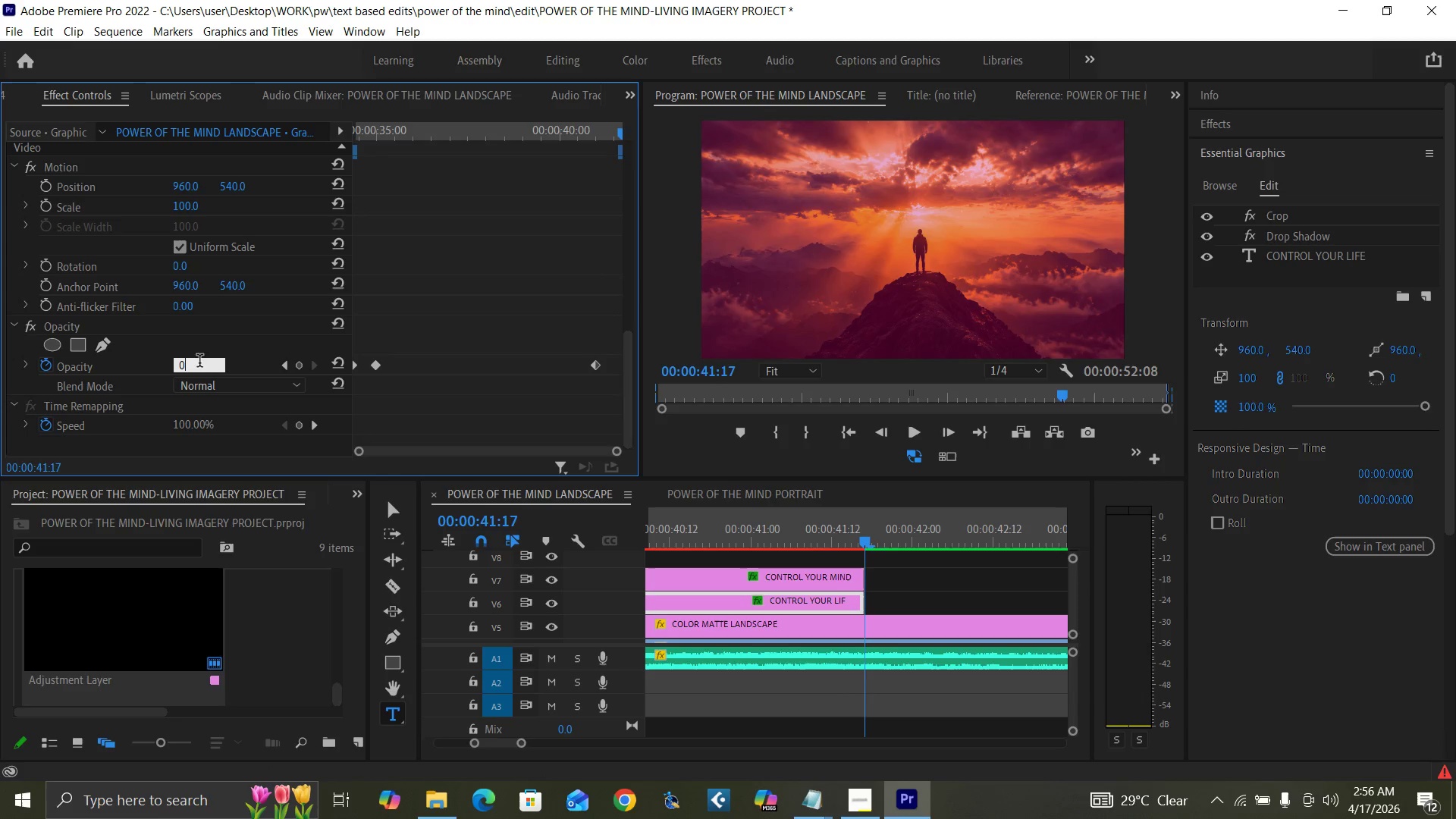 
key(Enter)
 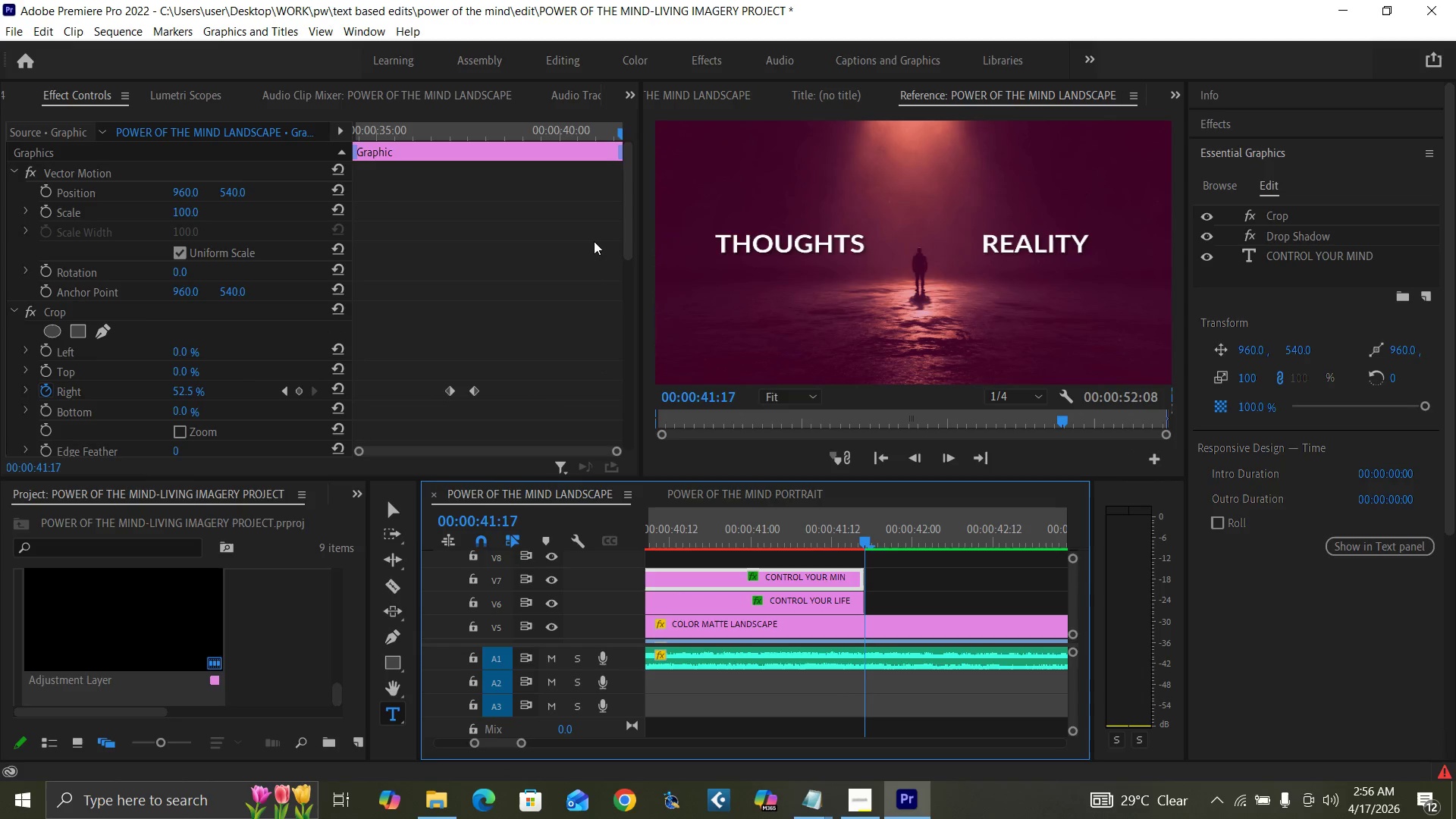 
left_click_drag(start_coordinate=[628, 240], to_coordinate=[622, 442])
 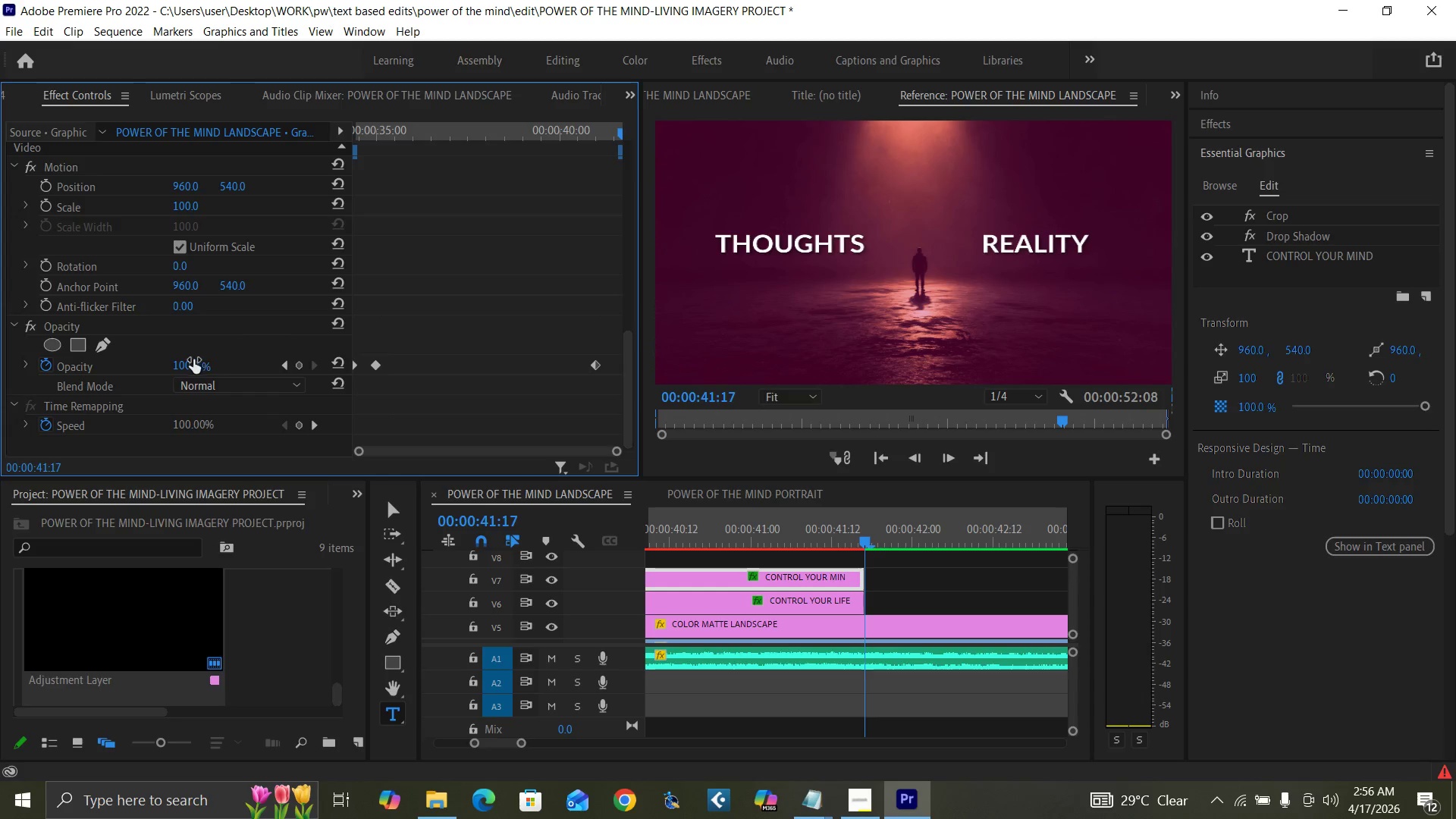 
left_click([186, 360])
 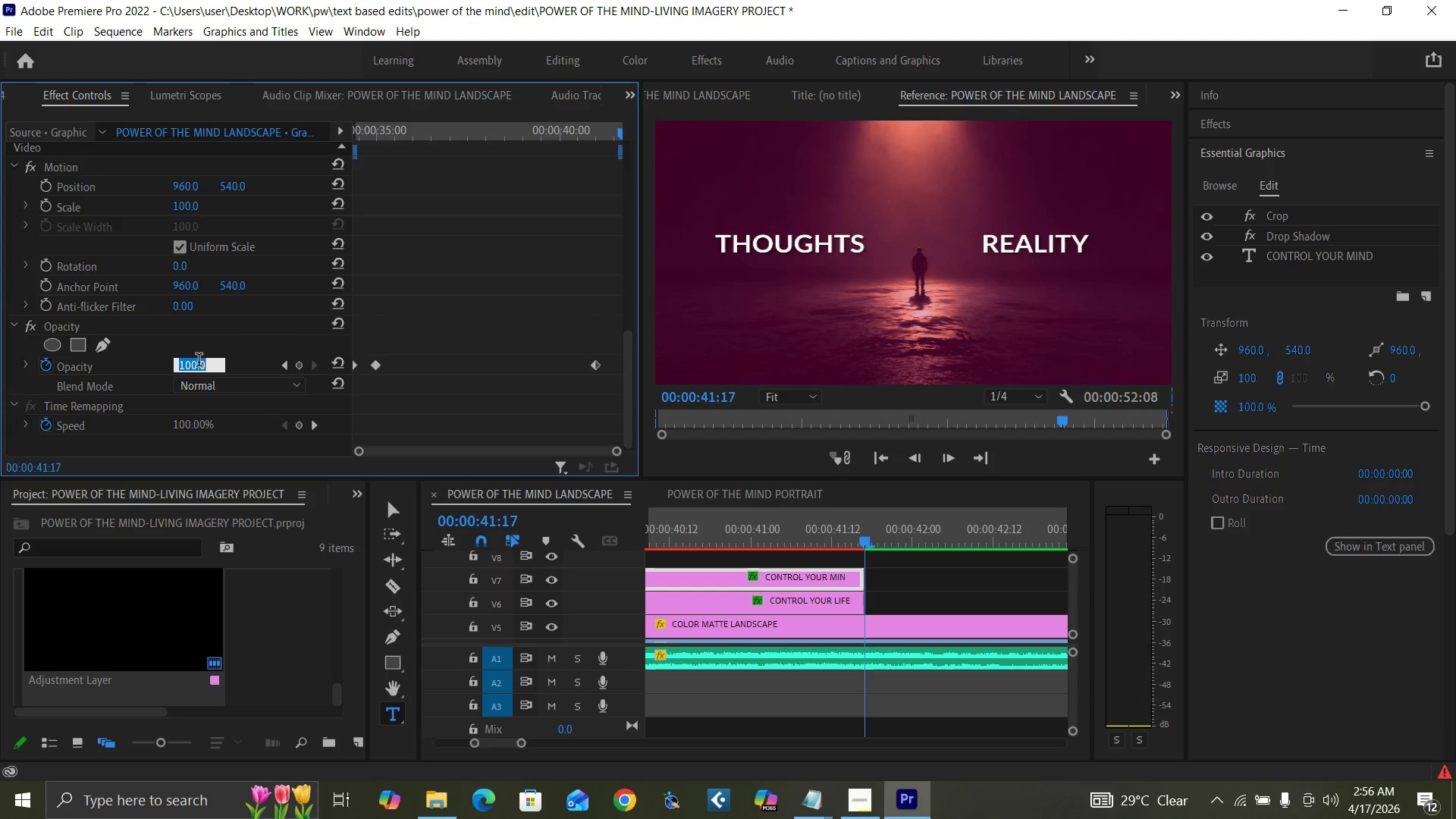 
key(0)
 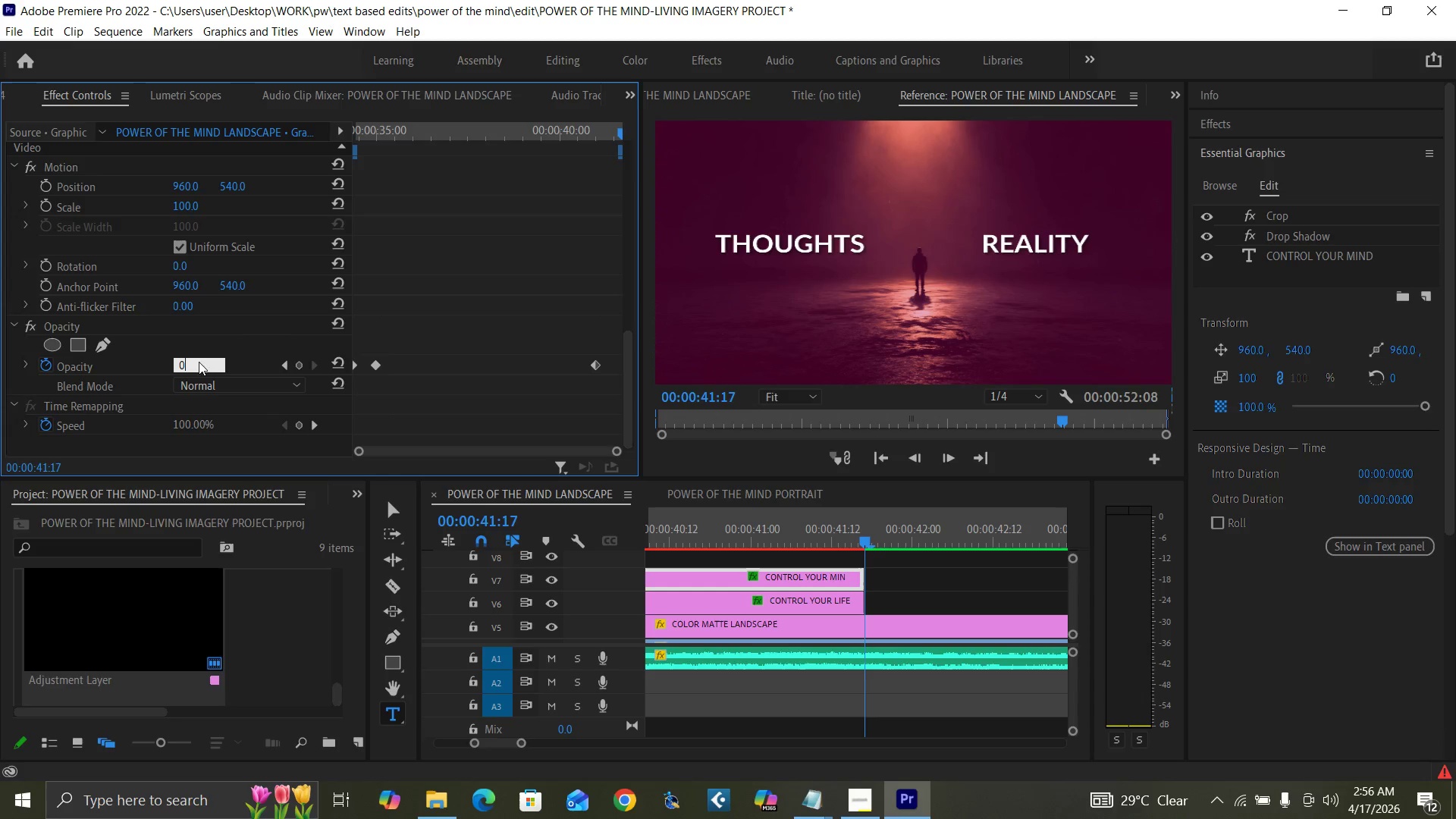 
key(Enter)
 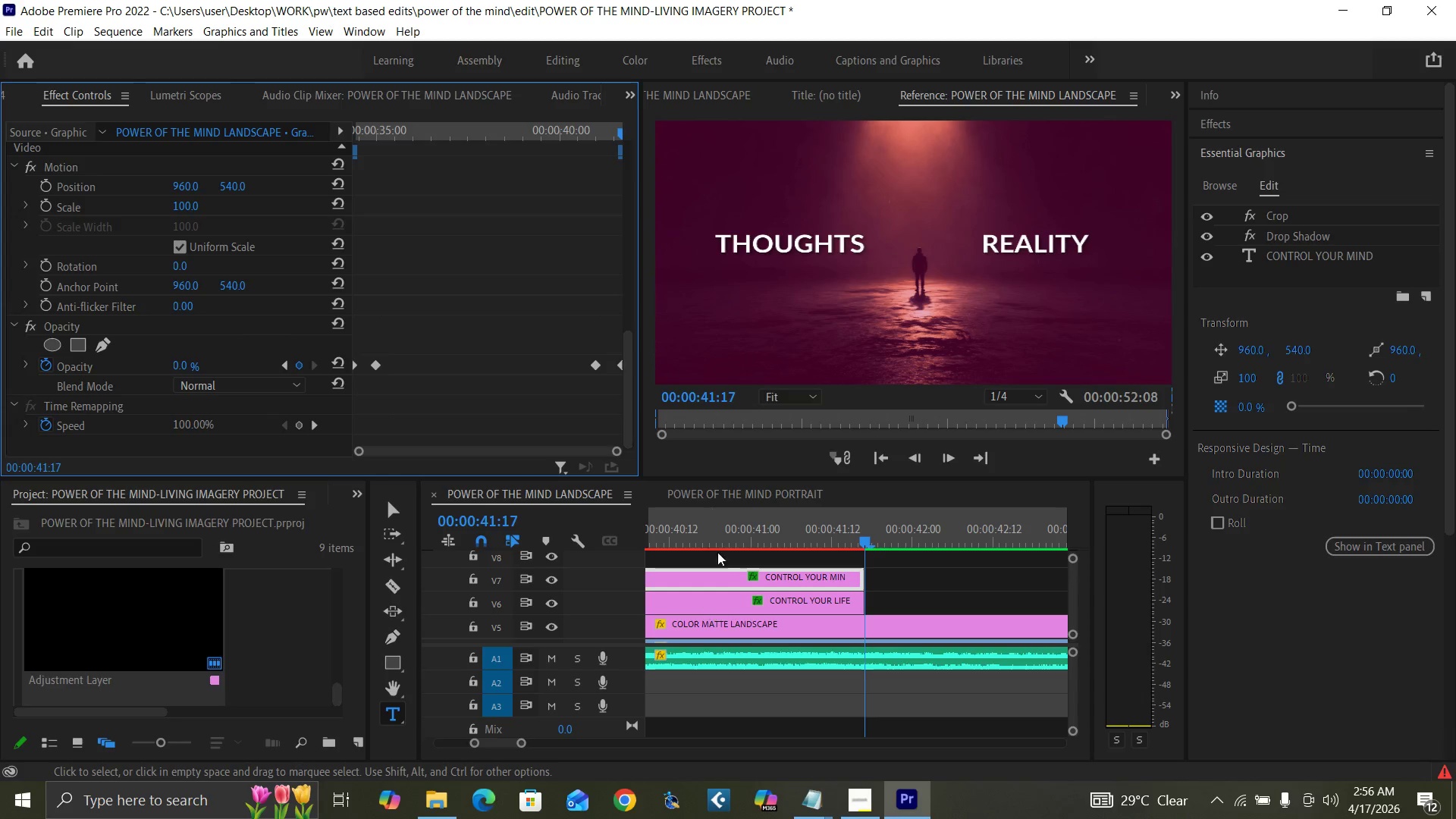 
left_click([714, 531])
 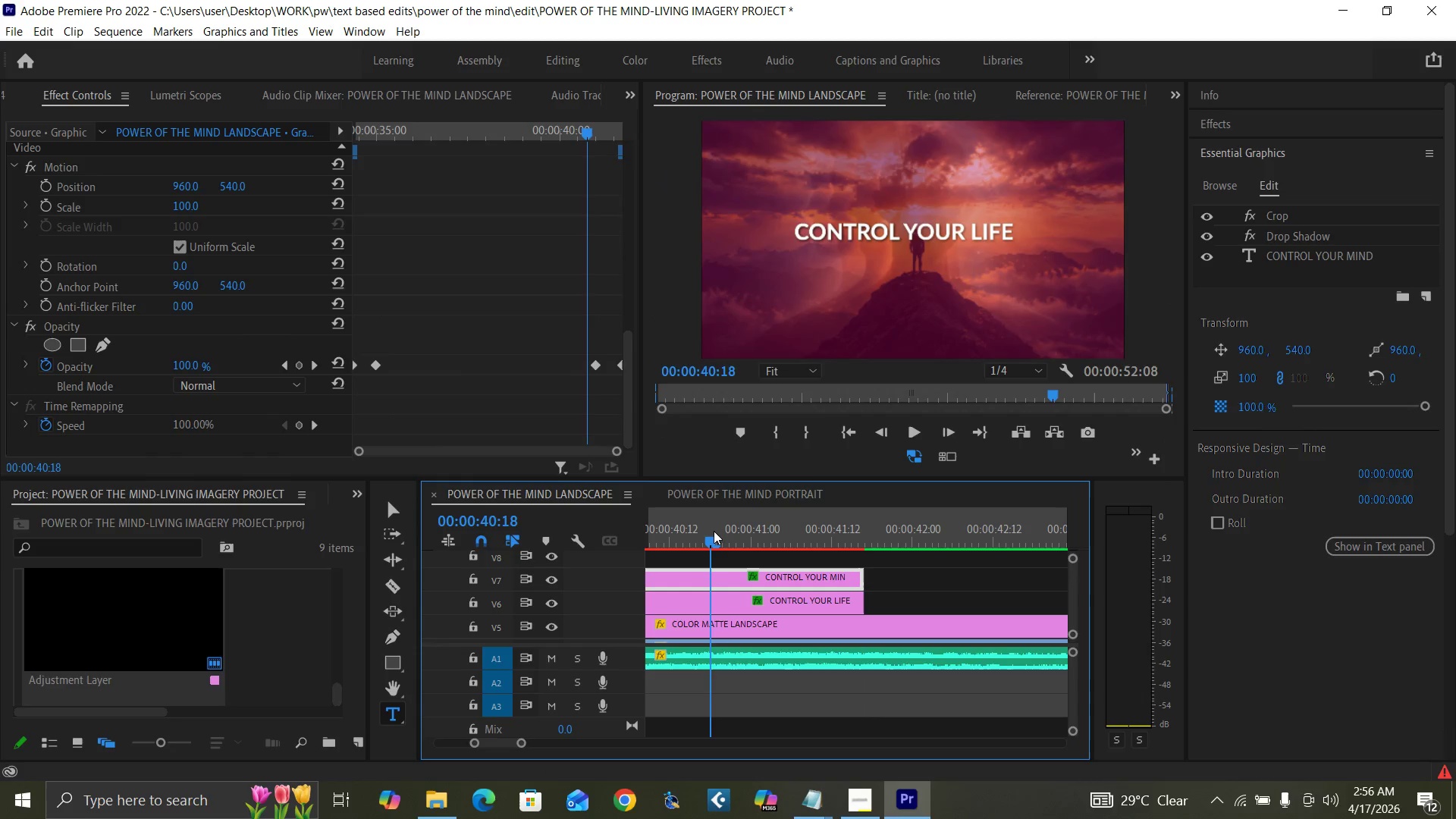 
key(Space)
 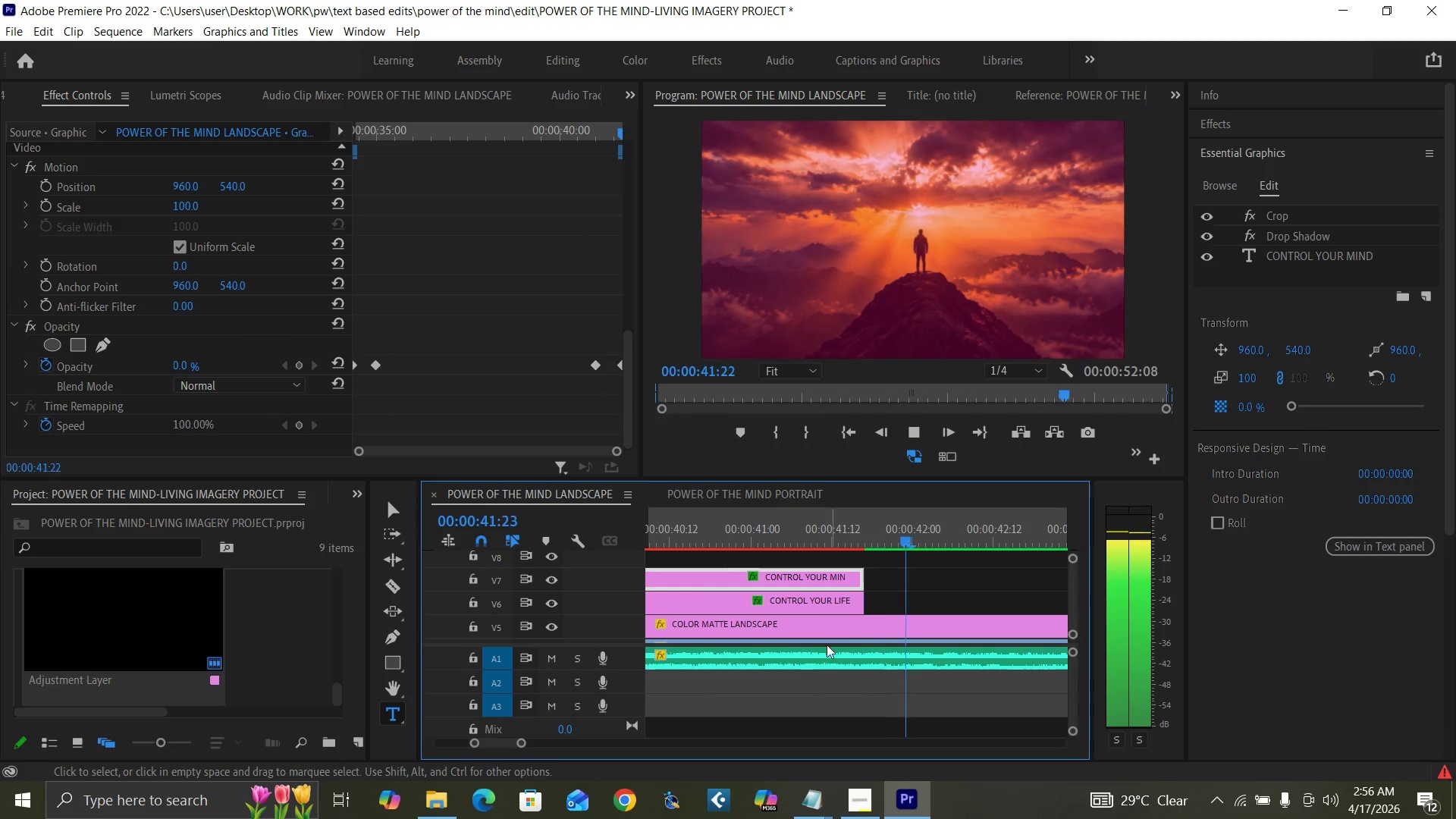 
key(Space)
 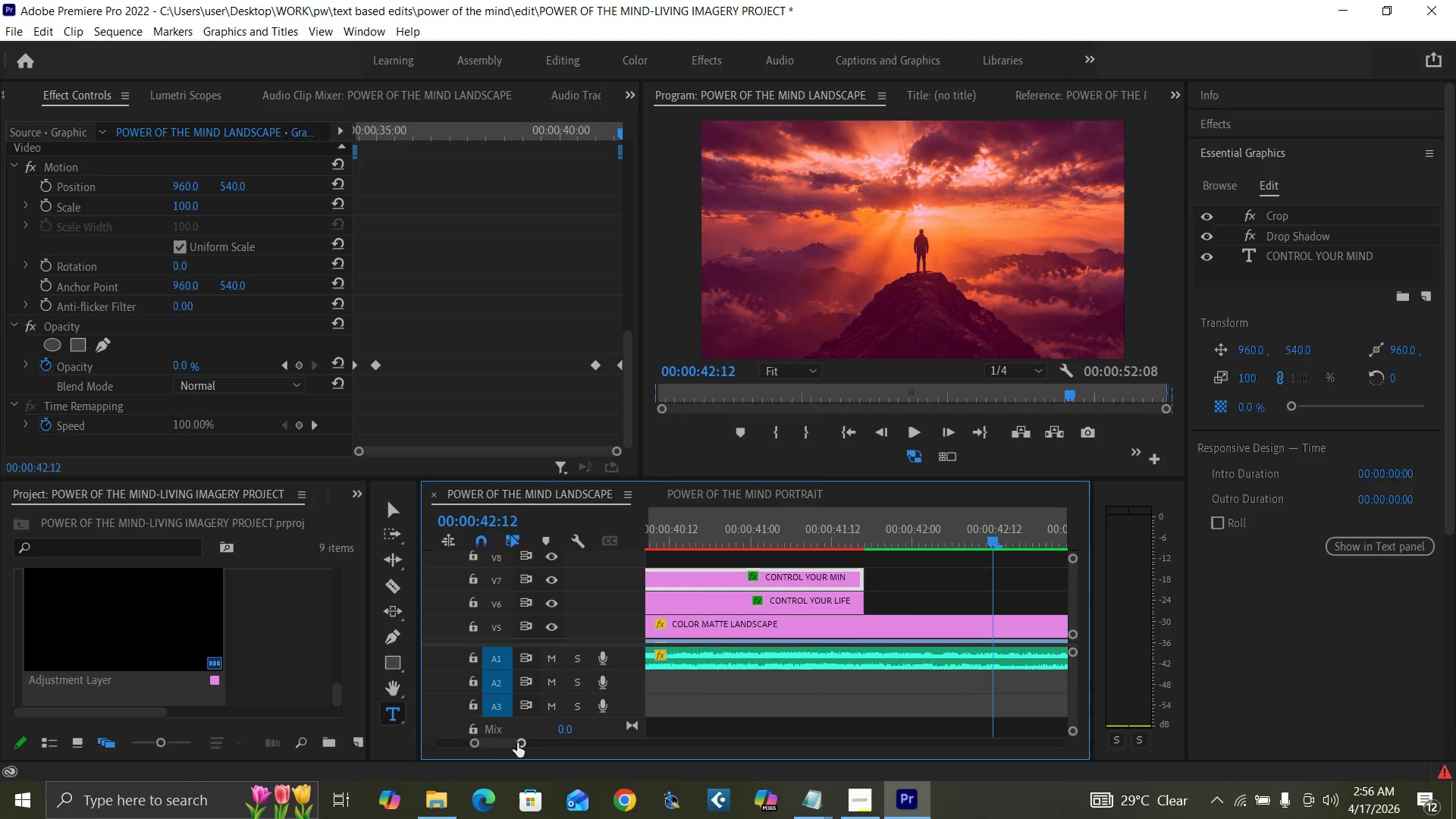 
left_click_drag(start_coordinate=[519, 745], to_coordinate=[566, 761])
 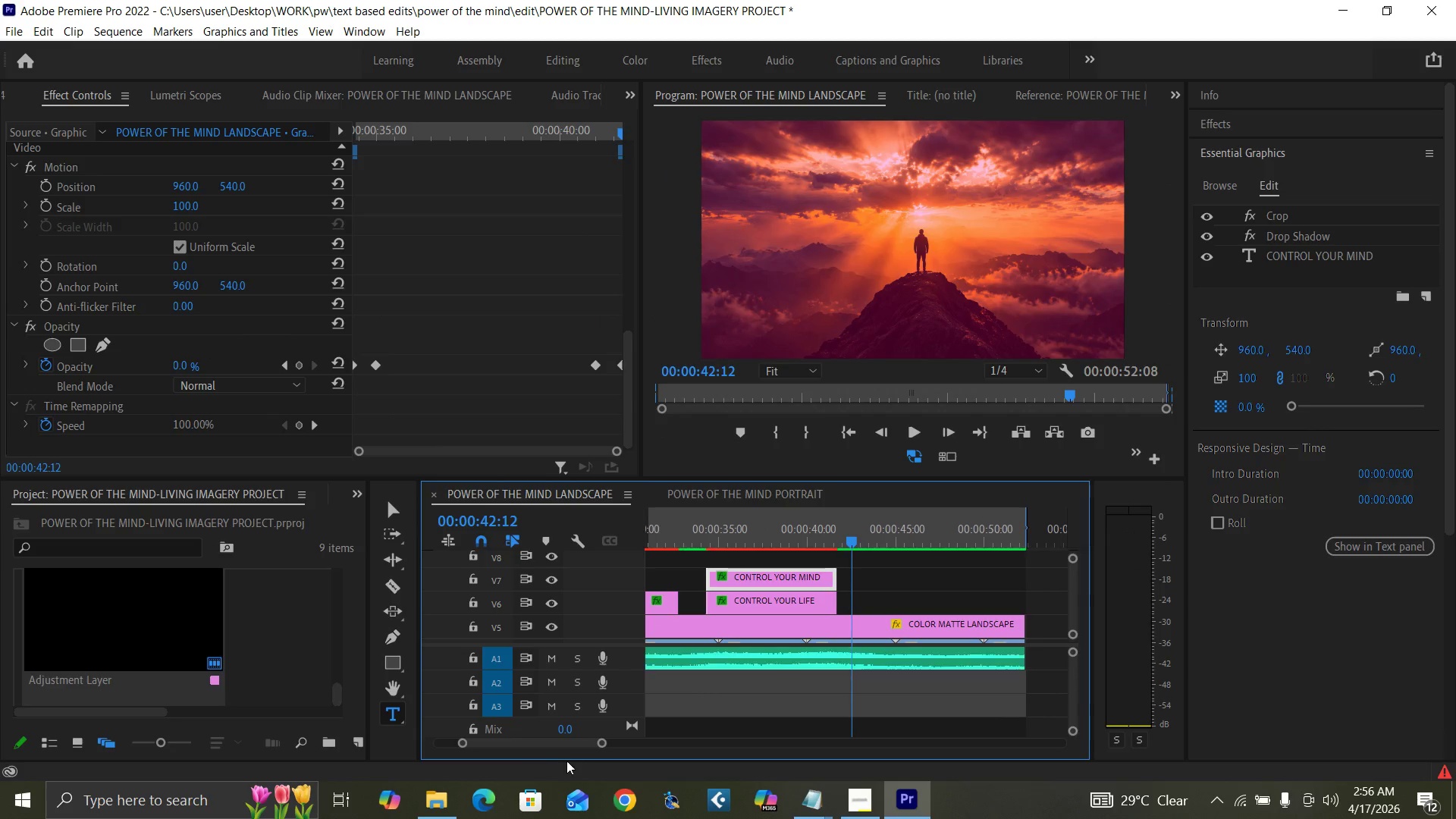 
key(Space)
 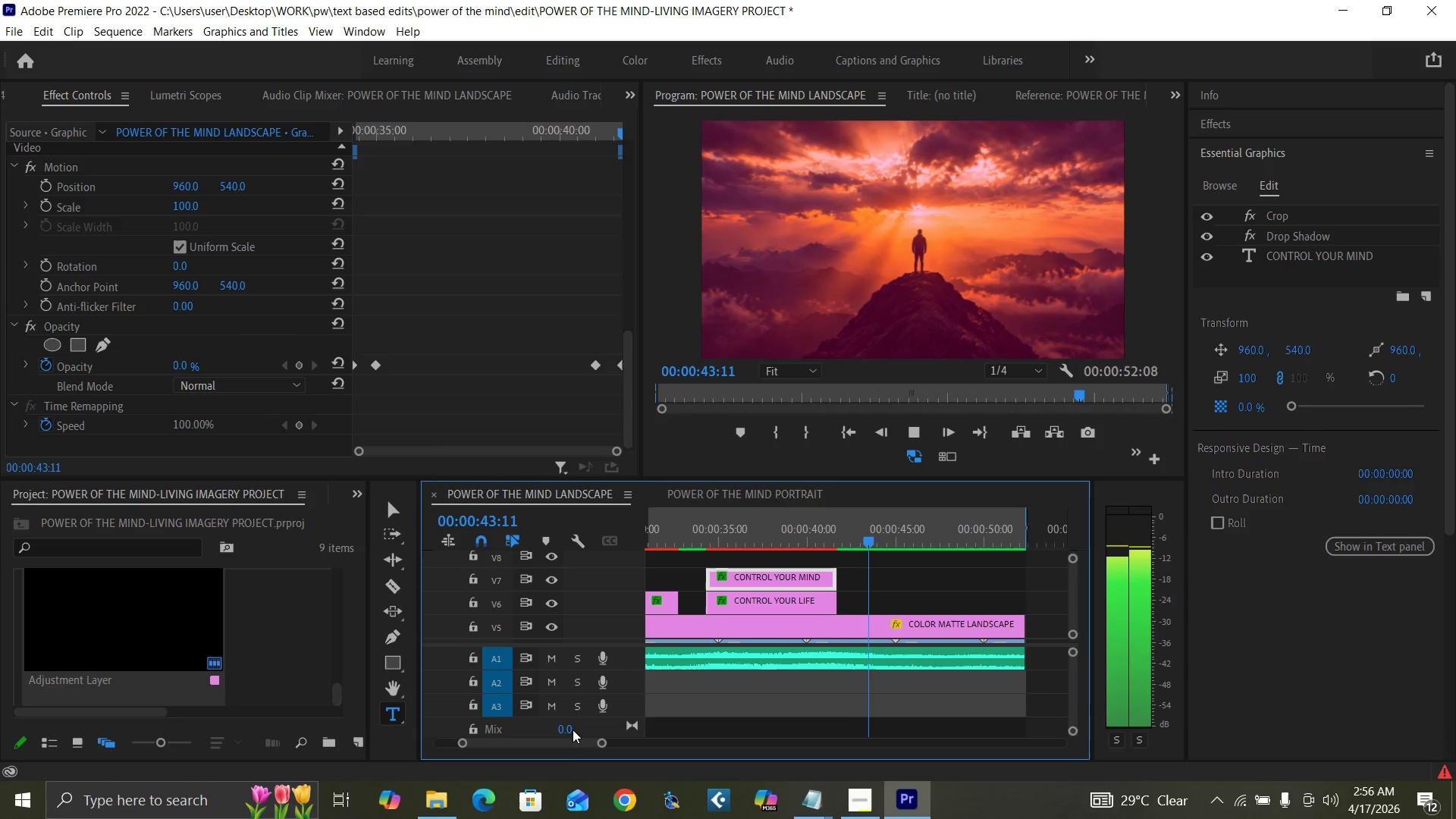 
key(Space)
 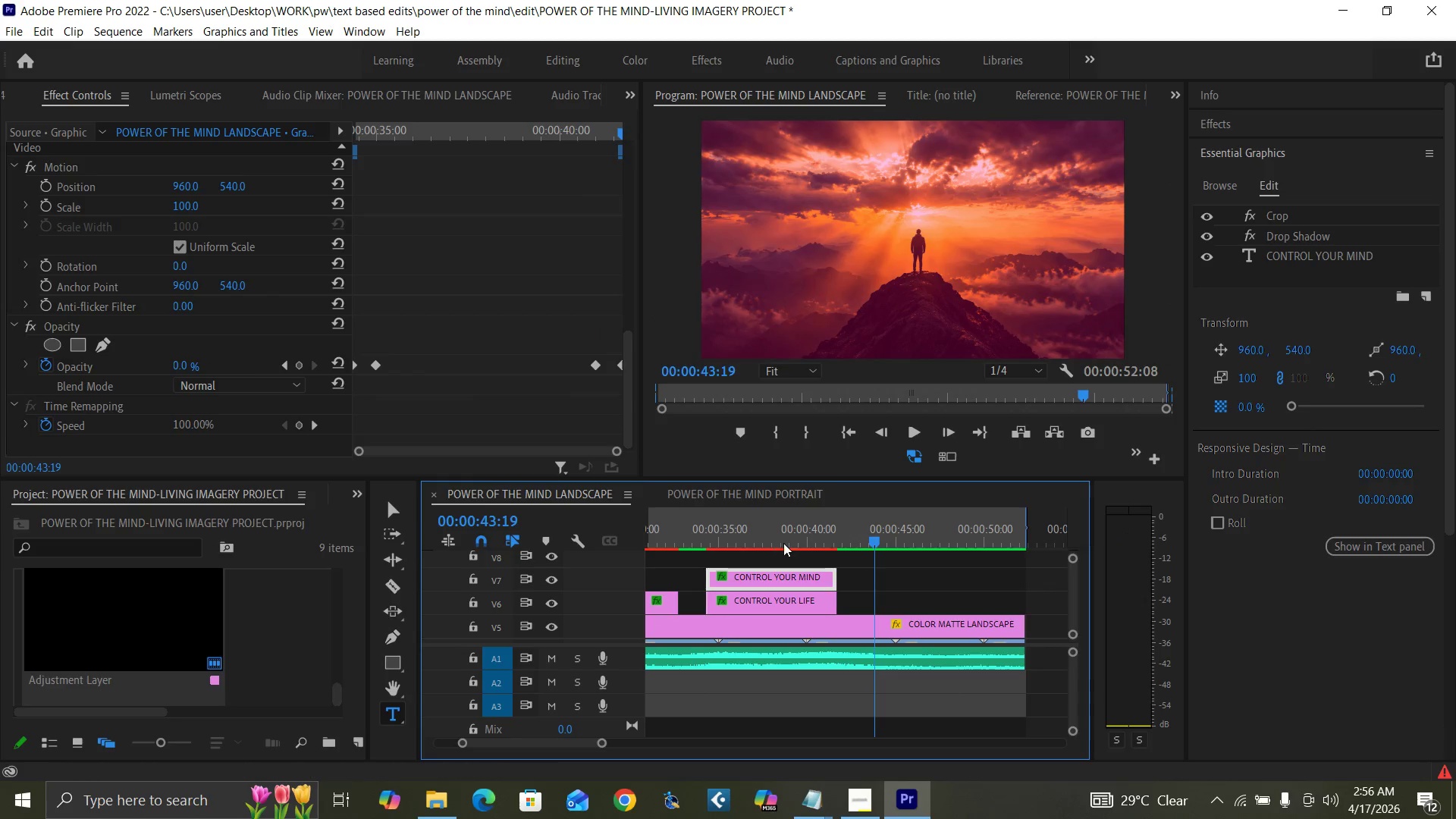 
left_click([808, 540])
 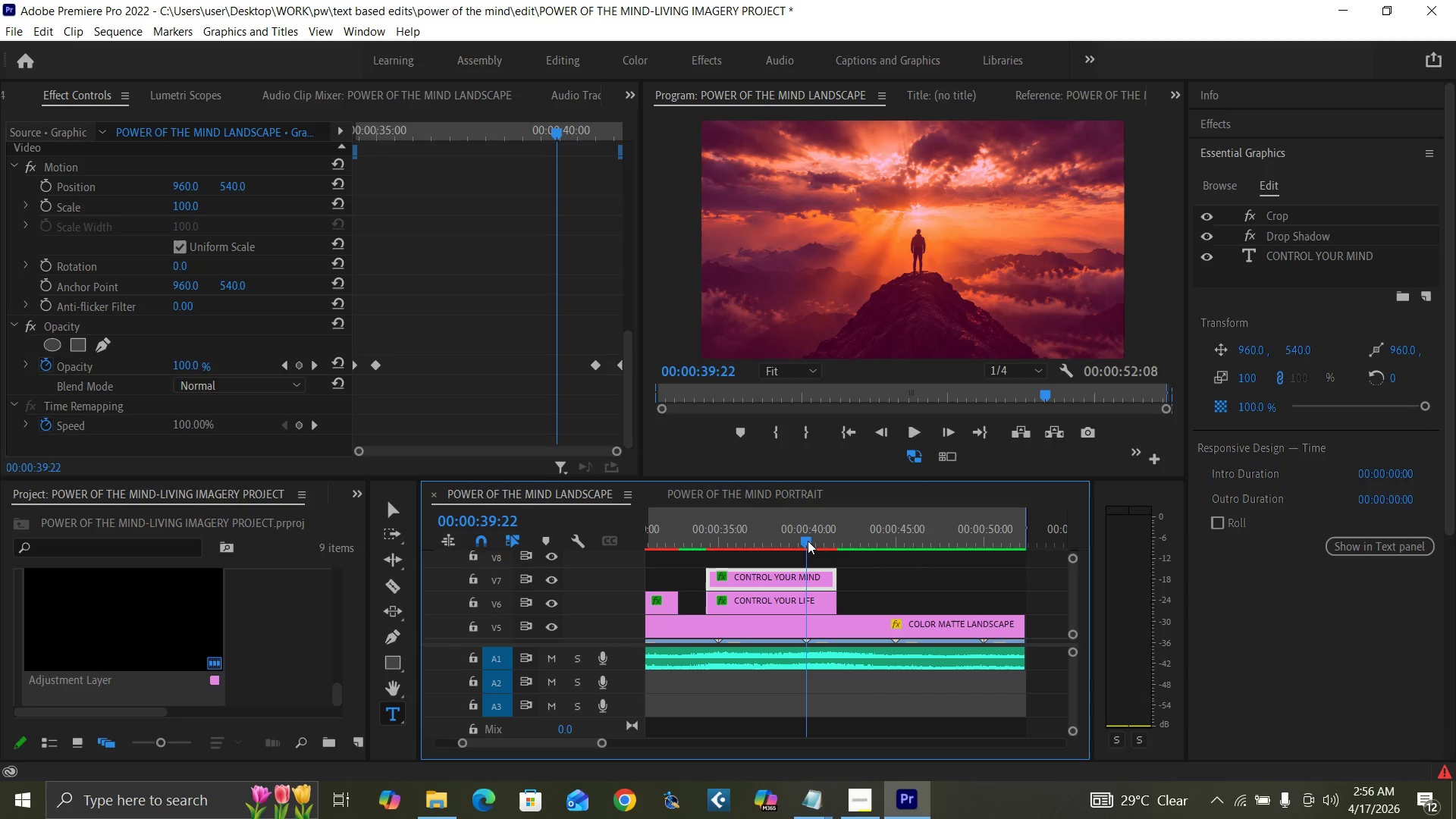 
key(Space)
 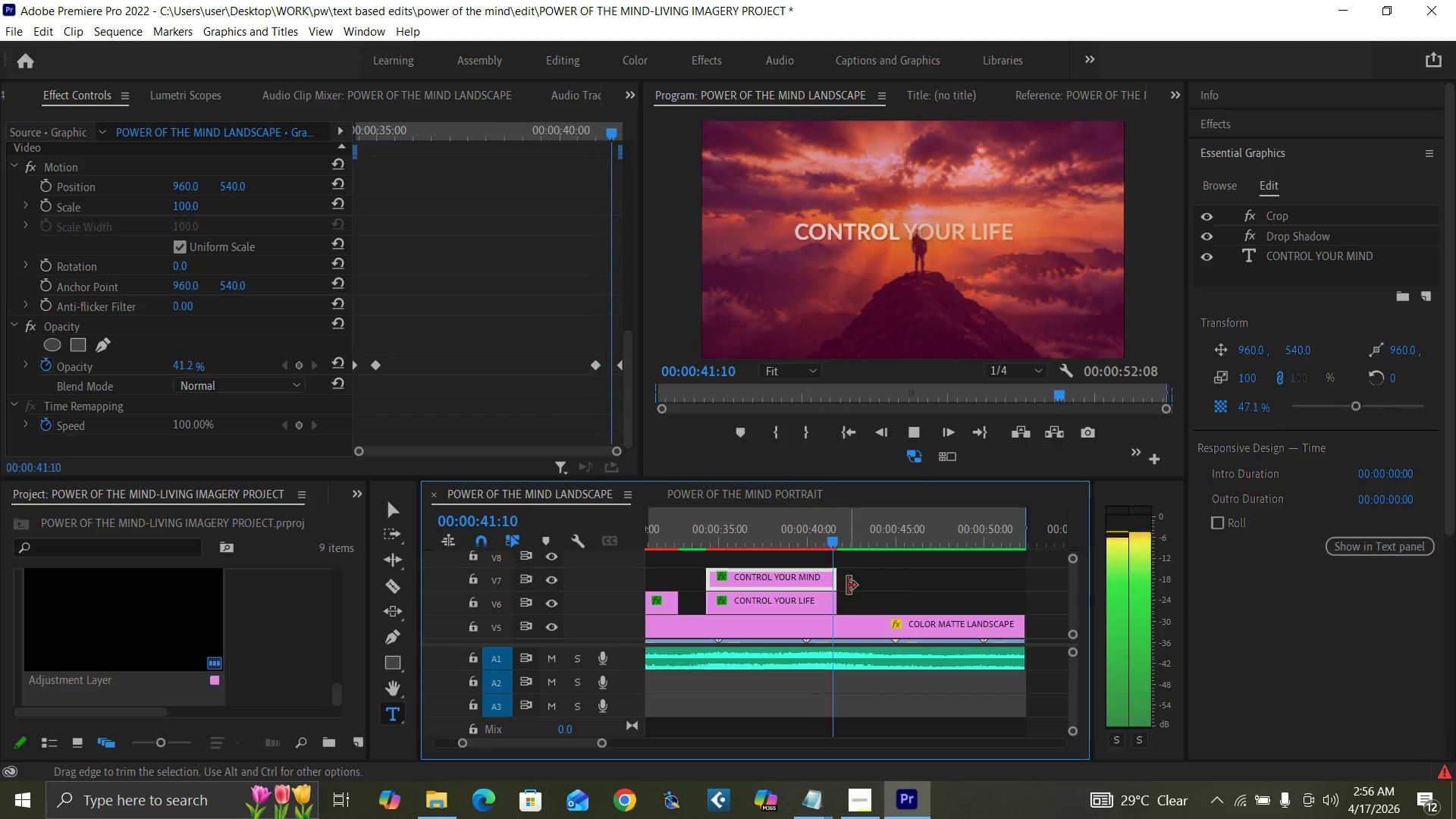 
key(Space)
 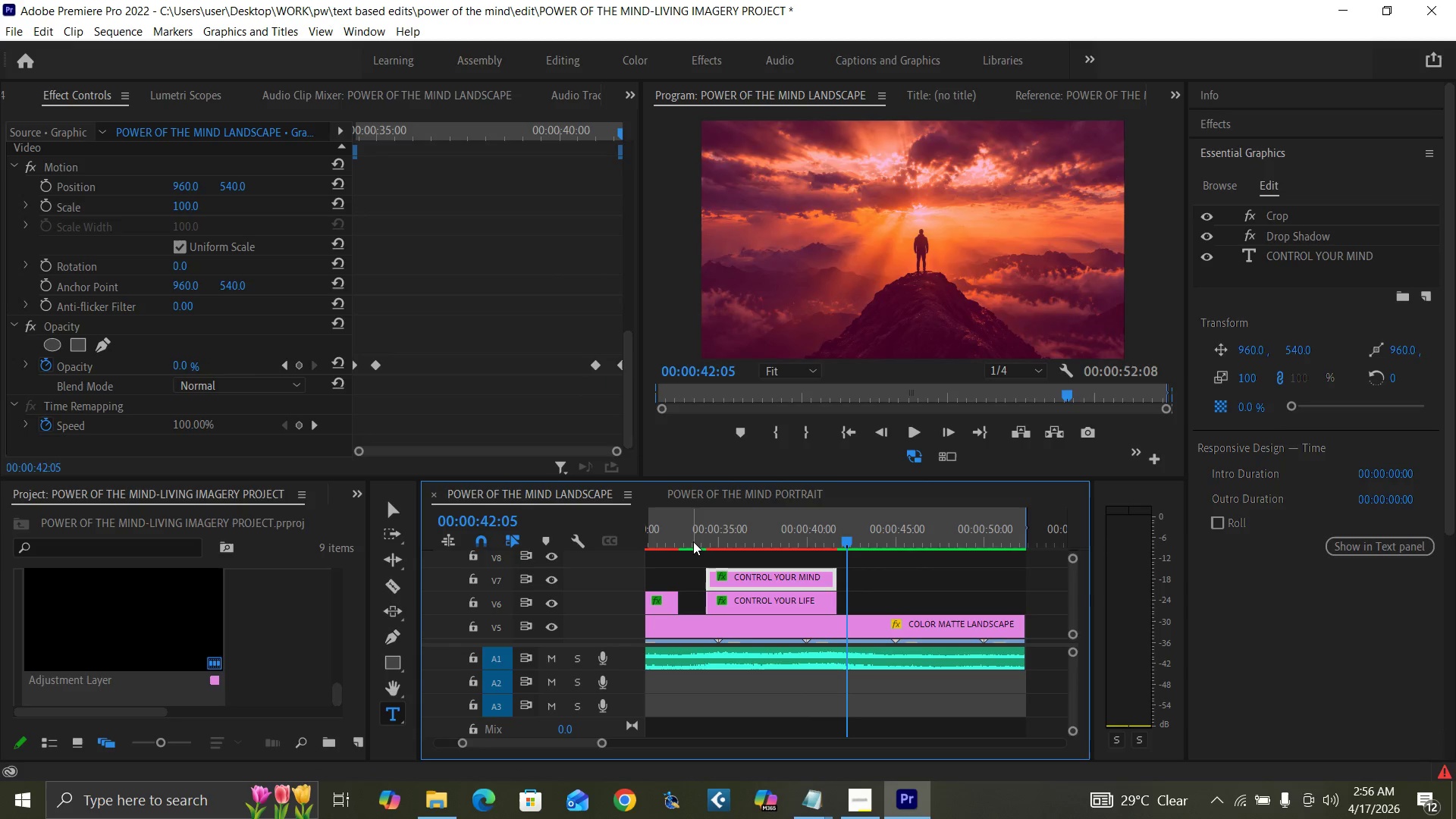 
left_click([692, 541])
 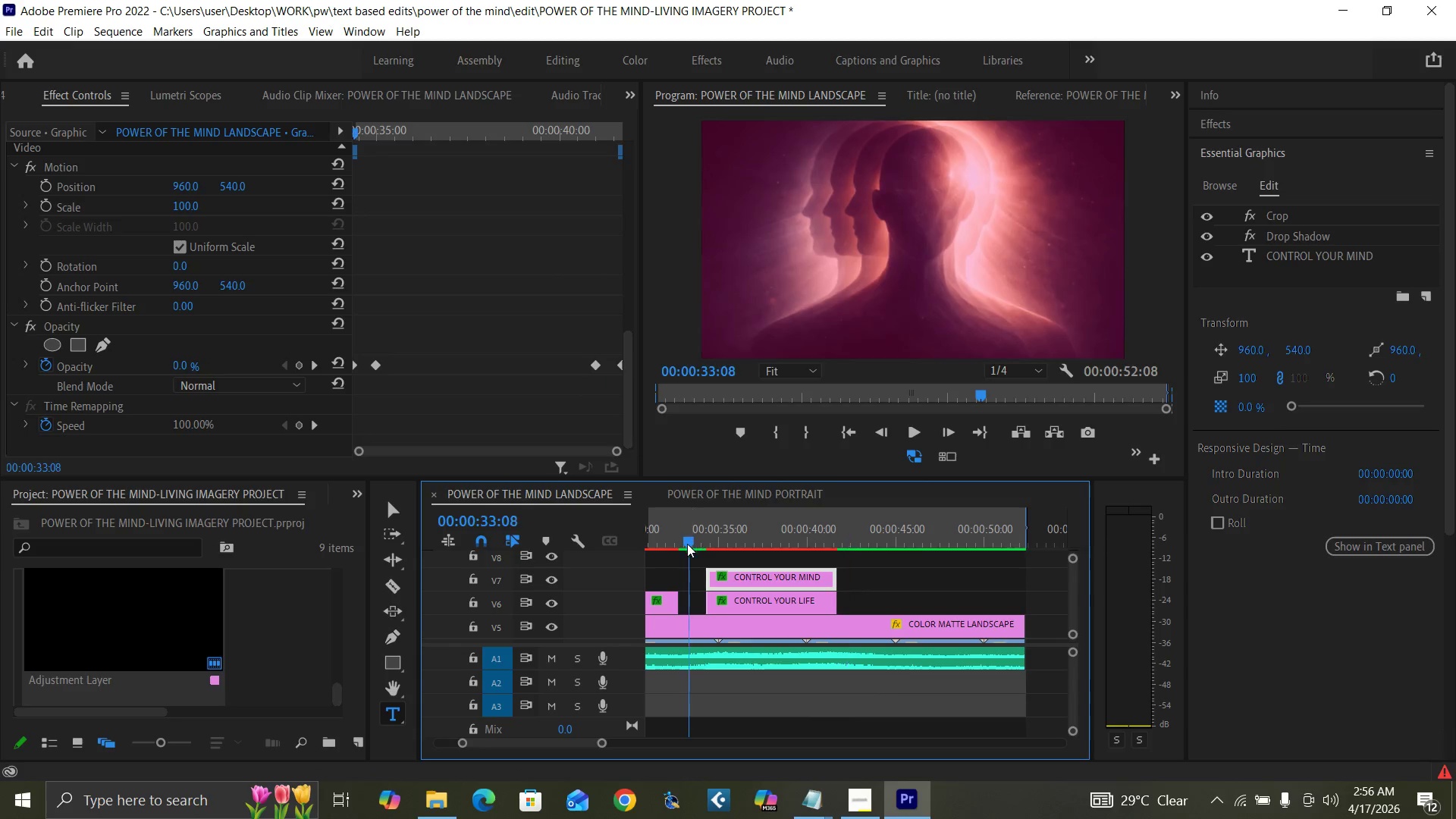 
key(Space)
 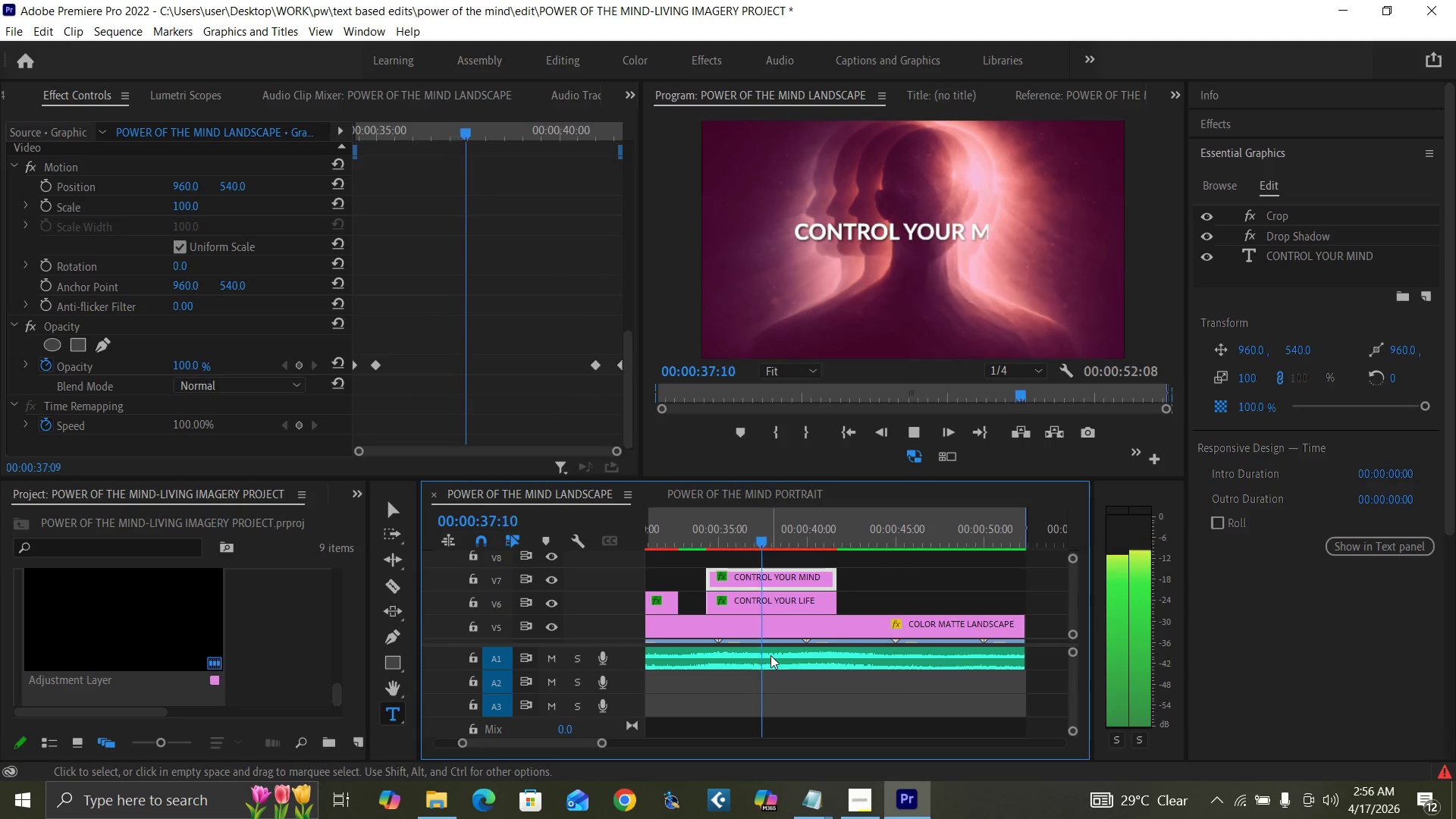 
wait(9.89)
 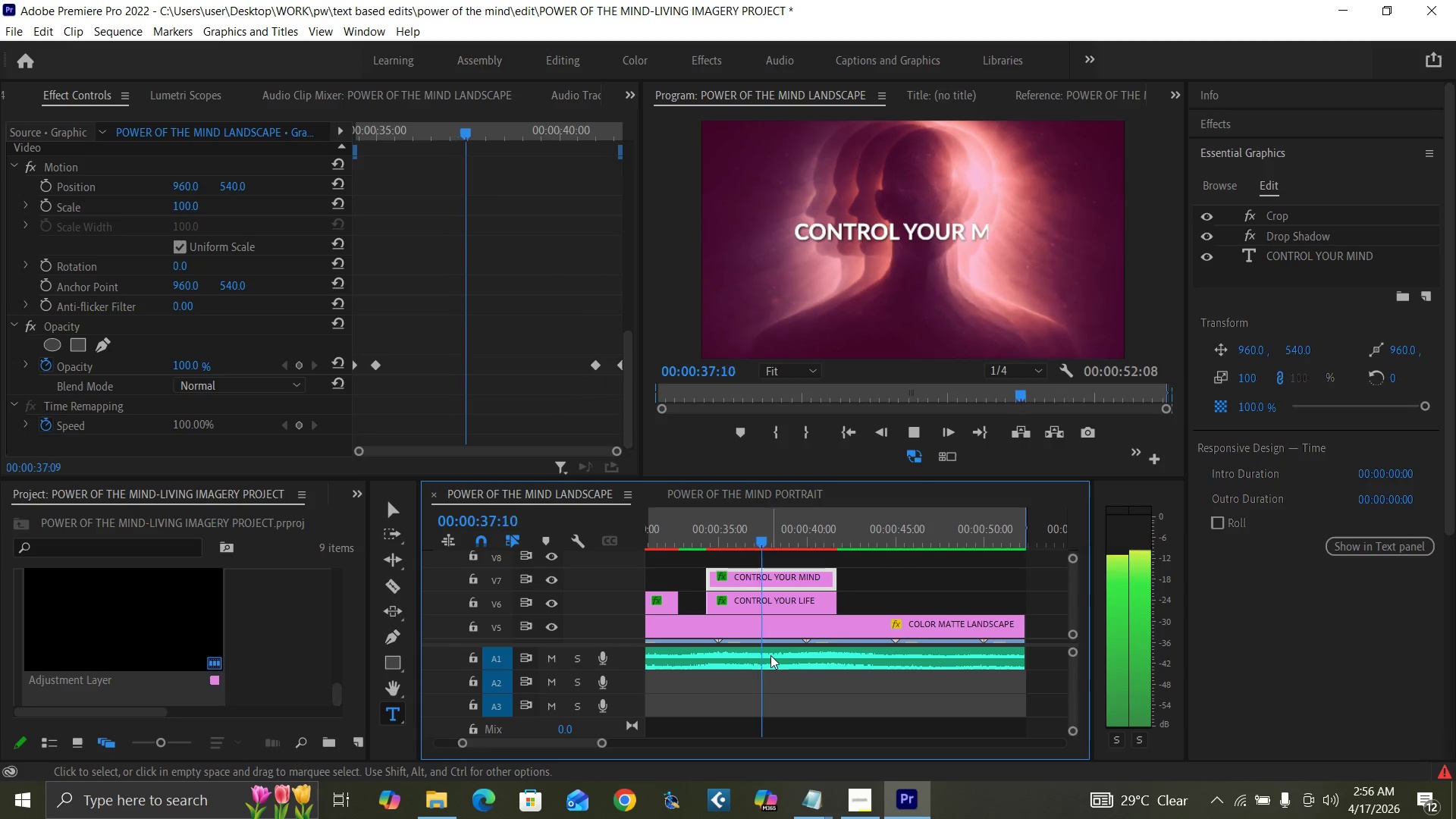 
key(Space)
 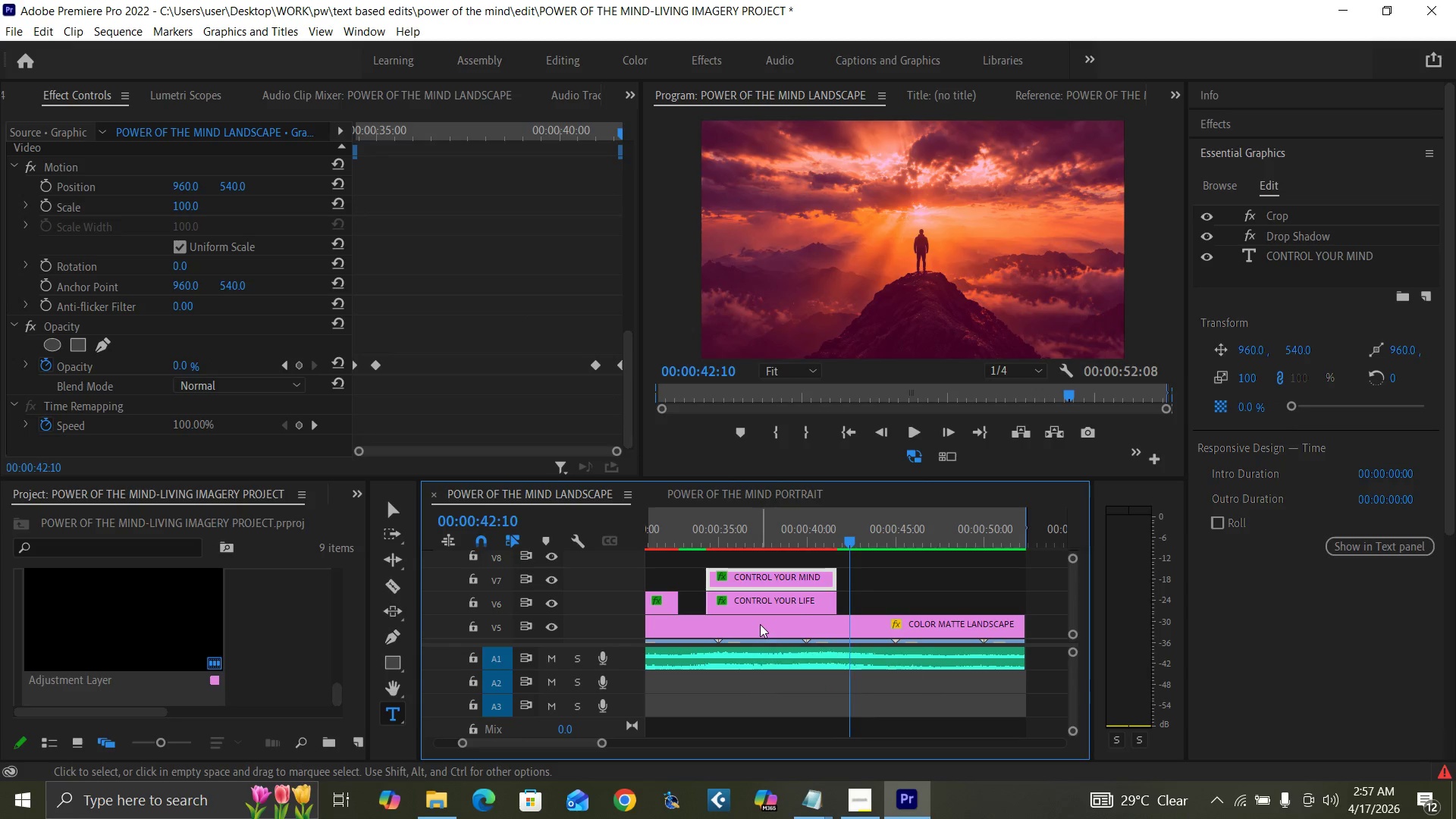 
key(Space)
 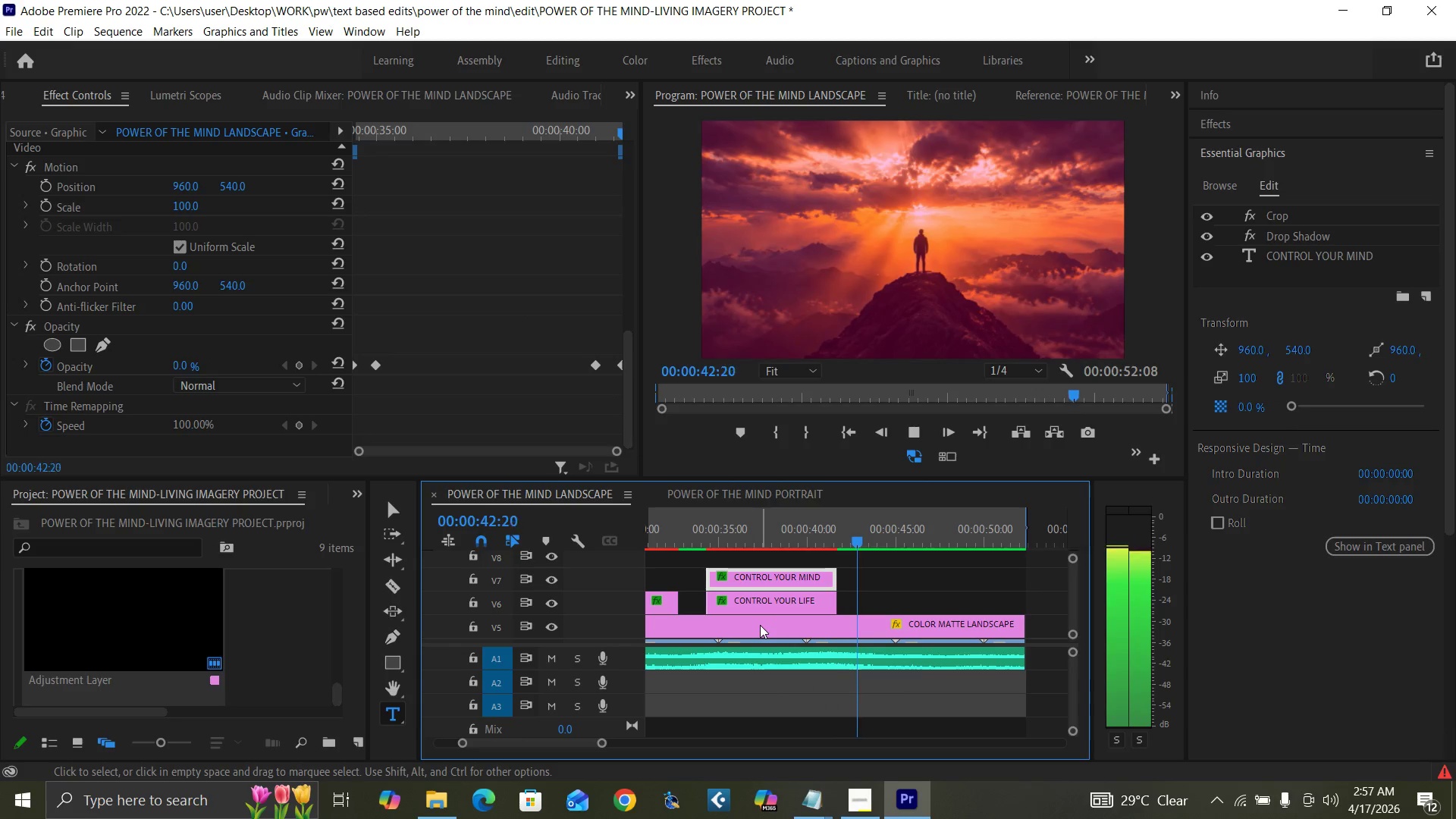 
key(Space)
 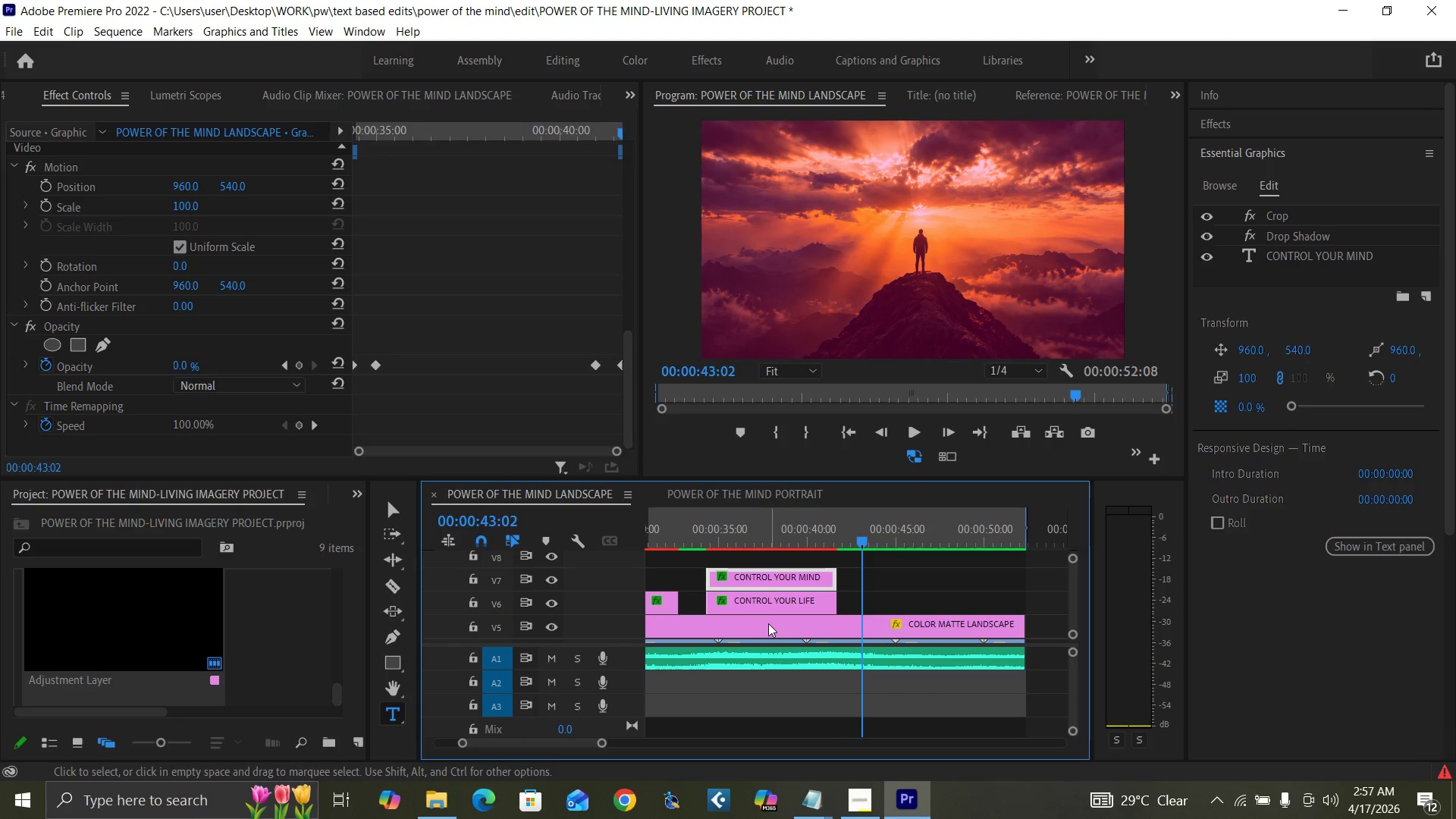 
key(Control+S)
 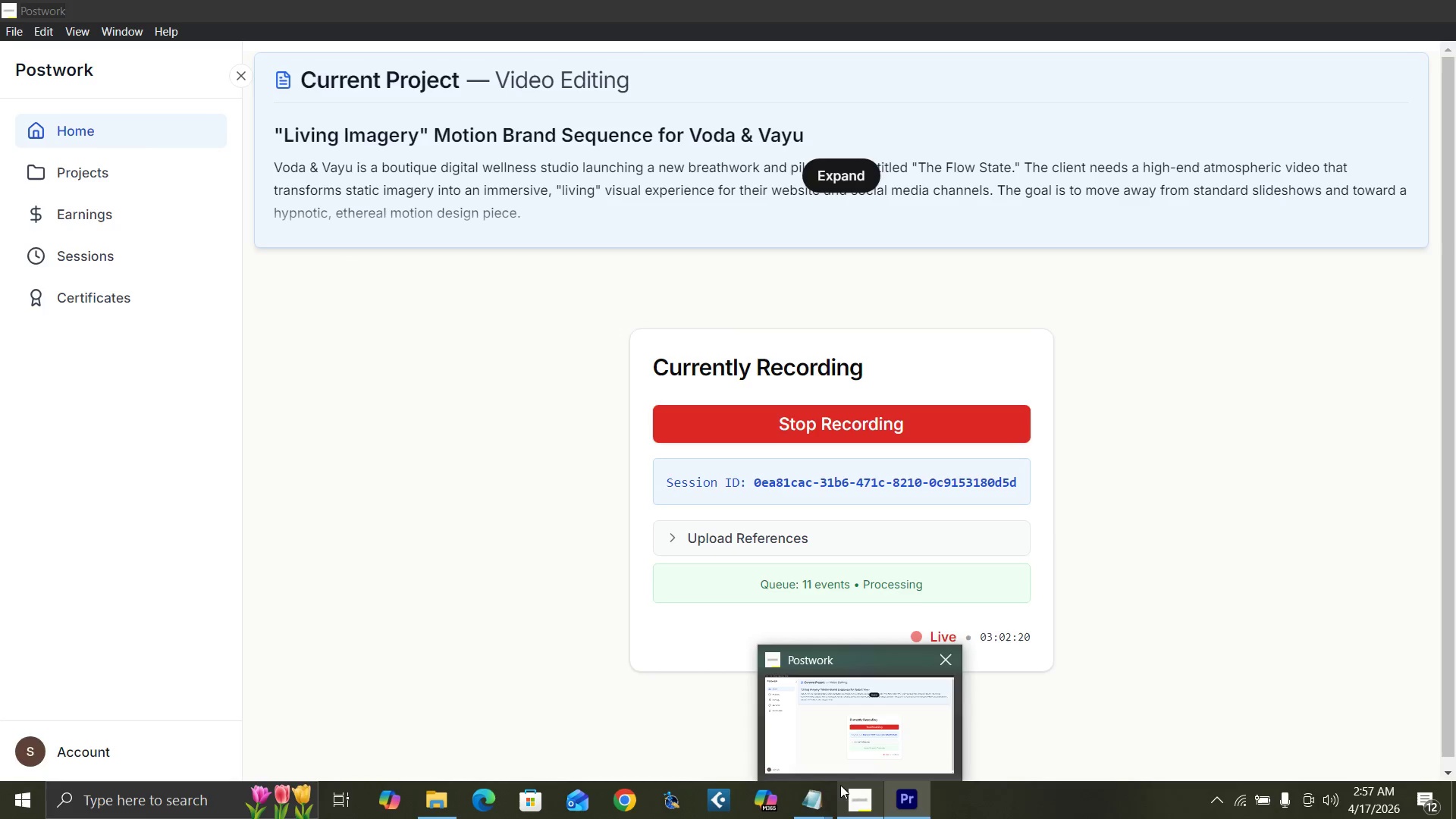 
wait(5.95)
 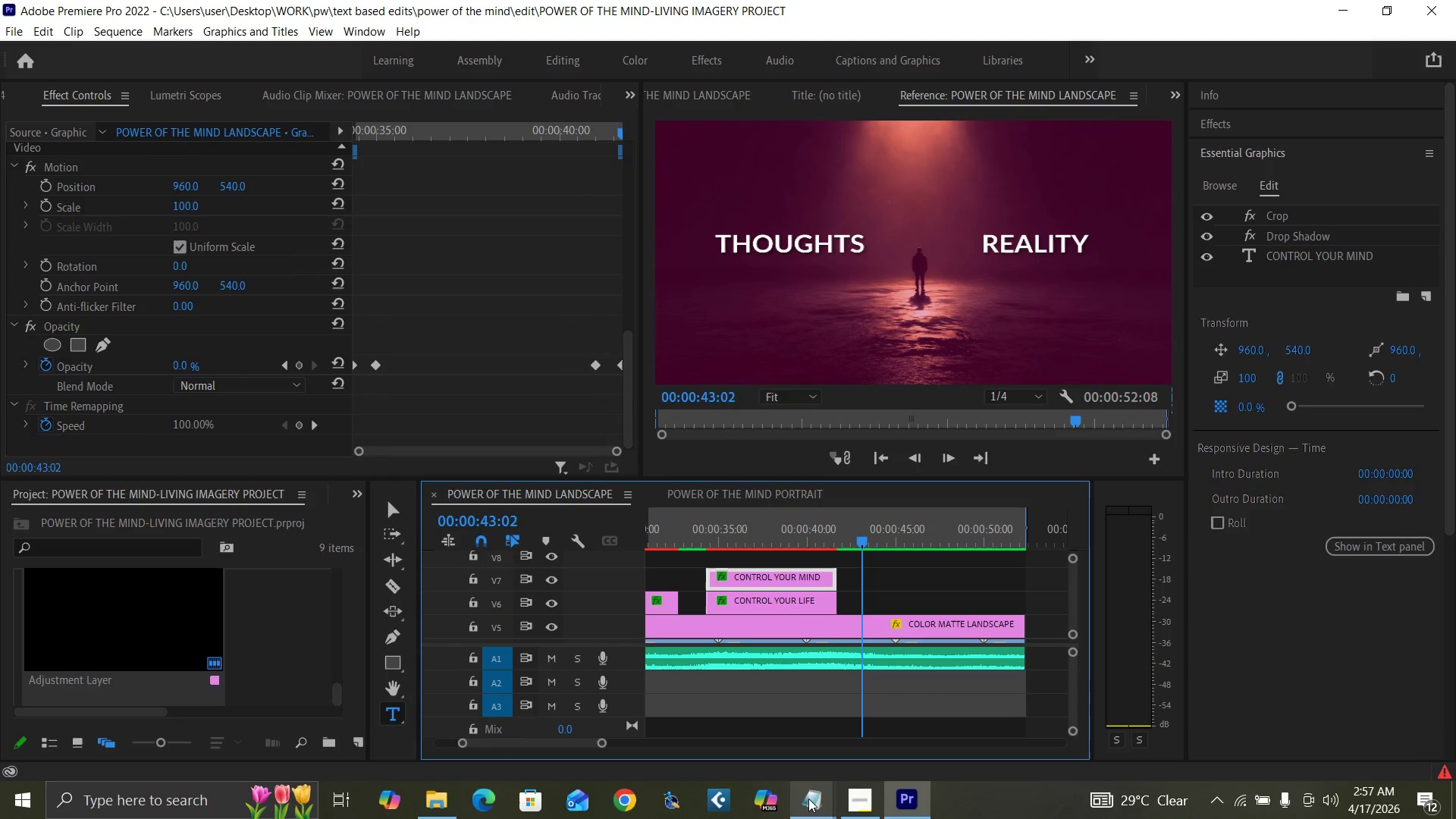 
left_click([797, 764])
 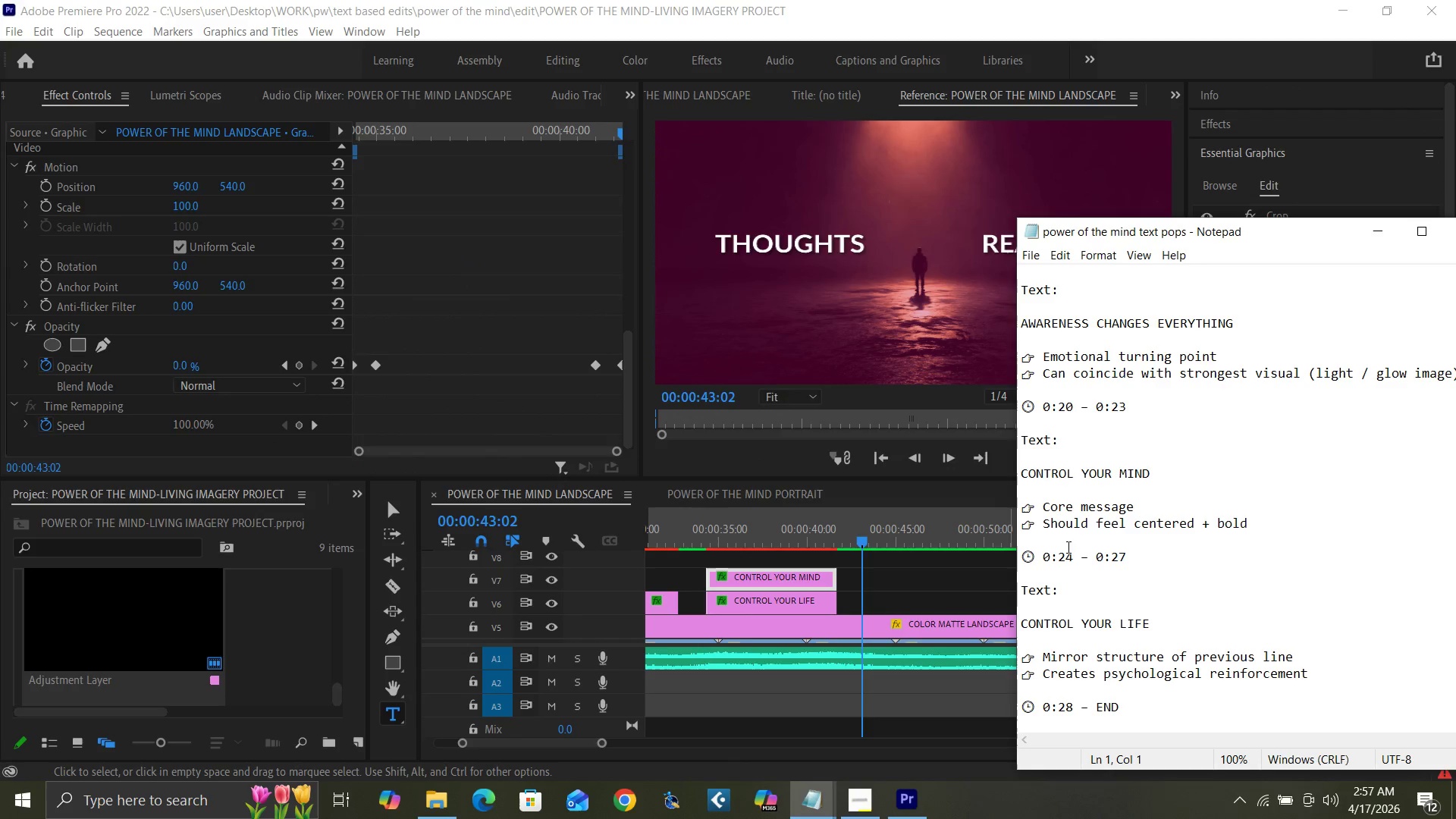 
scroll: coordinate [1205, 599], scroll_direction: down, amount: 22.0
 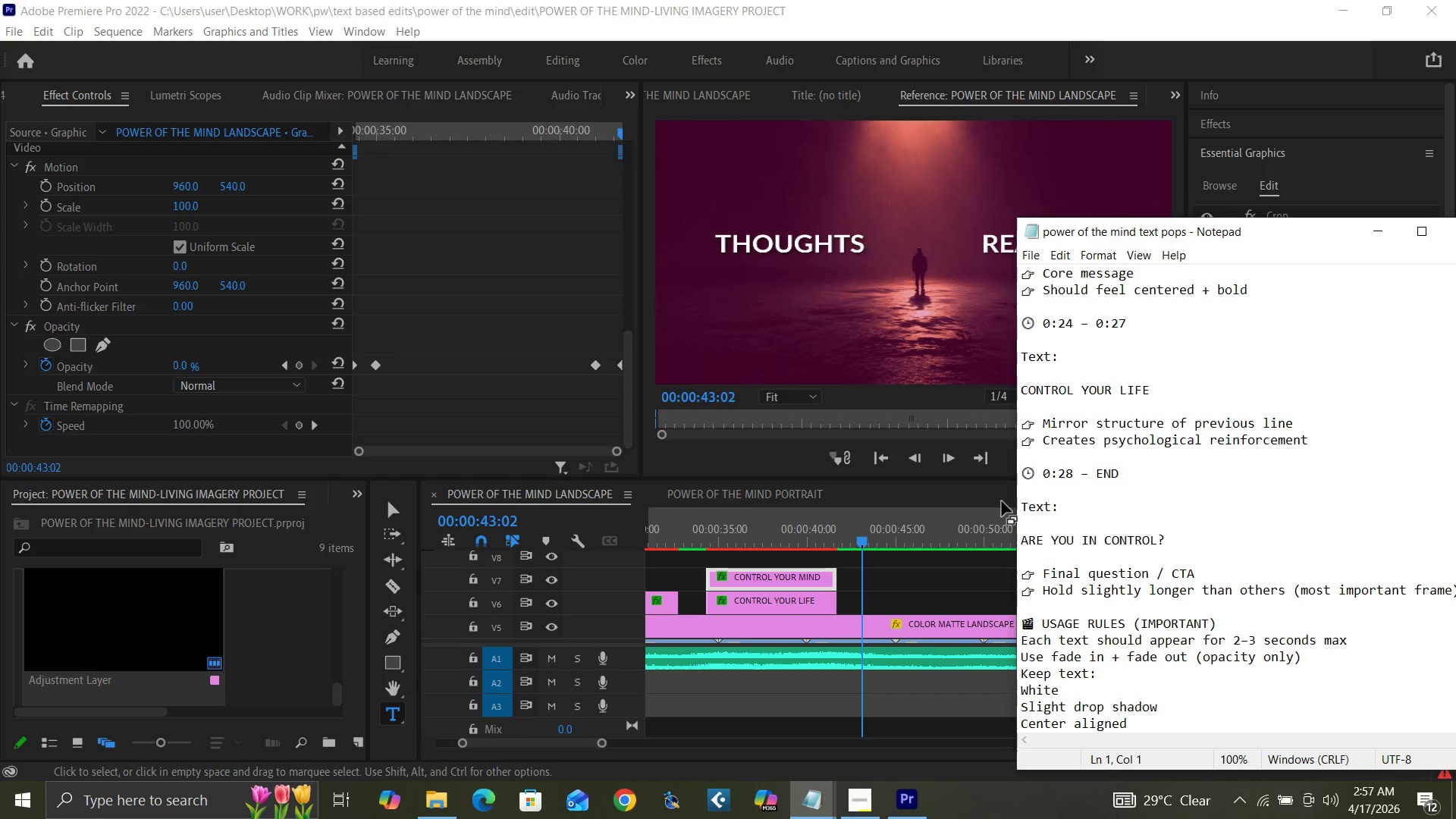 
wait(8.13)
 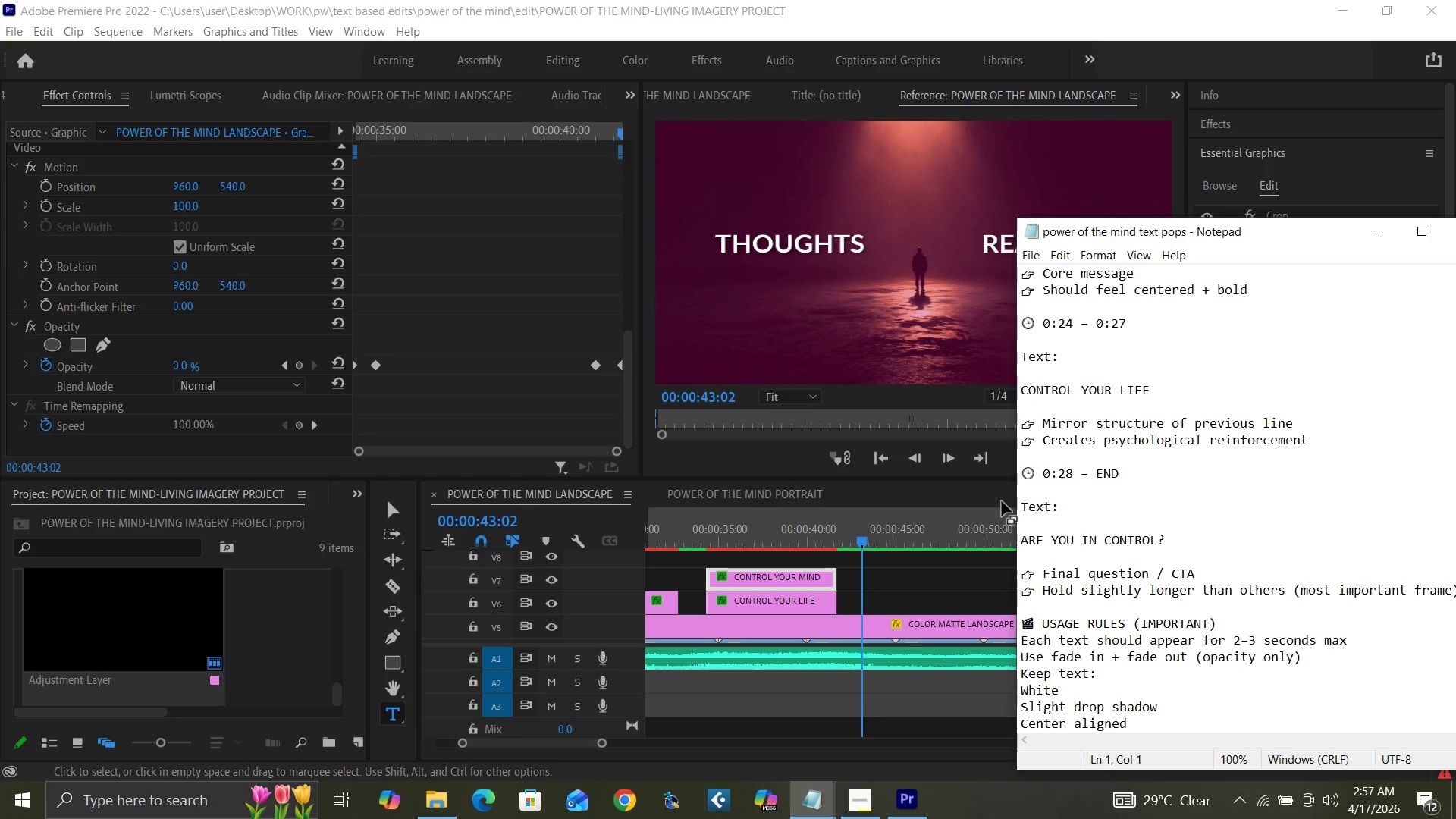 
left_click([859, 542])
 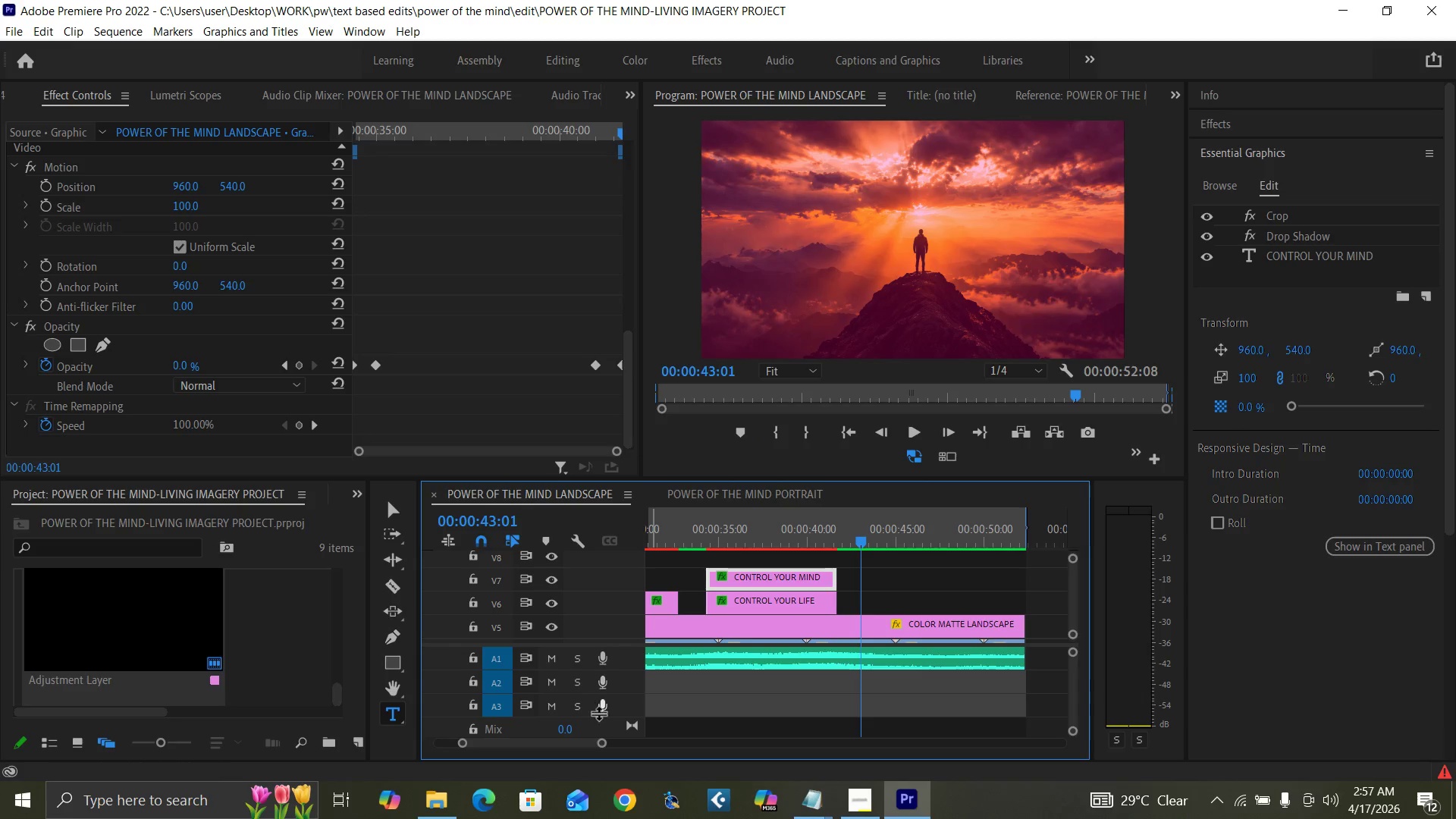 
wait(5.69)
 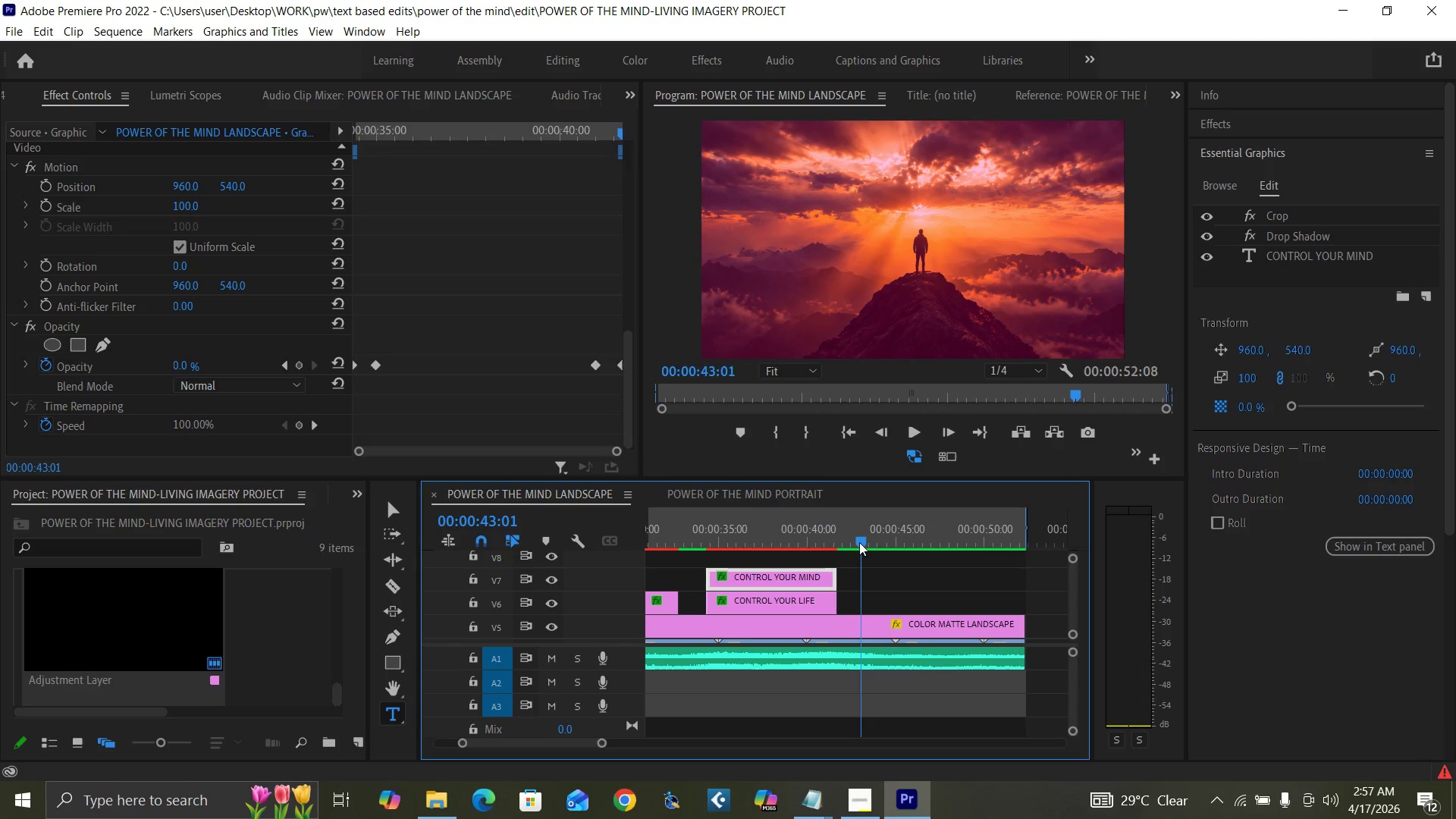 
left_click_drag(start_coordinate=[598, 743], to_coordinate=[620, 755])
 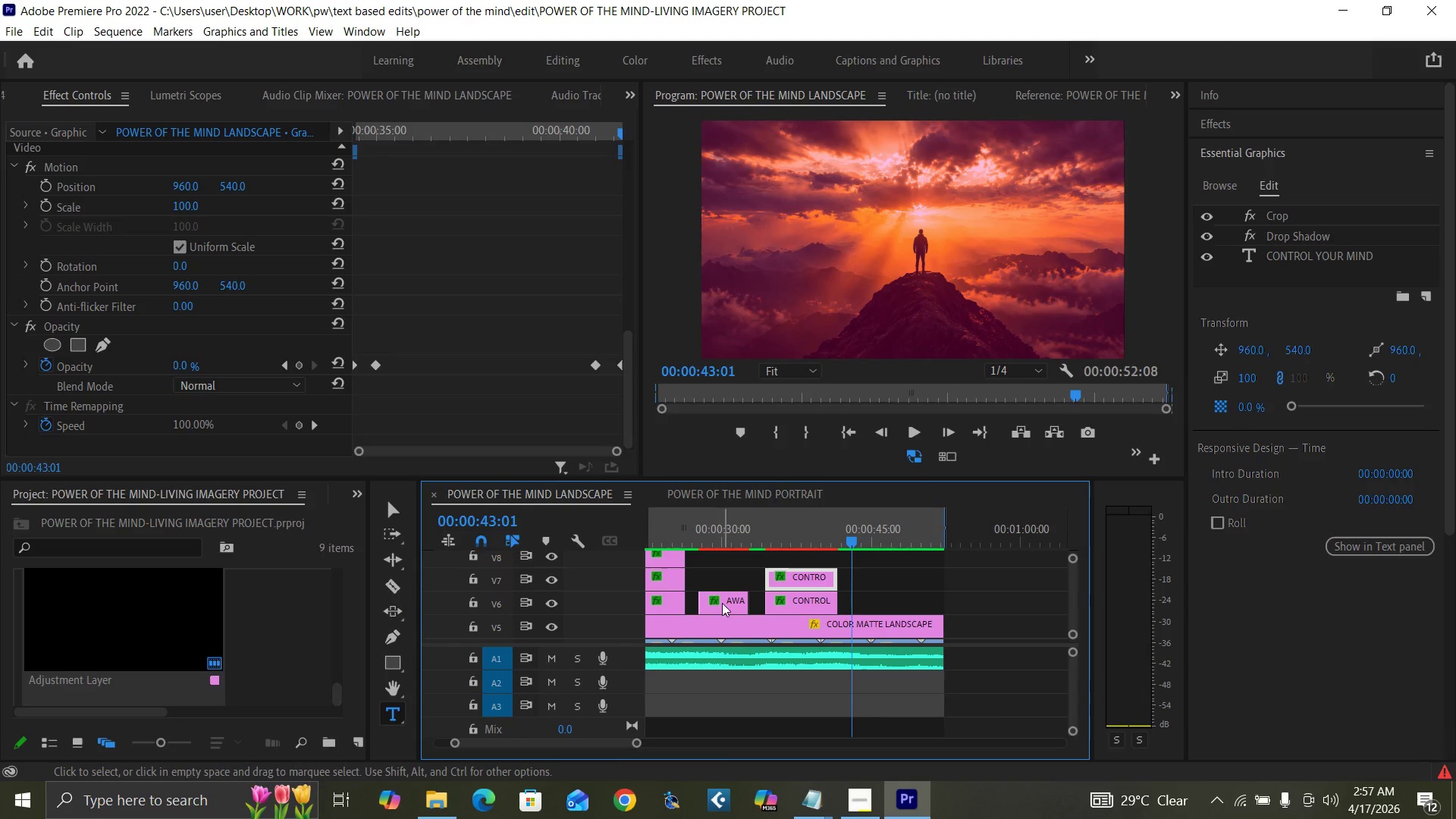 
left_click([722, 603])
 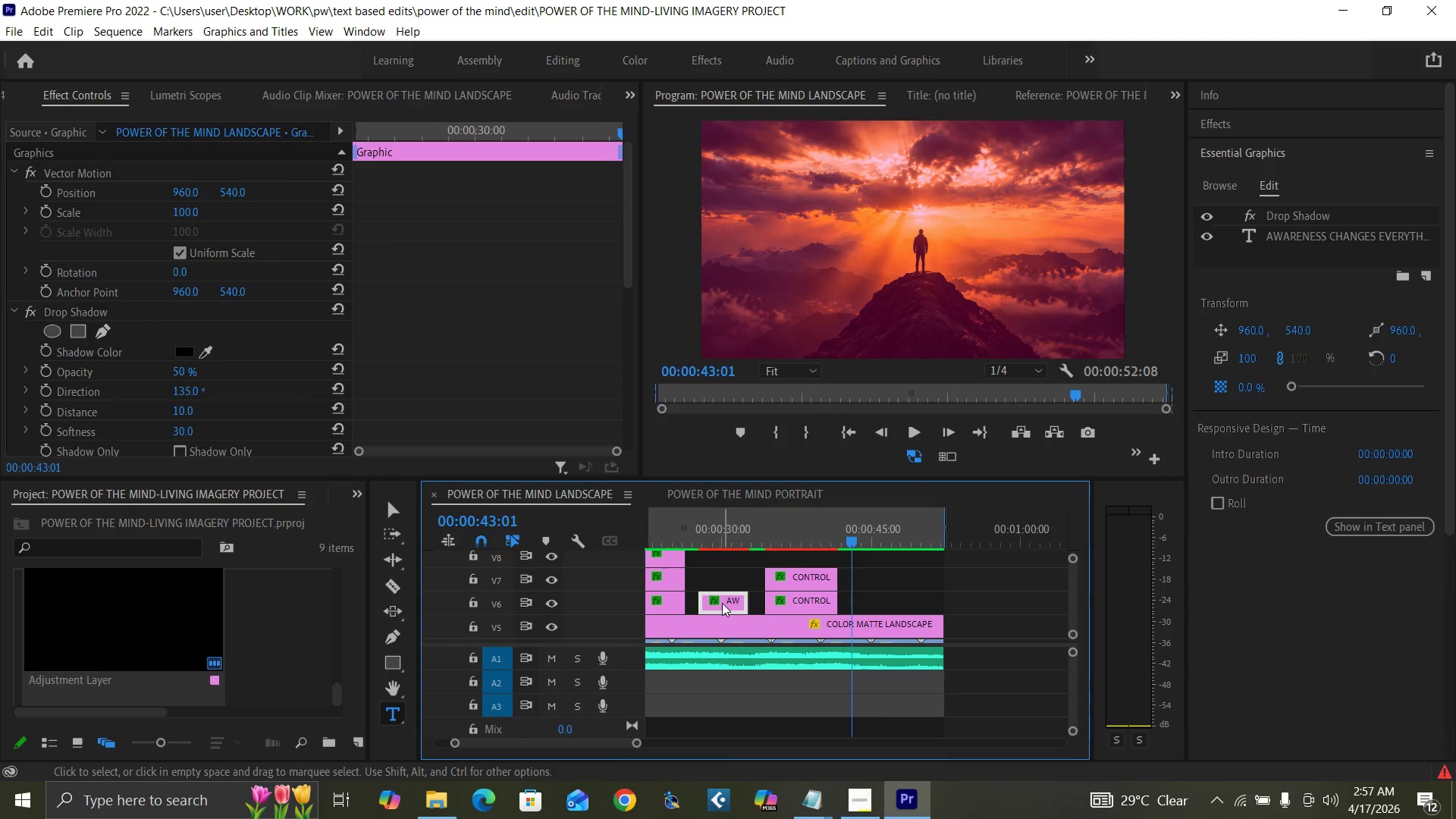 
left_click_drag(start_coordinate=[722, 603], to_coordinate=[880, 604])
 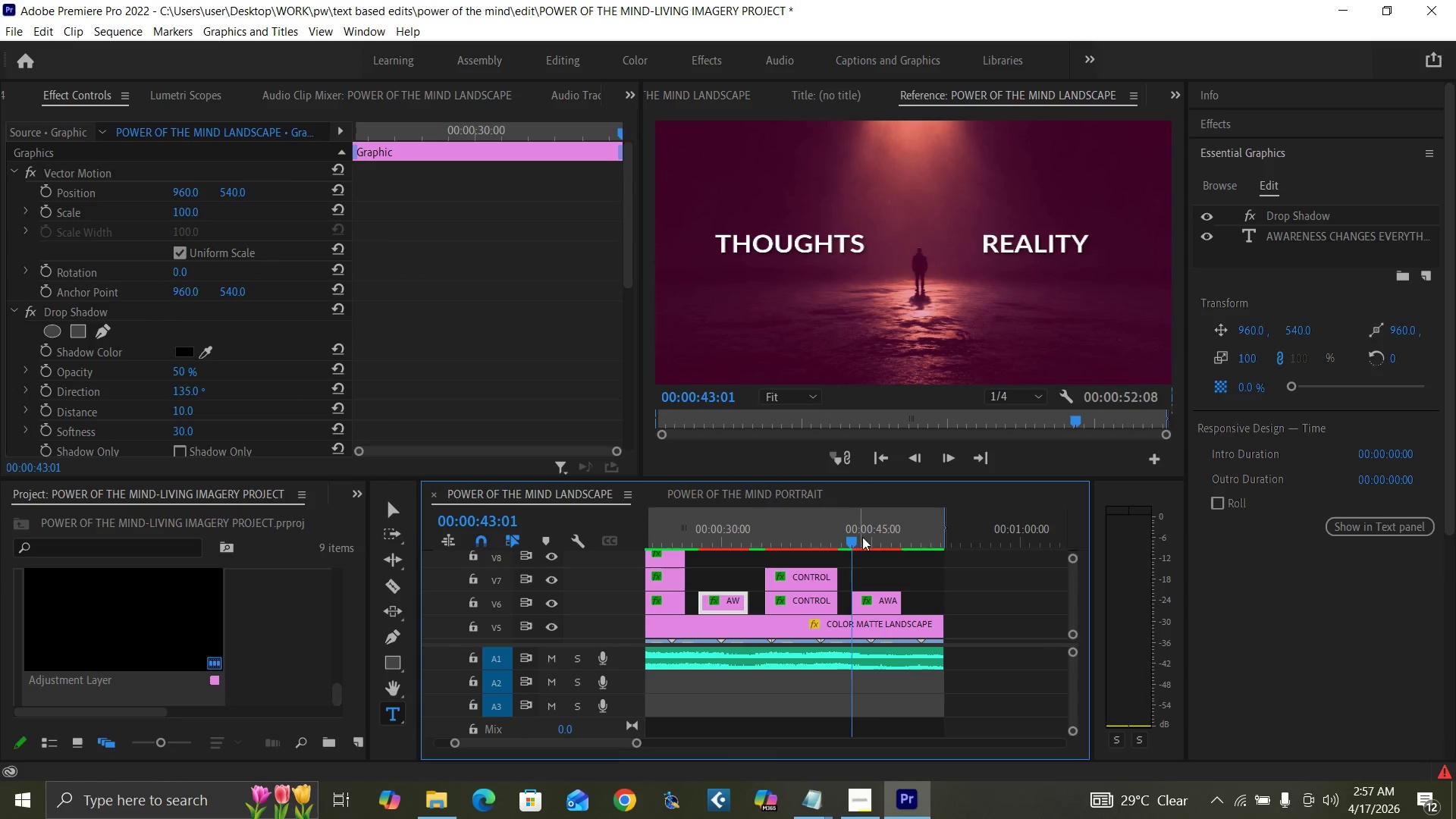 
hold_key(key=AltLeft, duration=1.5)
 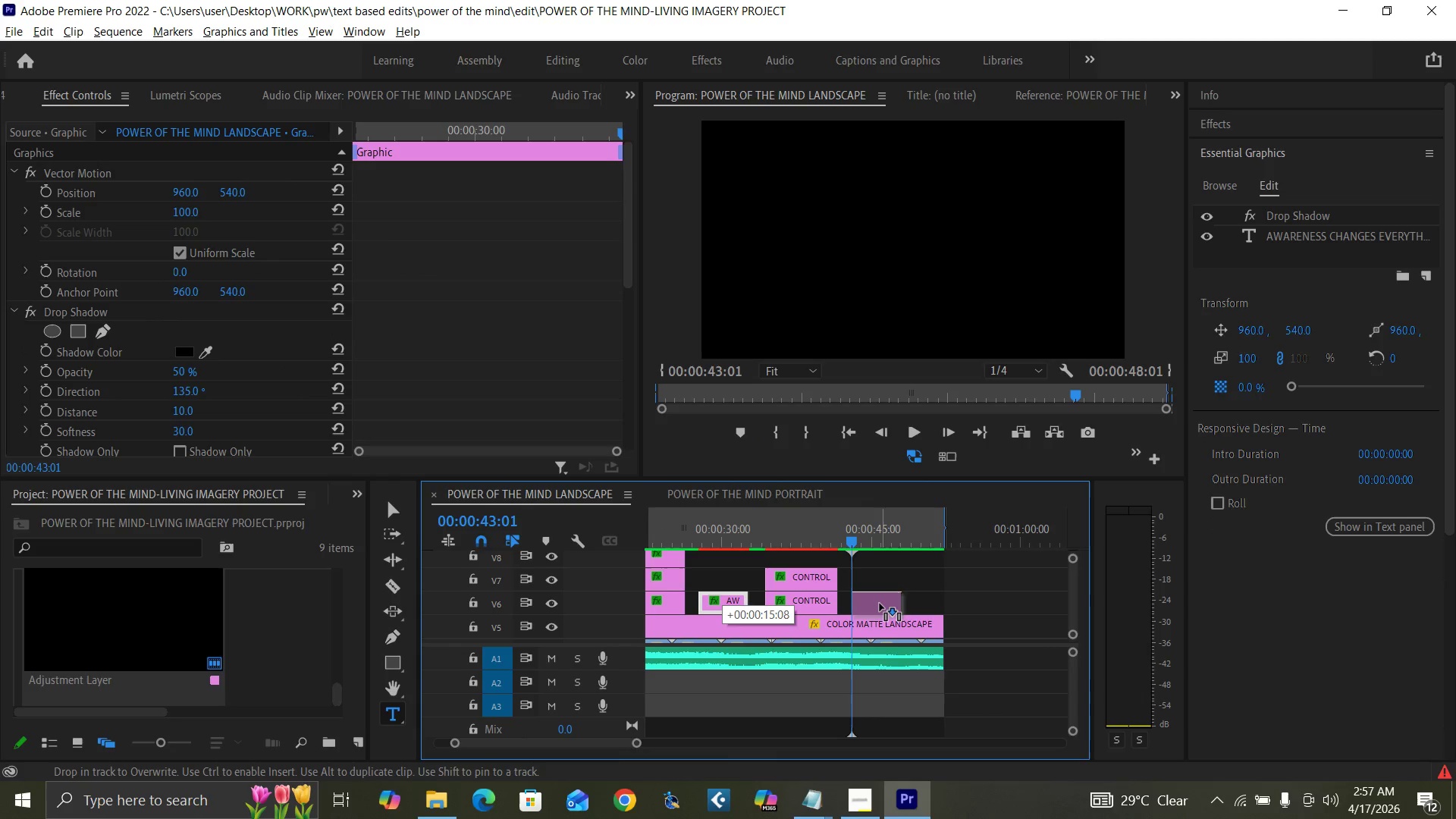 
hold_key(key=AltLeft, duration=0.81)
 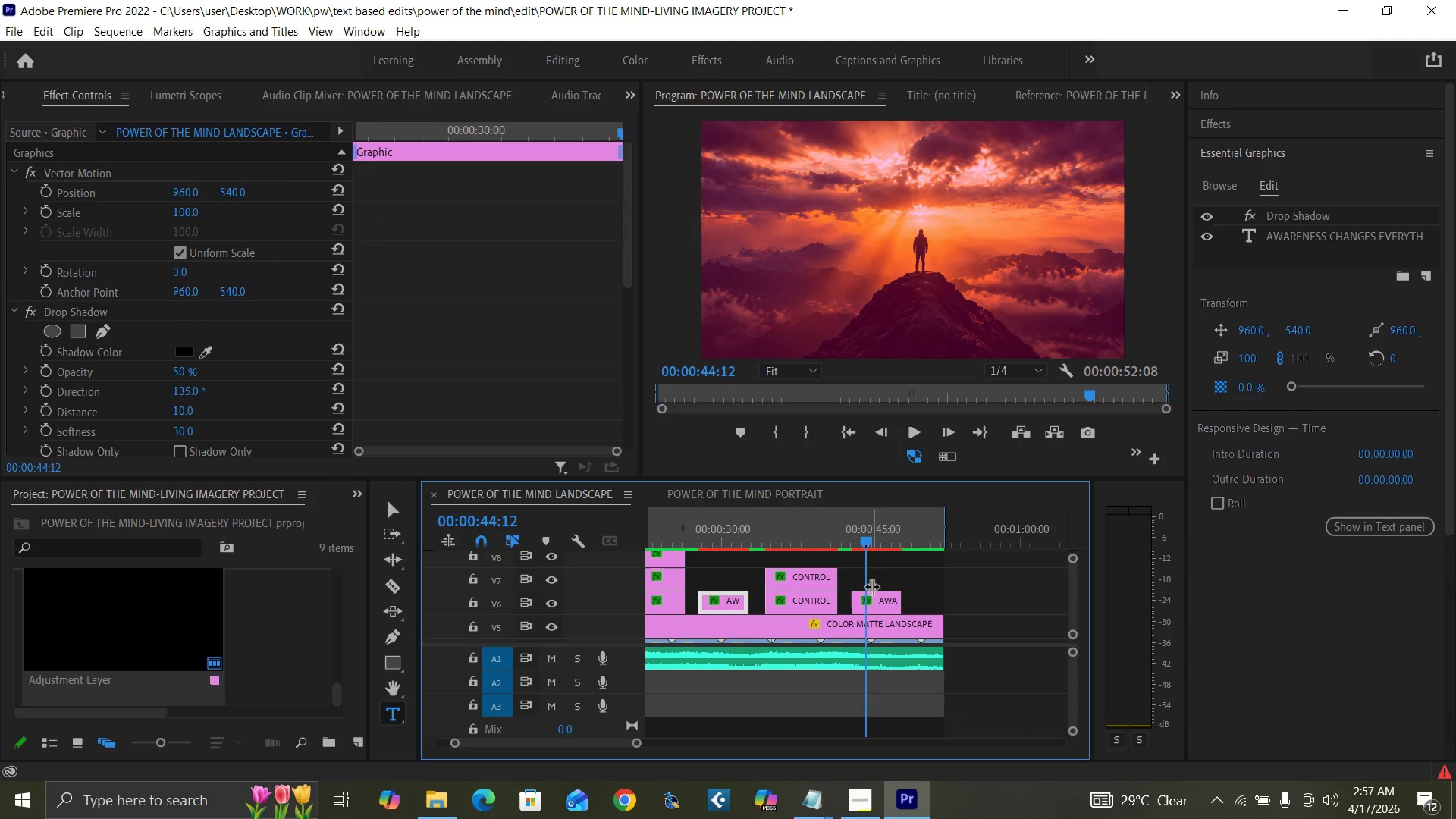 
left_click([875, 601])
 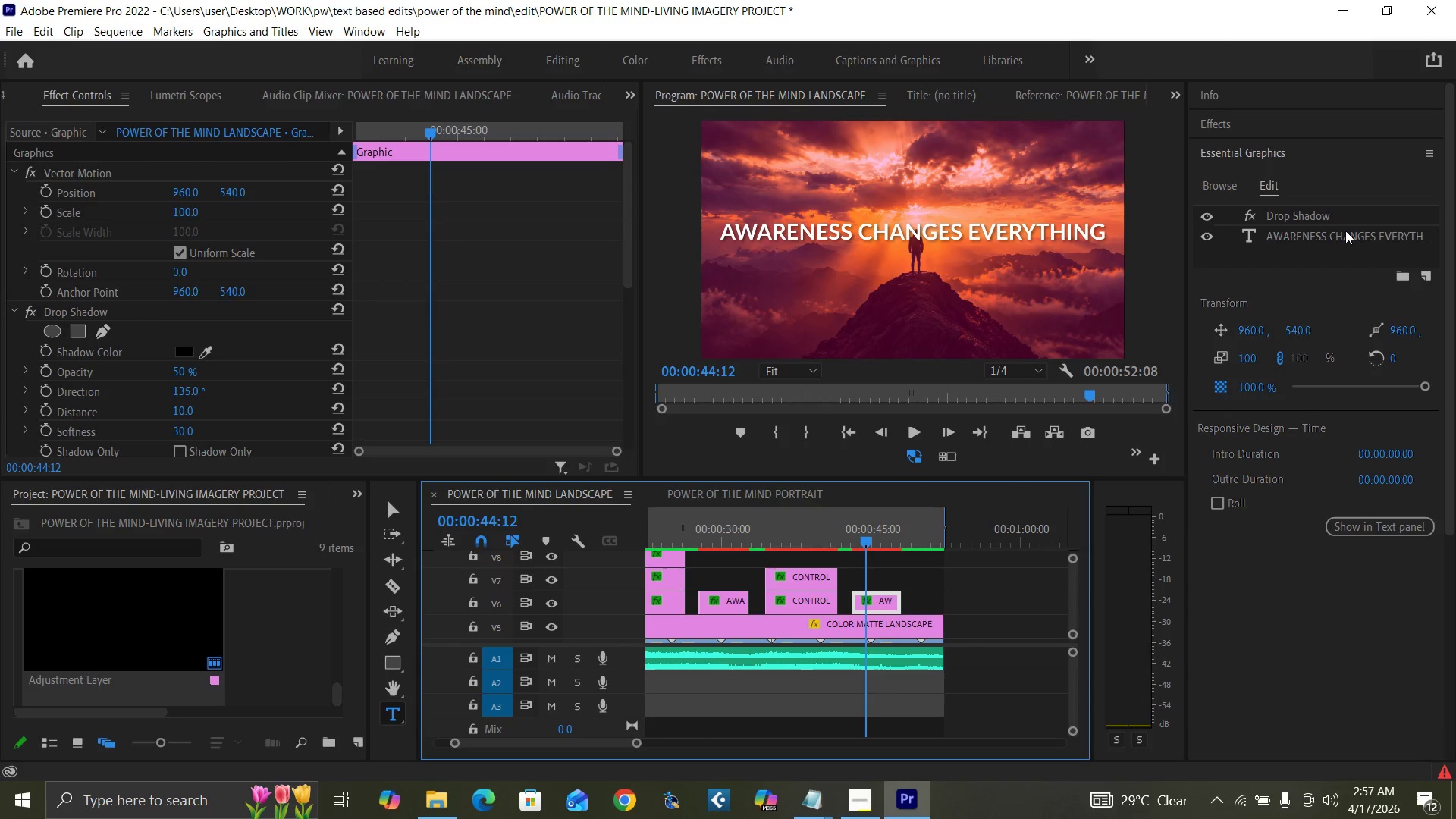 
double_click([1345, 231])
 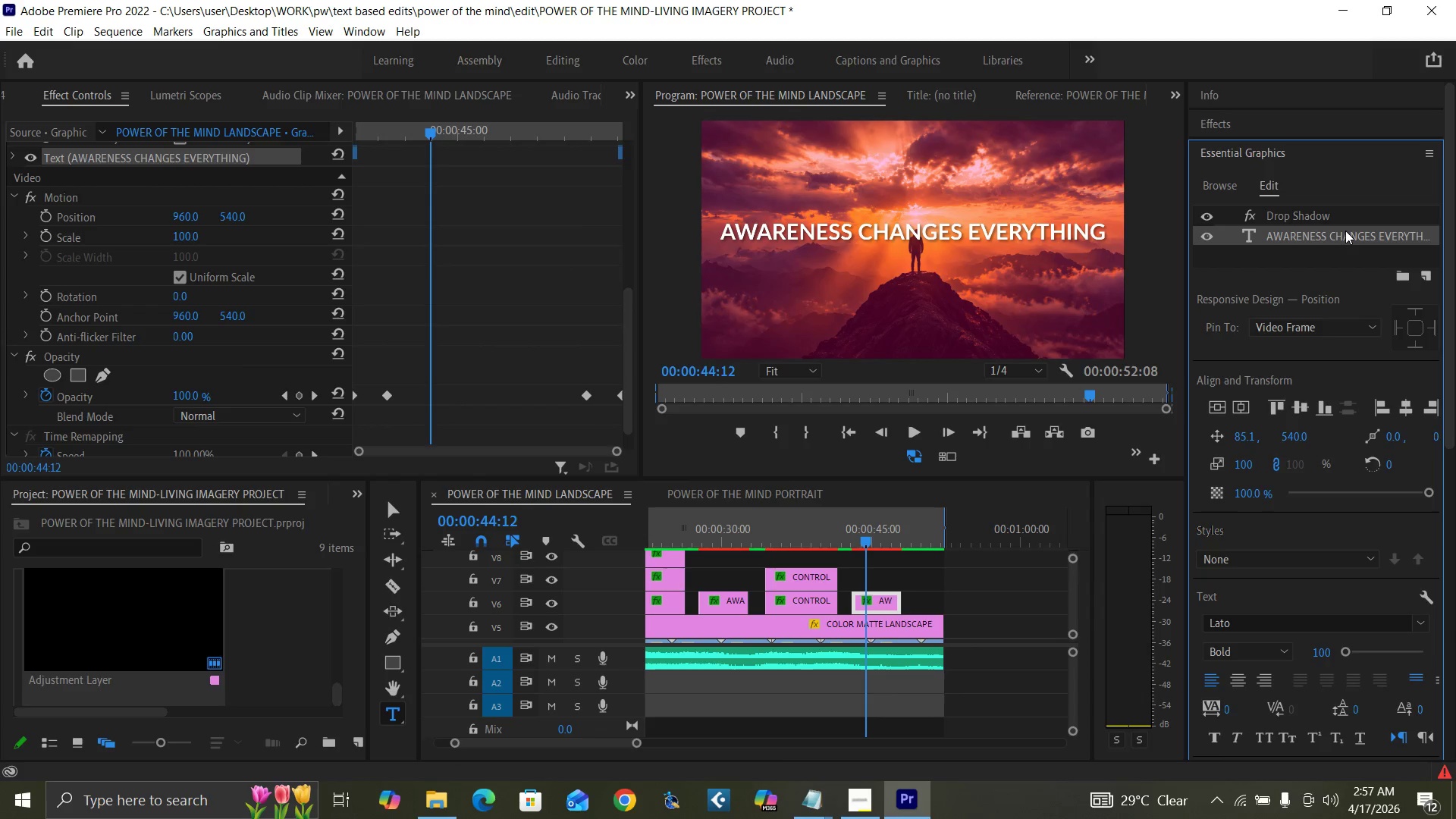 
triple_click([1345, 231])
 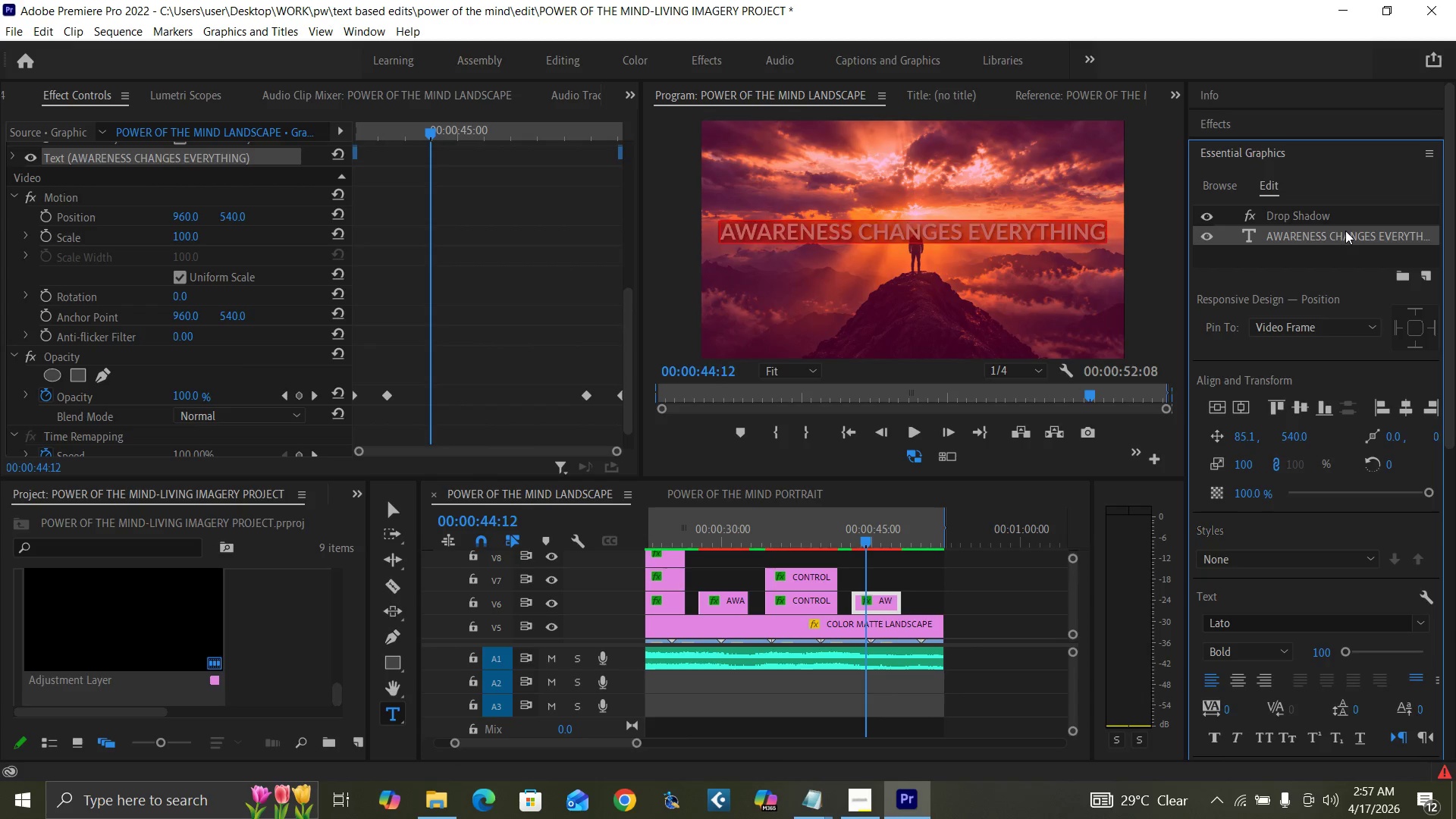 
triple_click([1345, 231])
 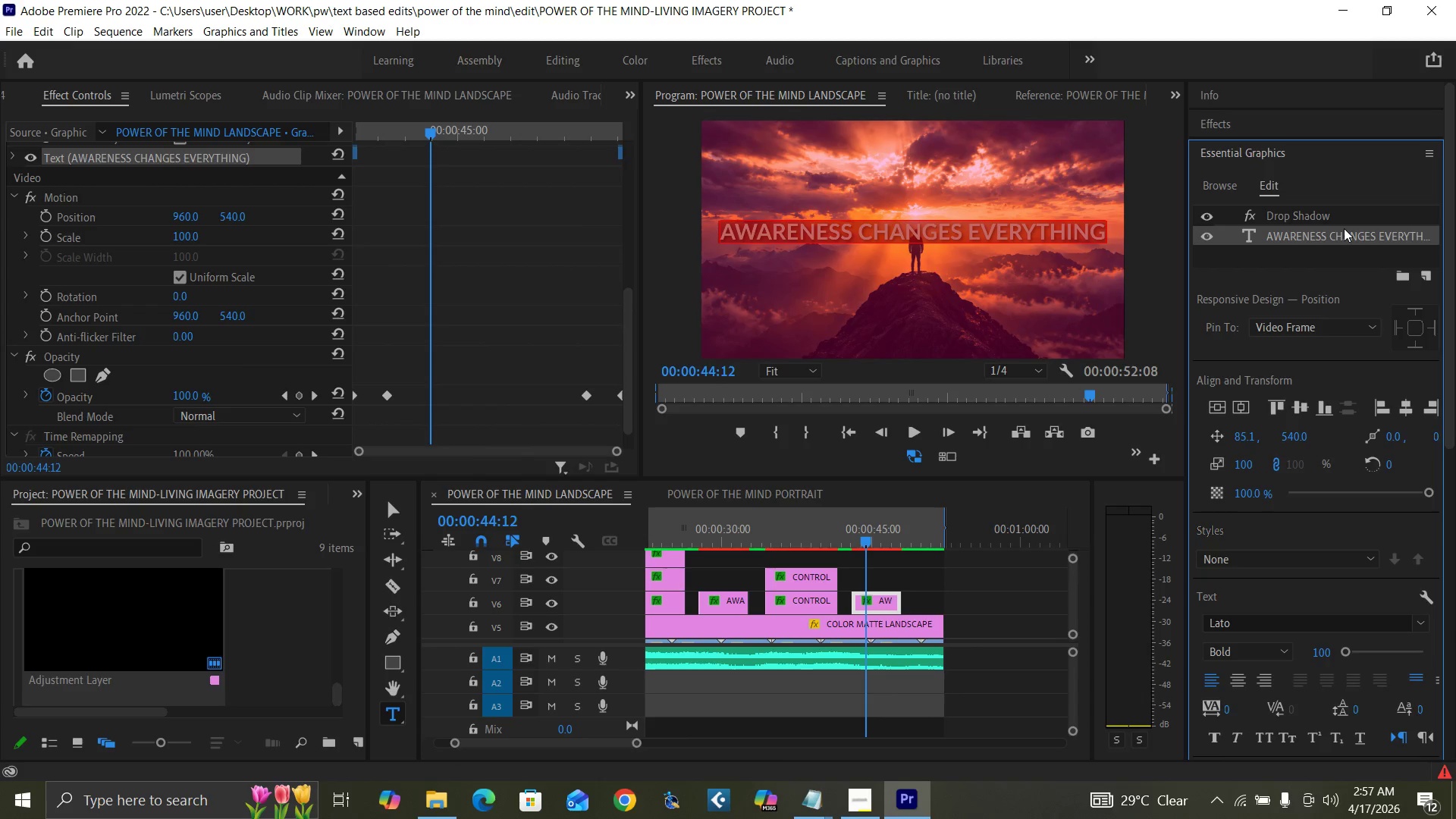 
type(ARE YOU IN CONTROL?)
 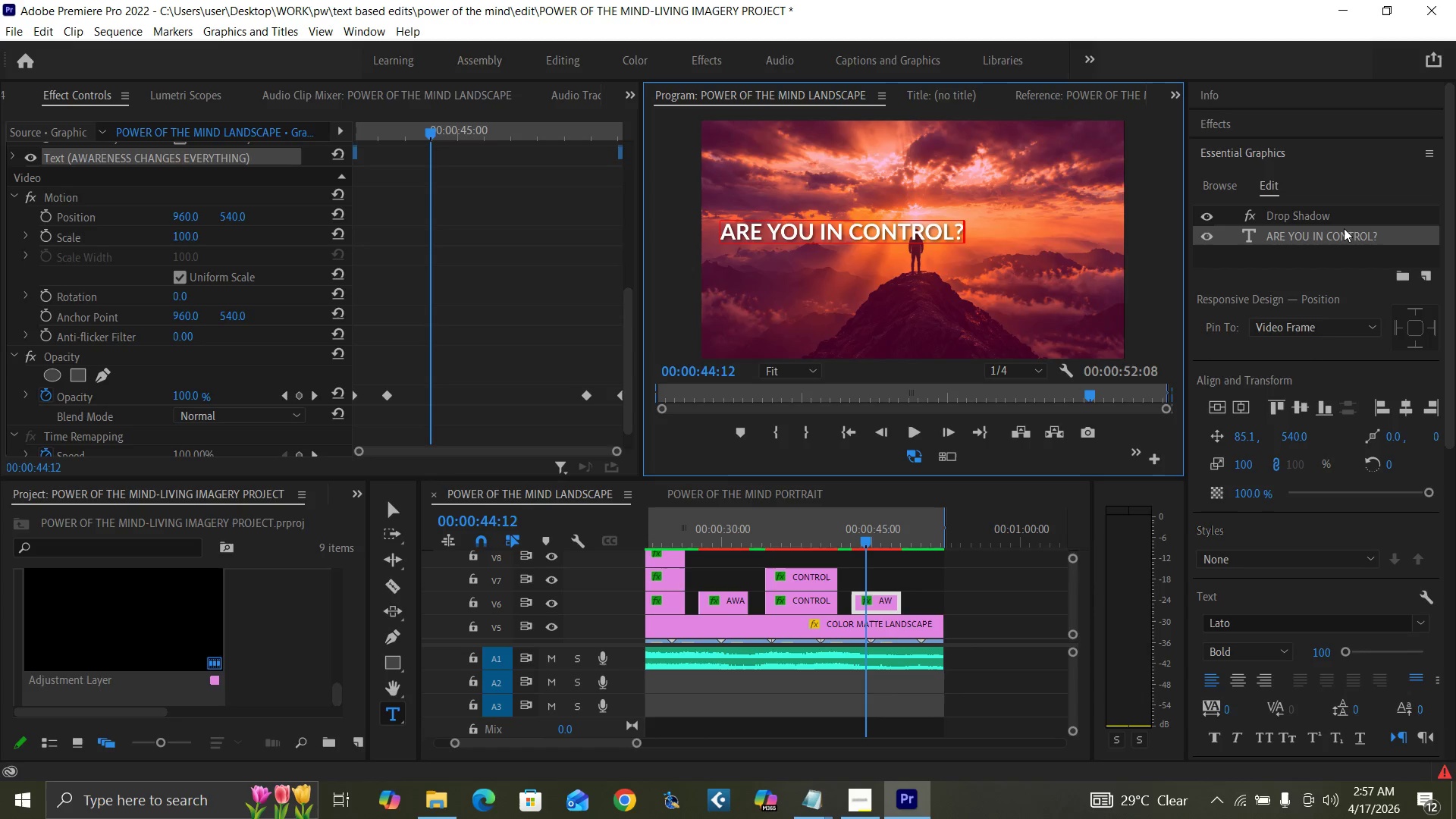 
double_click([1345, 229])
 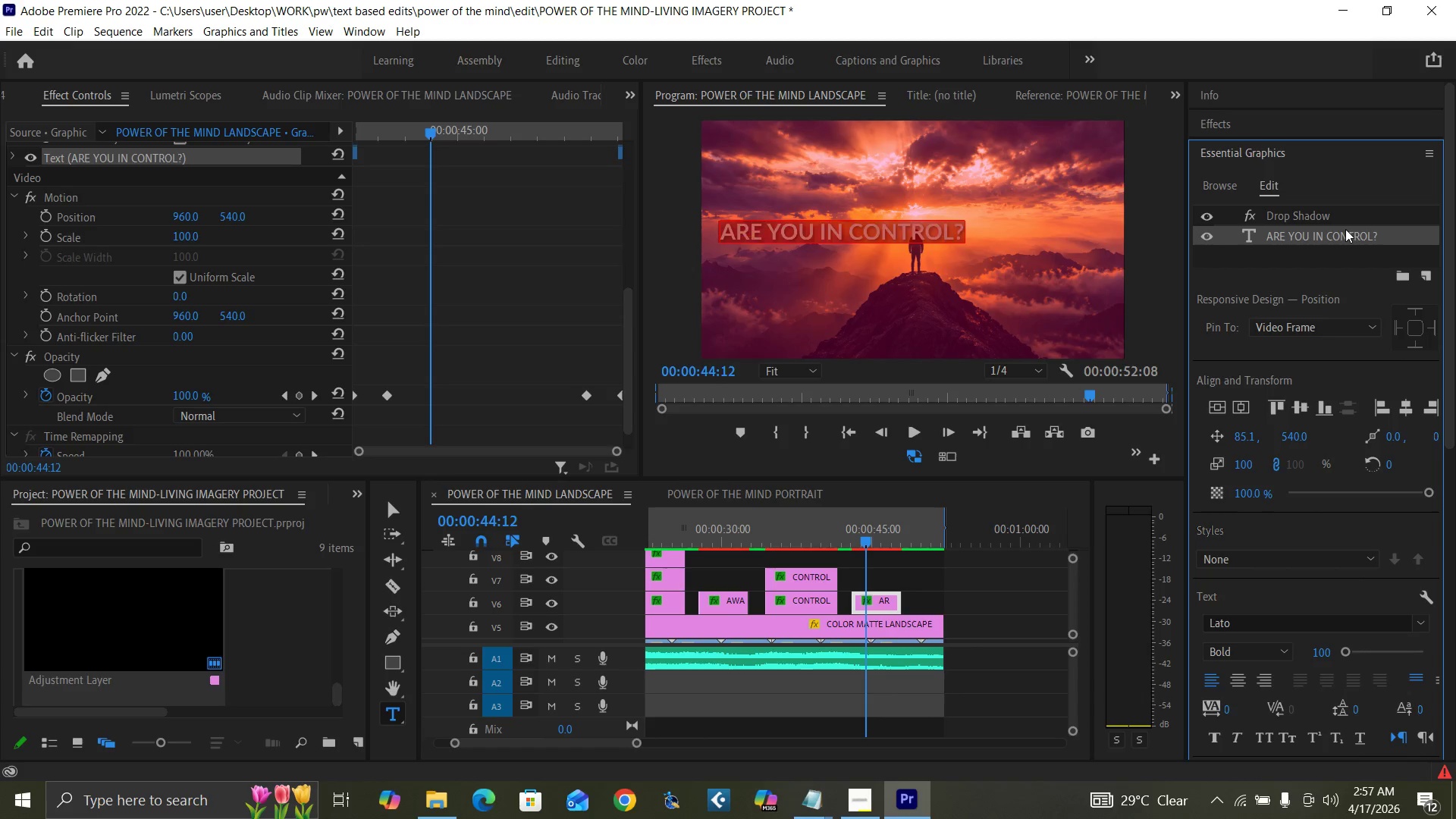 
double_click([1345, 229])
 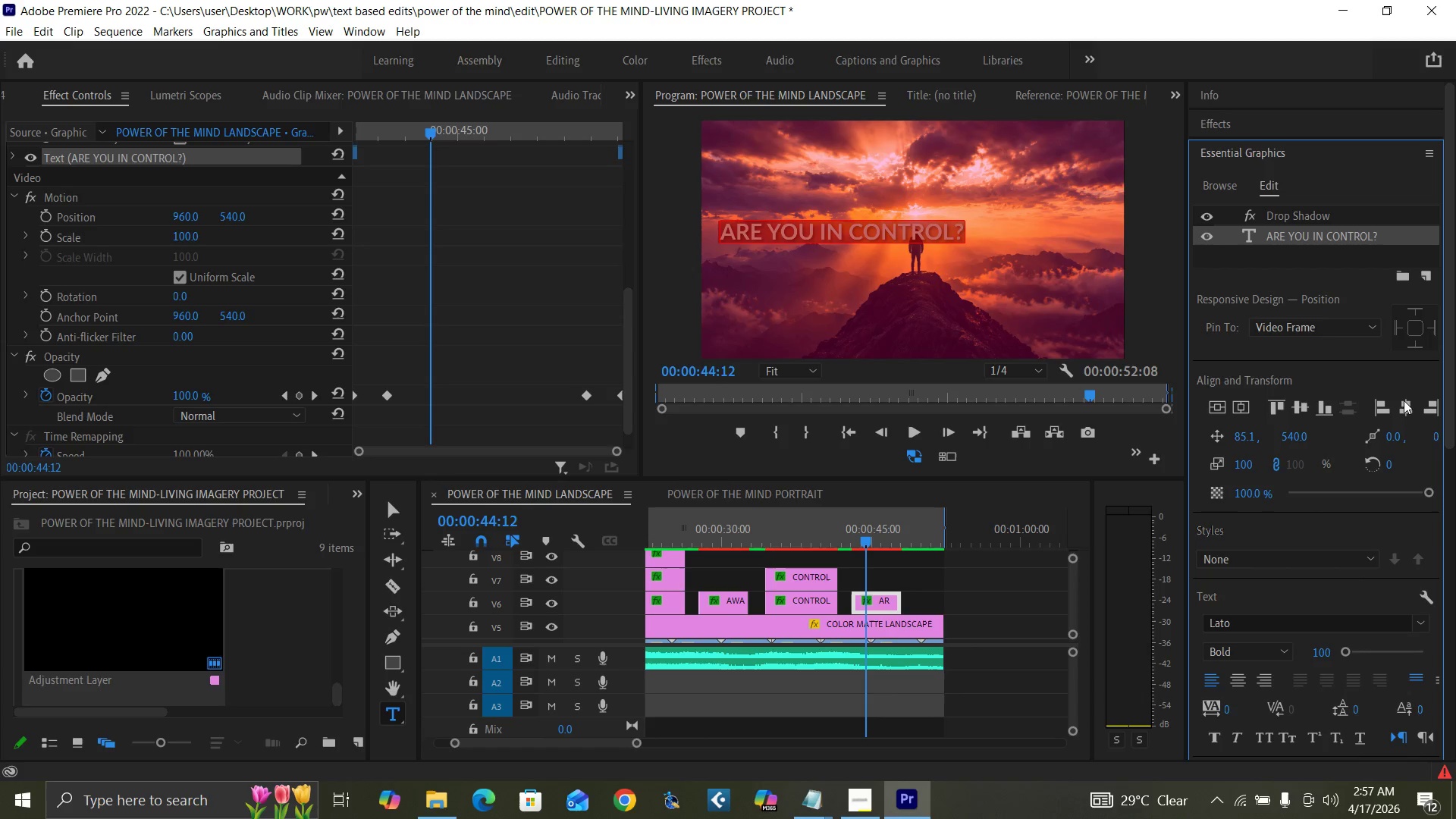 
left_click([1407, 401])
 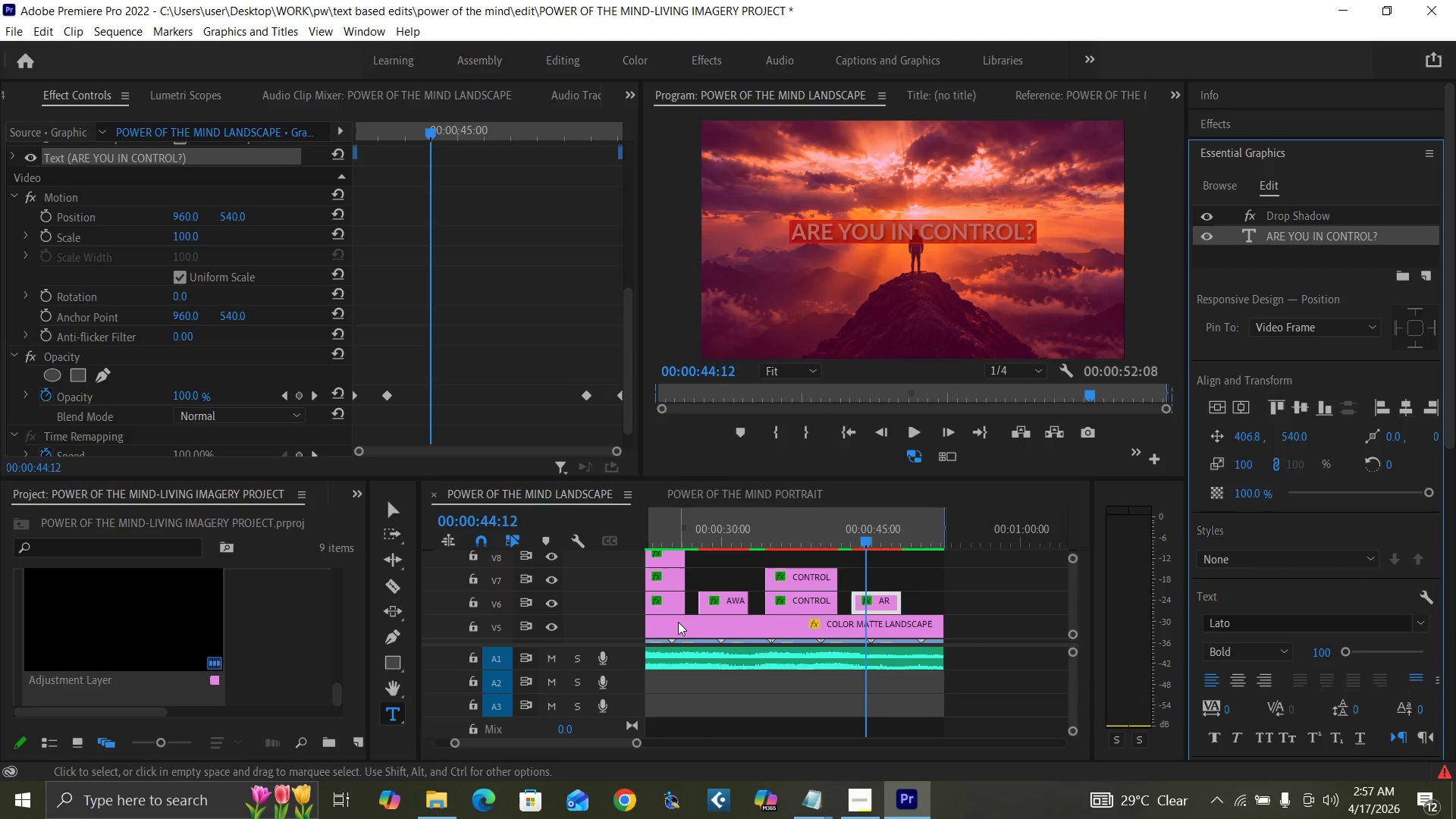 
key(Control+S)
 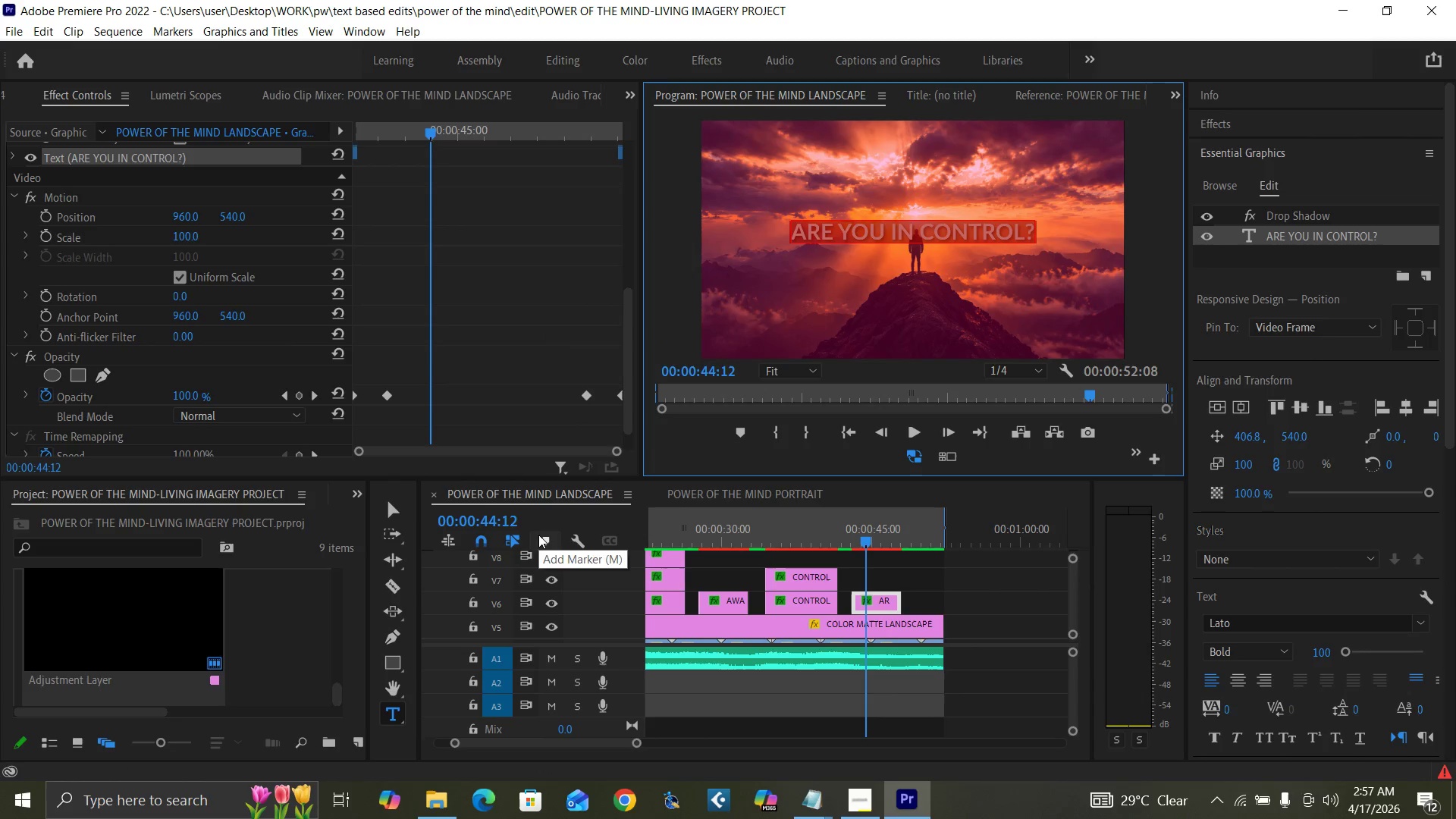 
key(Control+Backquote)
 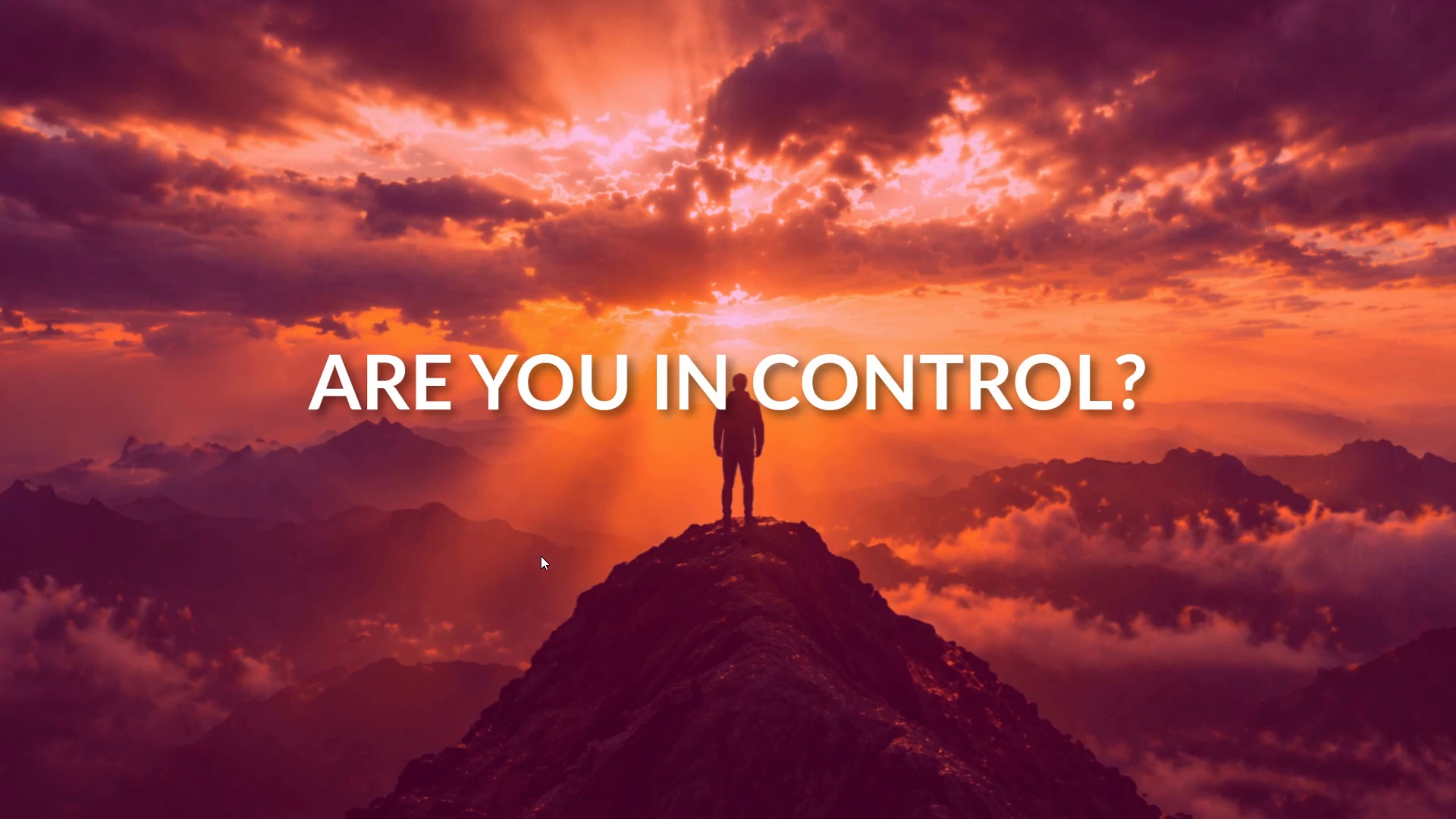 
hold_key(key=ControlLeft, duration=1.52)
 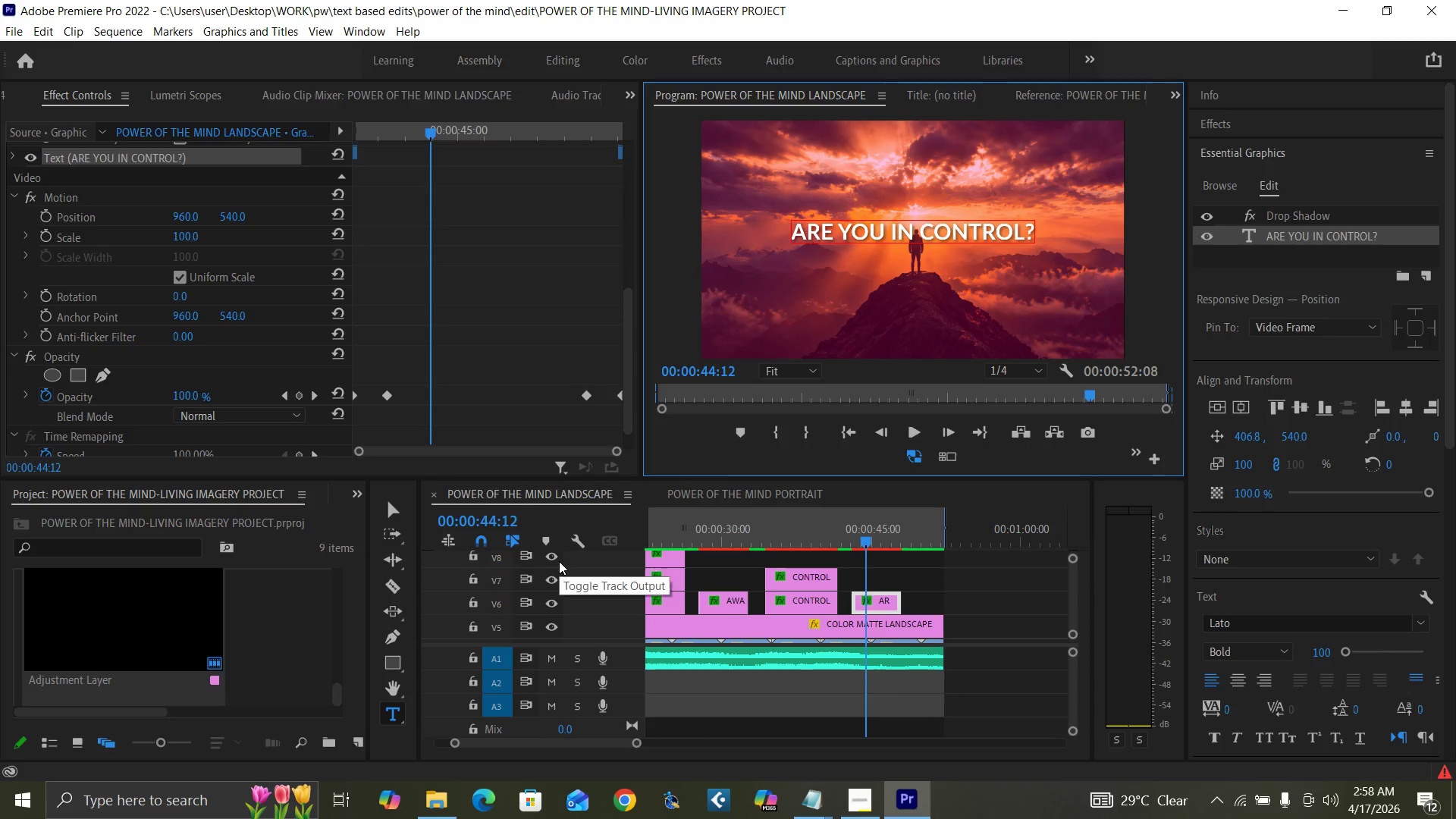 
key(Control+Backquote)
 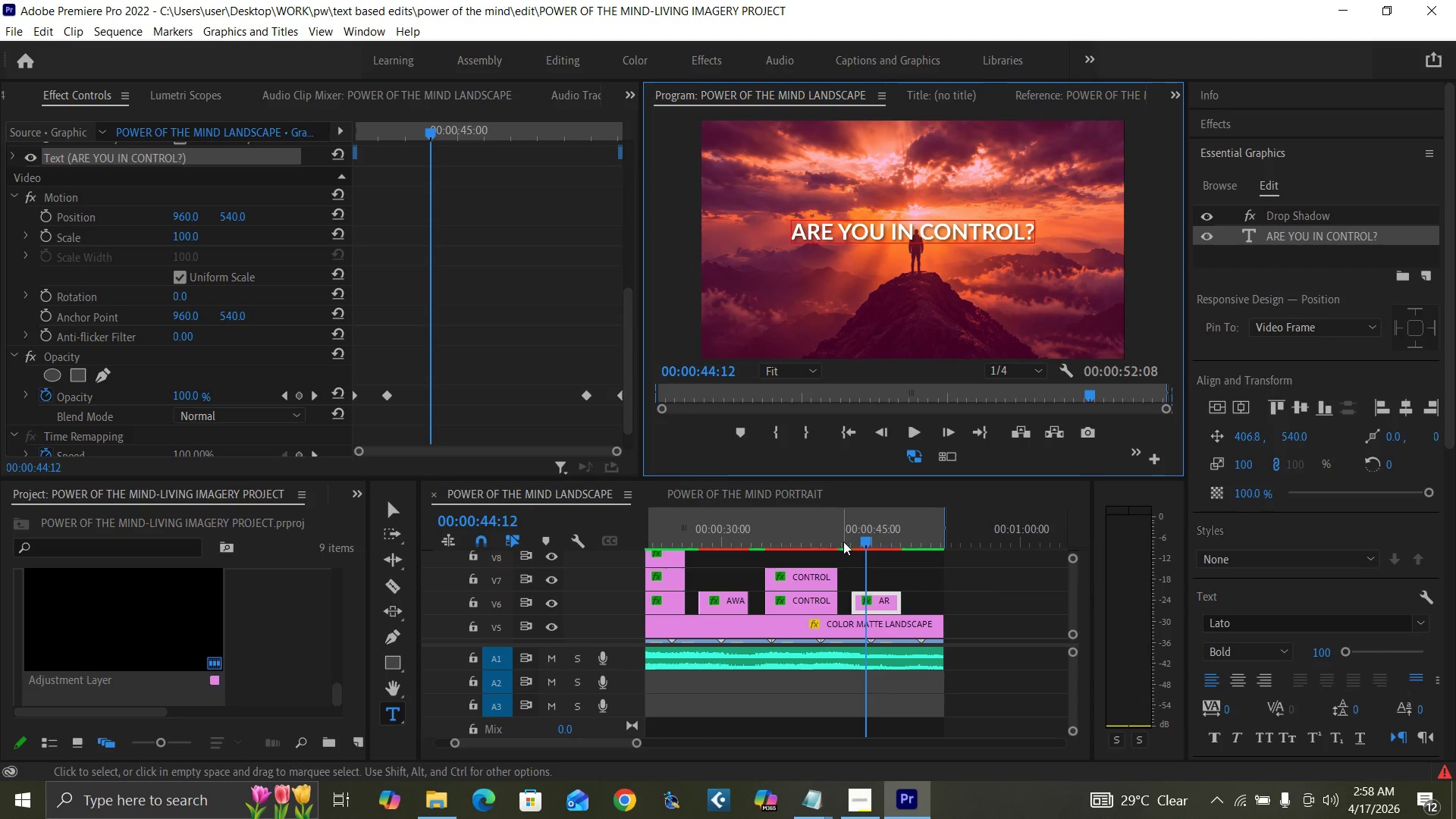 
key(Space)
 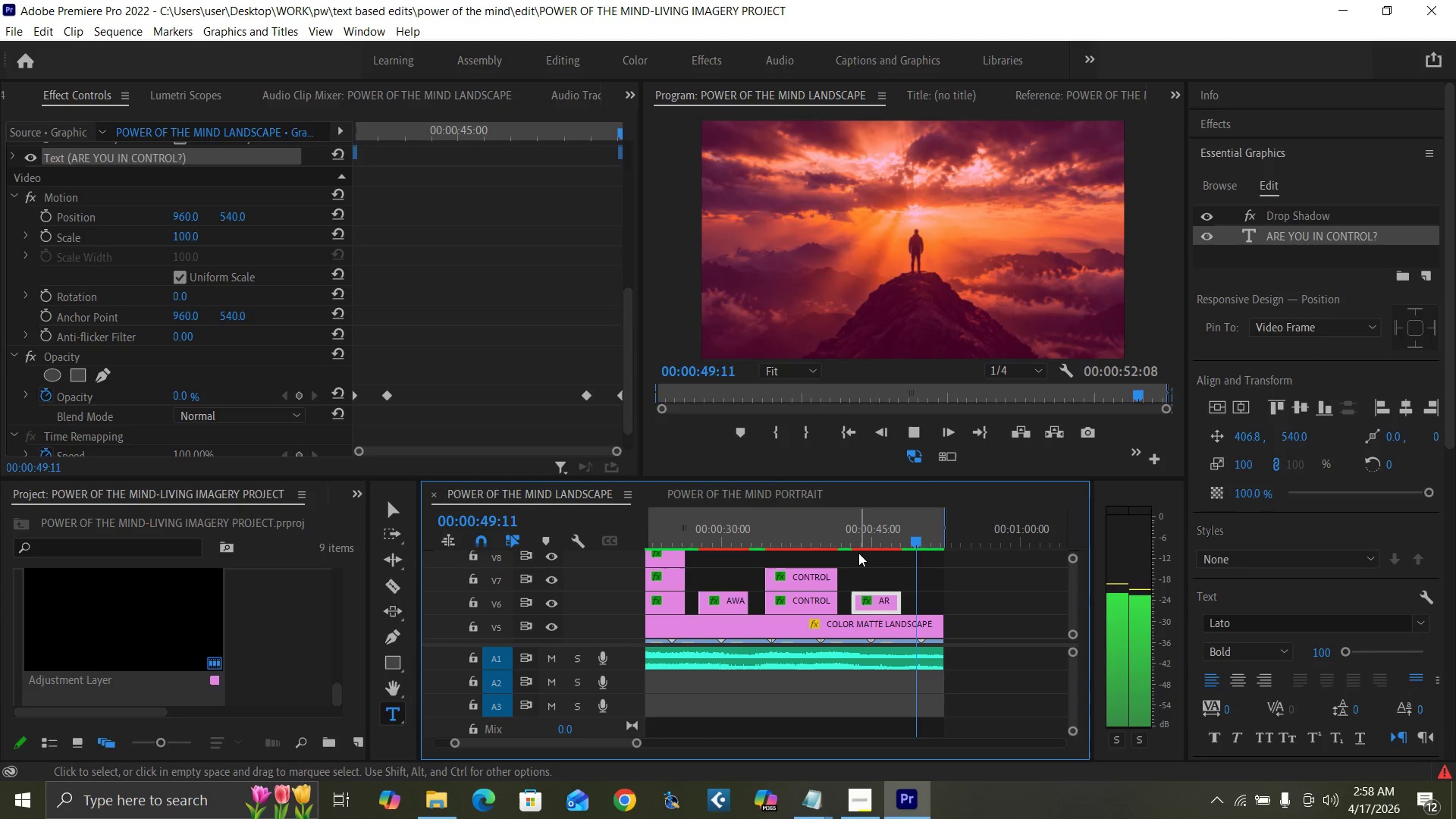 
wait(11.97)
 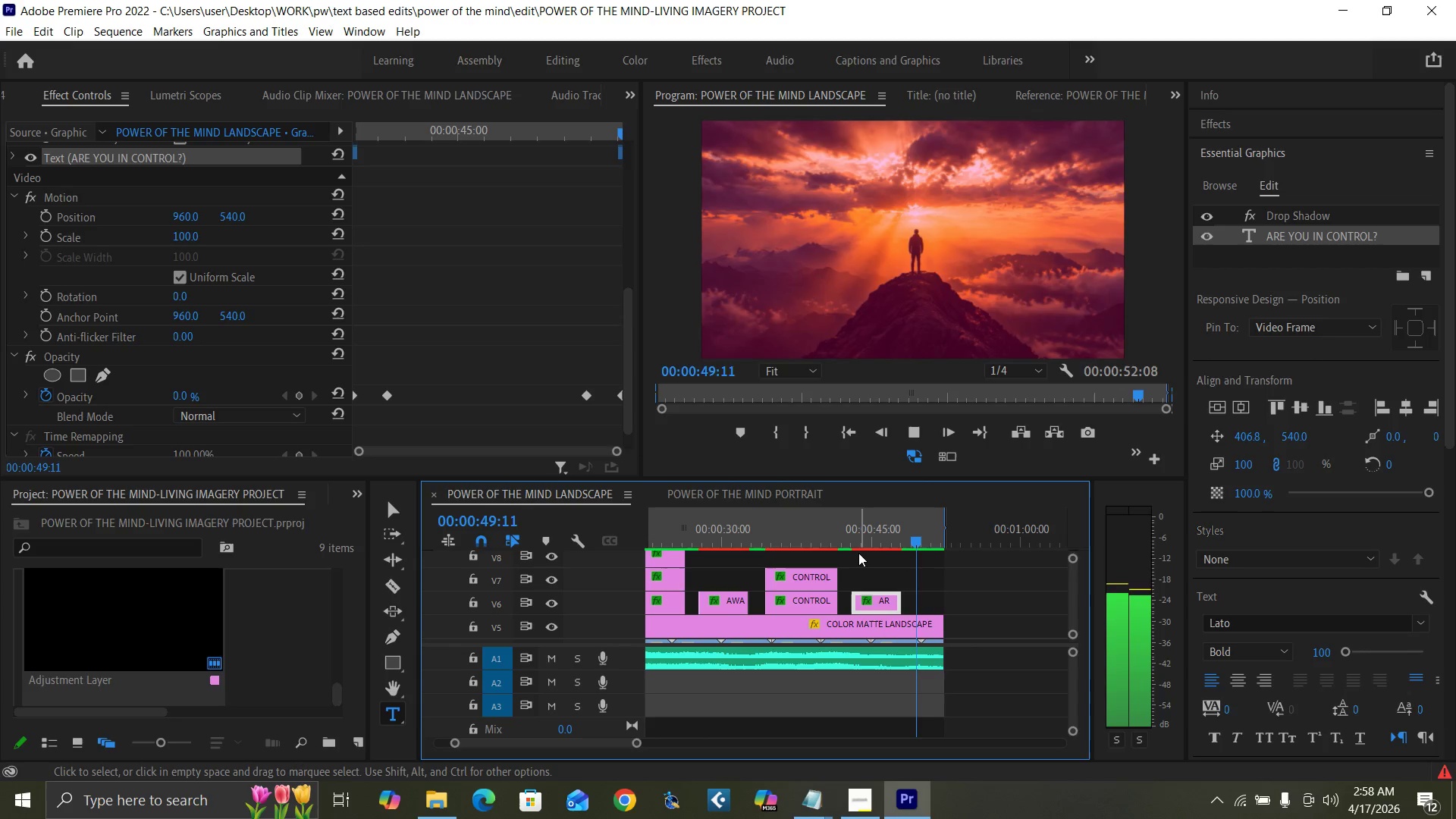 
left_click_drag(start_coordinate=[638, 743], to_coordinate=[680, 760])
 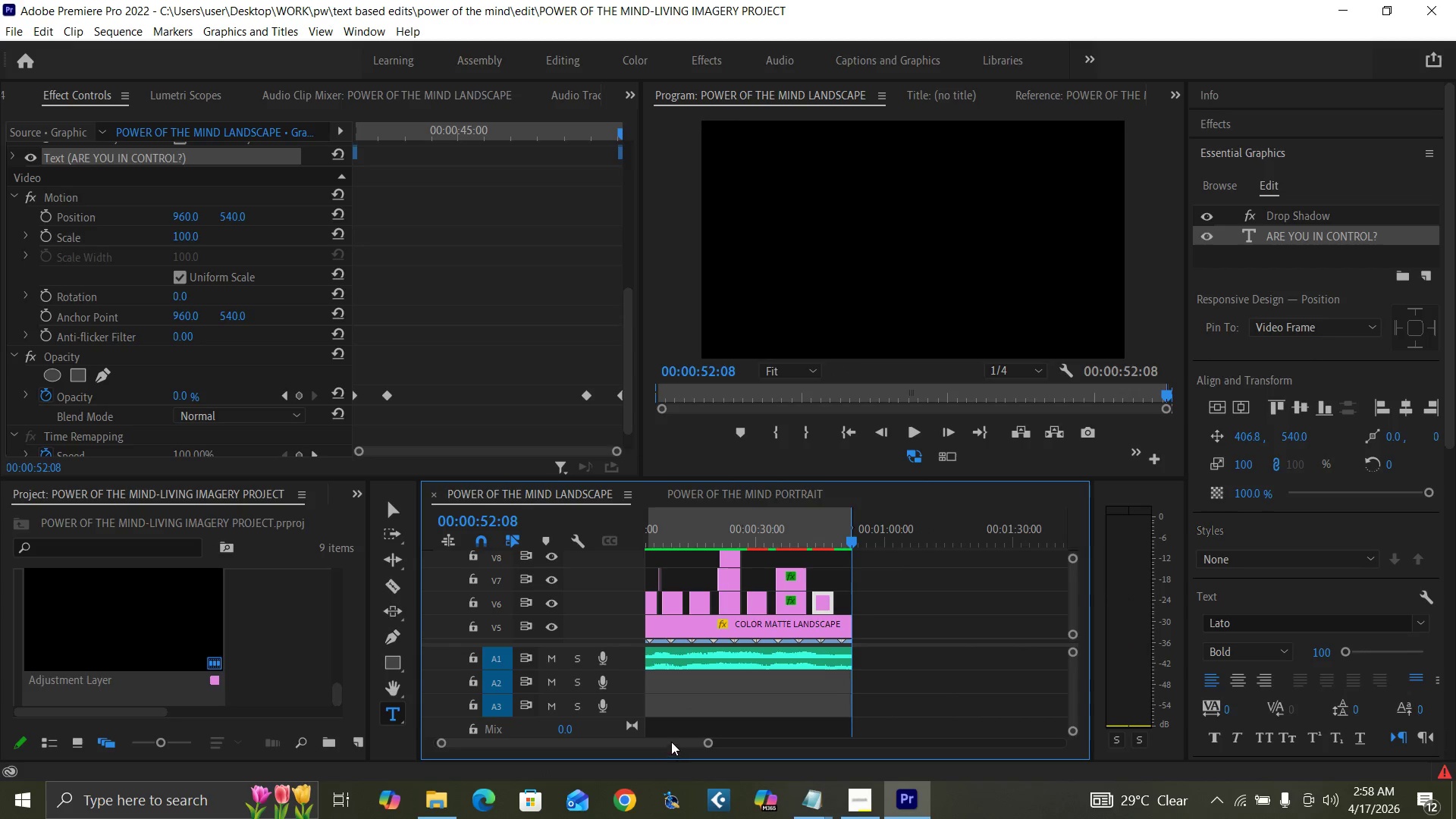 
left_click_drag(start_coordinate=[671, 742], to_coordinate=[629, 736])
 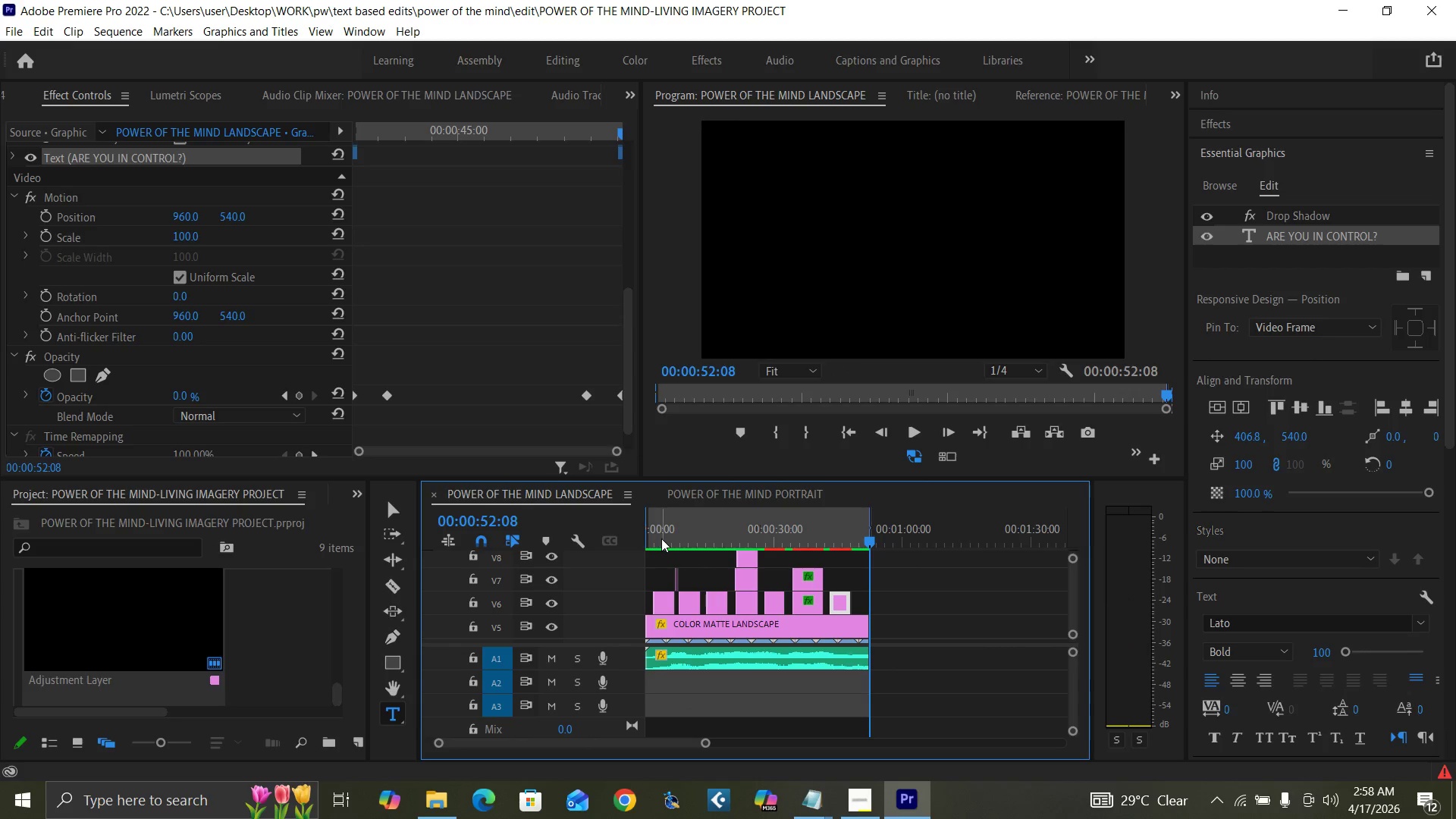 
left_click_drag(start_coordinate=[661, 538], to_coordinate=[626, 556])
 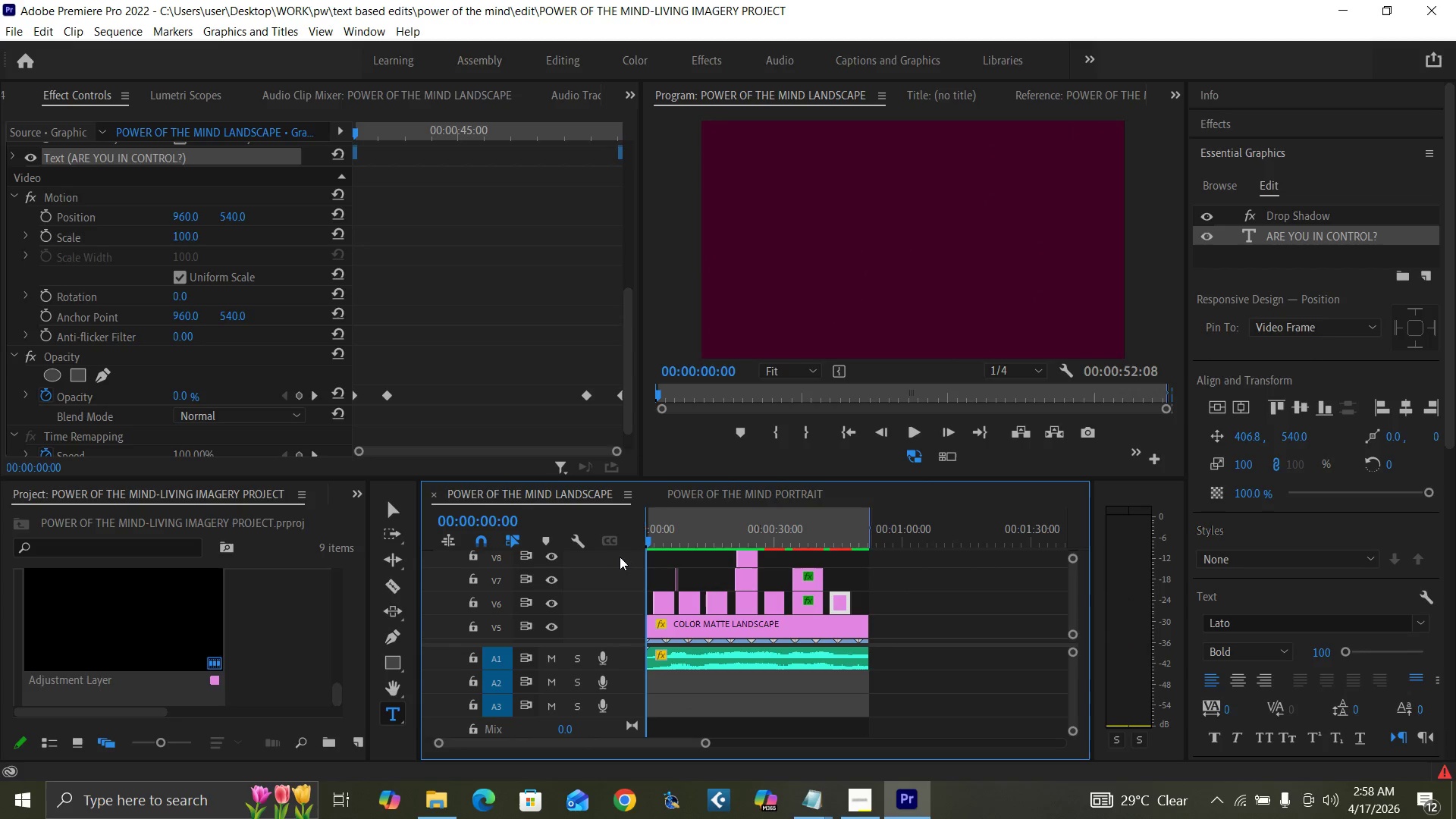 
key(Control+S)
 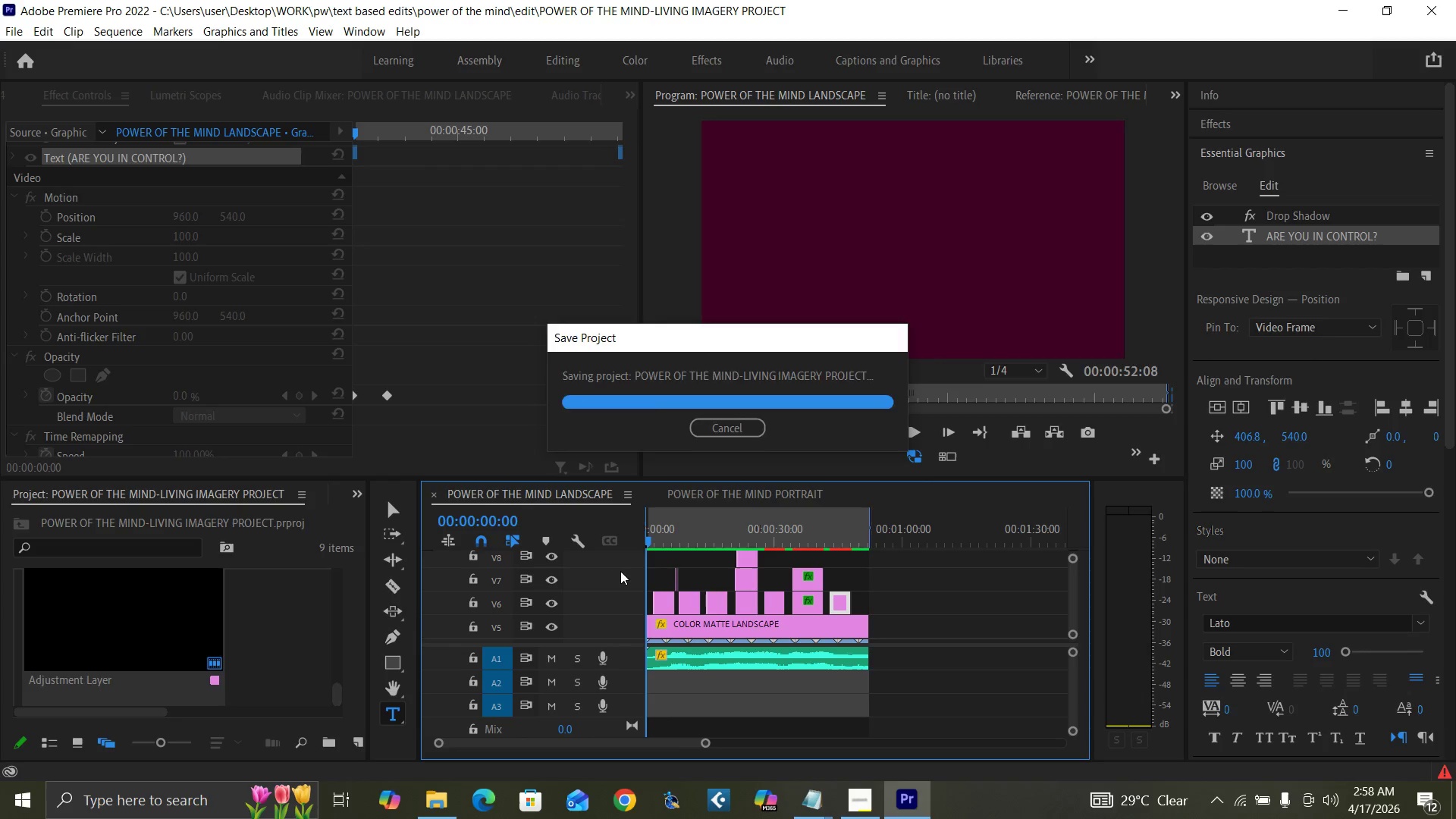 
key(Control+Backquote)
 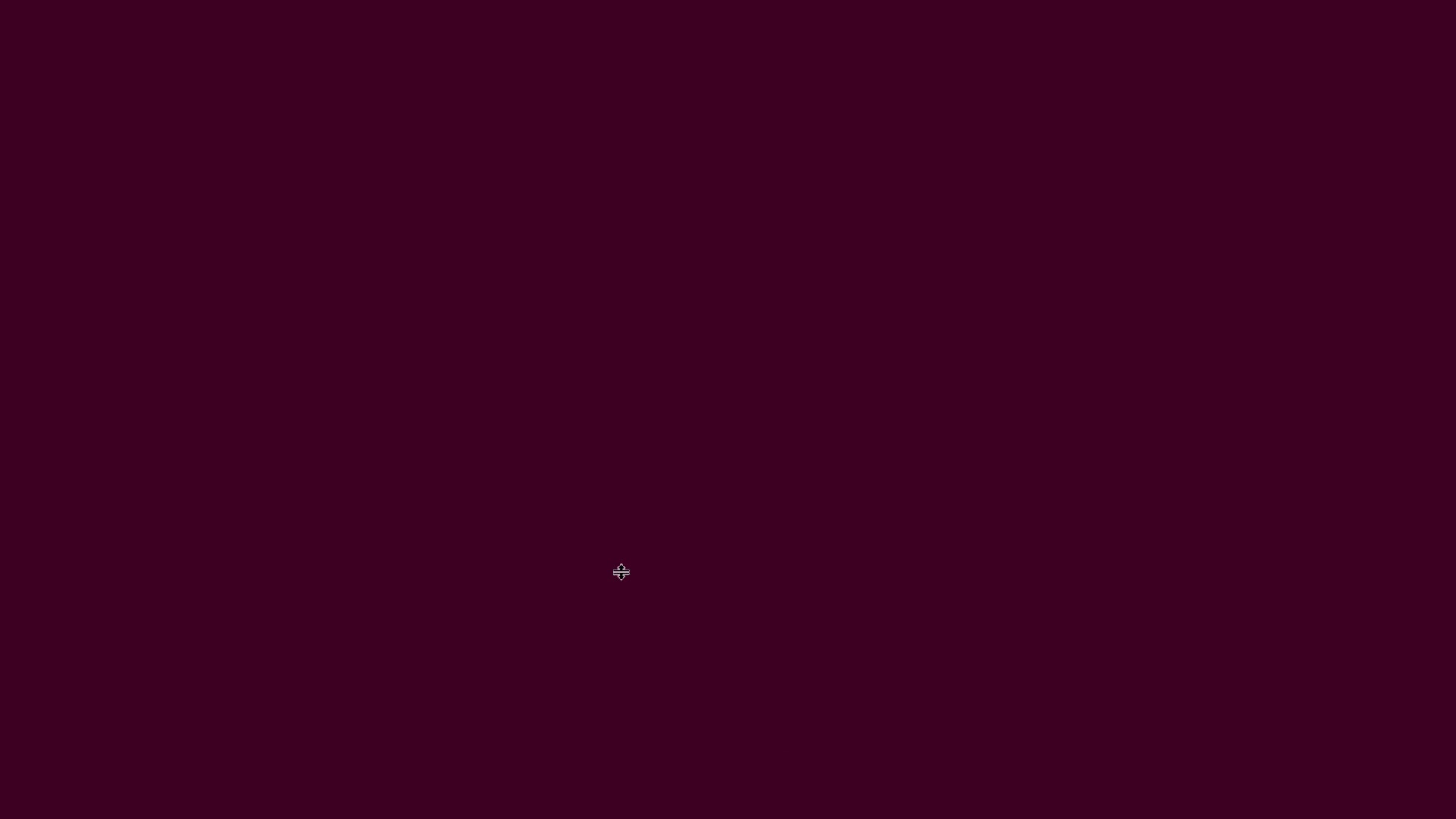 
key(Space)
 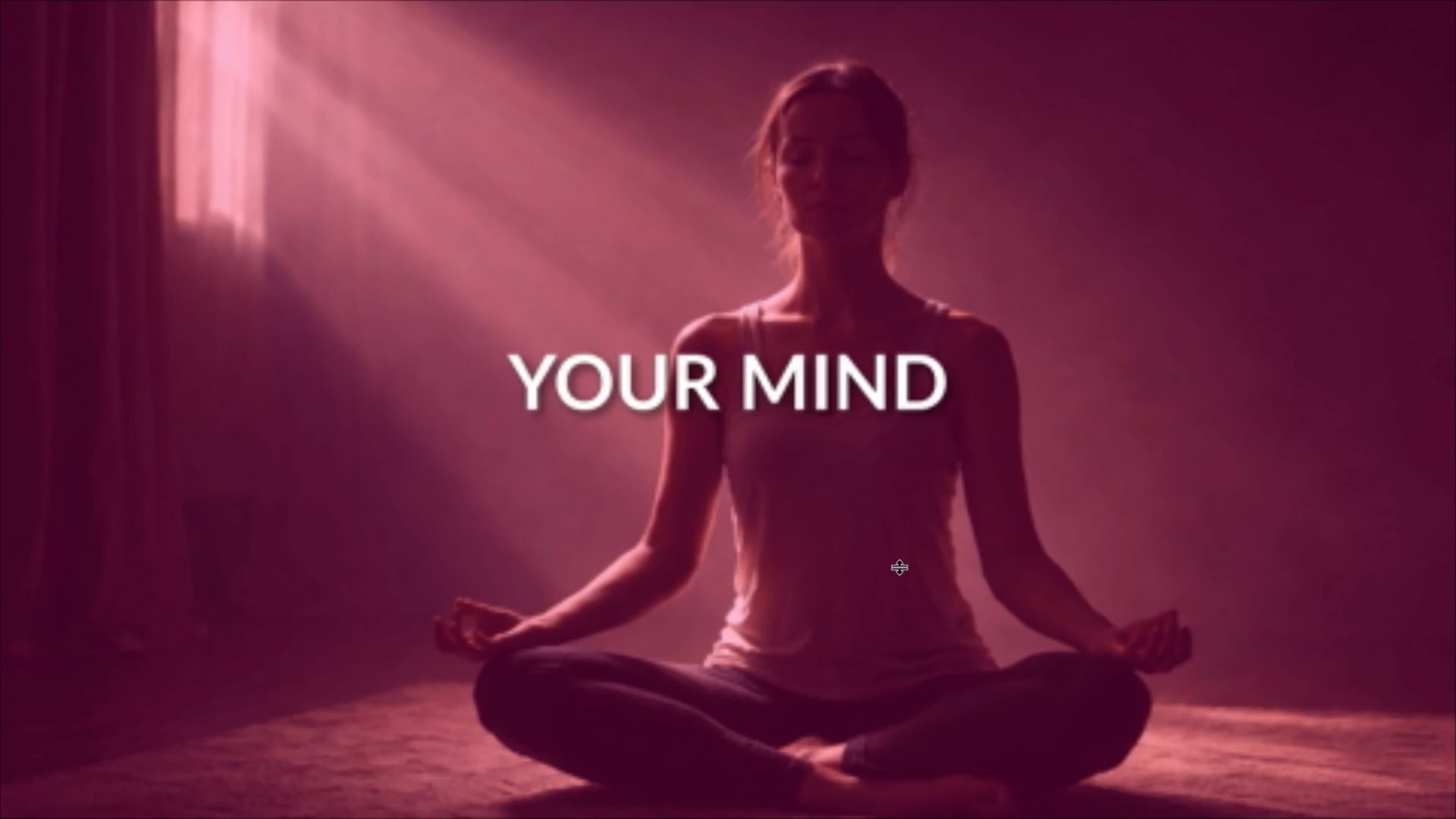 
wait(10.94)
 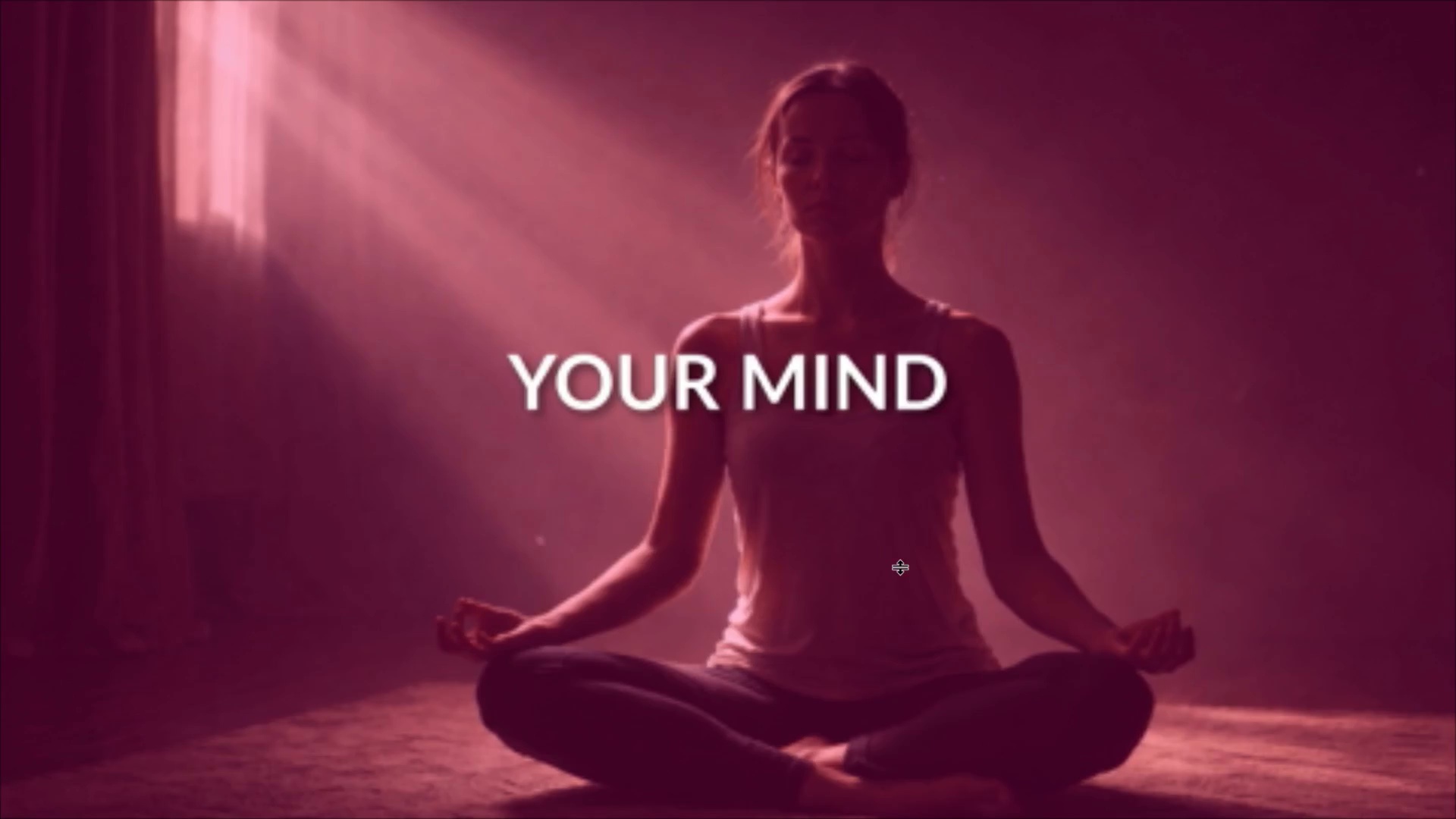 
key(Control+Backquote)
 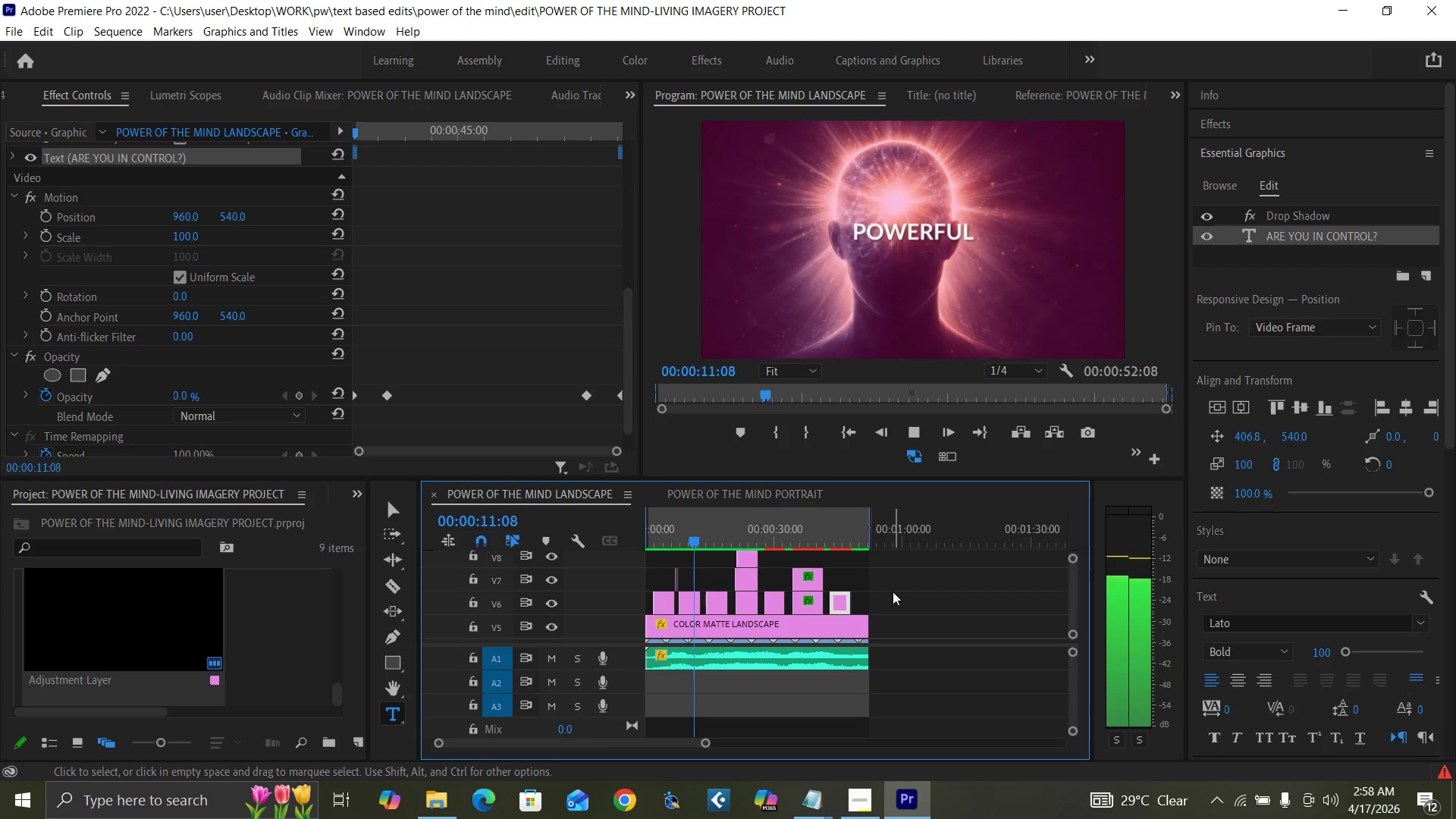 
hold_key(key=ControlLeft, duration=1.51)
 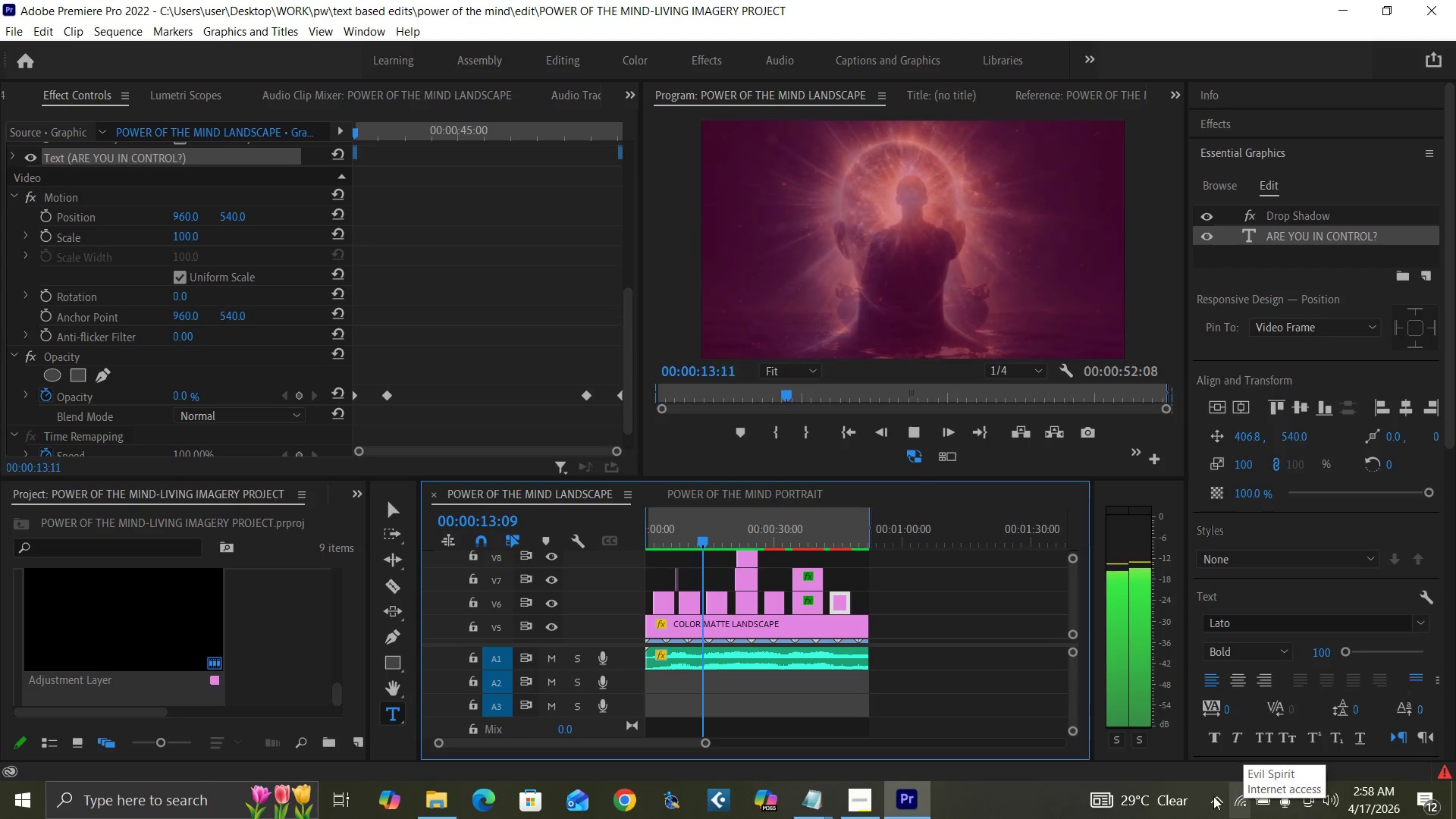 
hold_key(key=ControlLeft, duration=1.31)
 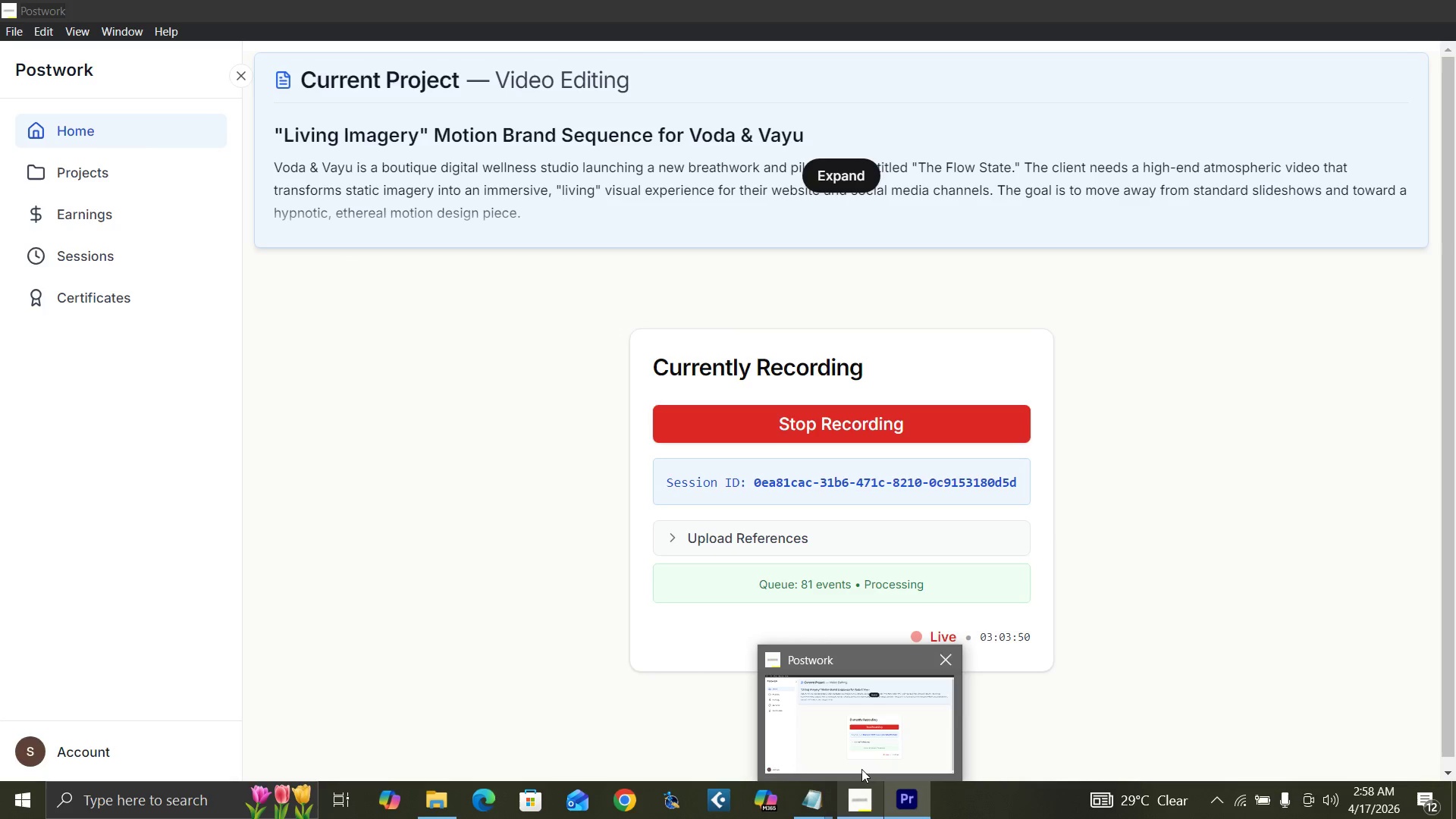 
hold_key(key=ControlLeft, duration=1.5)
 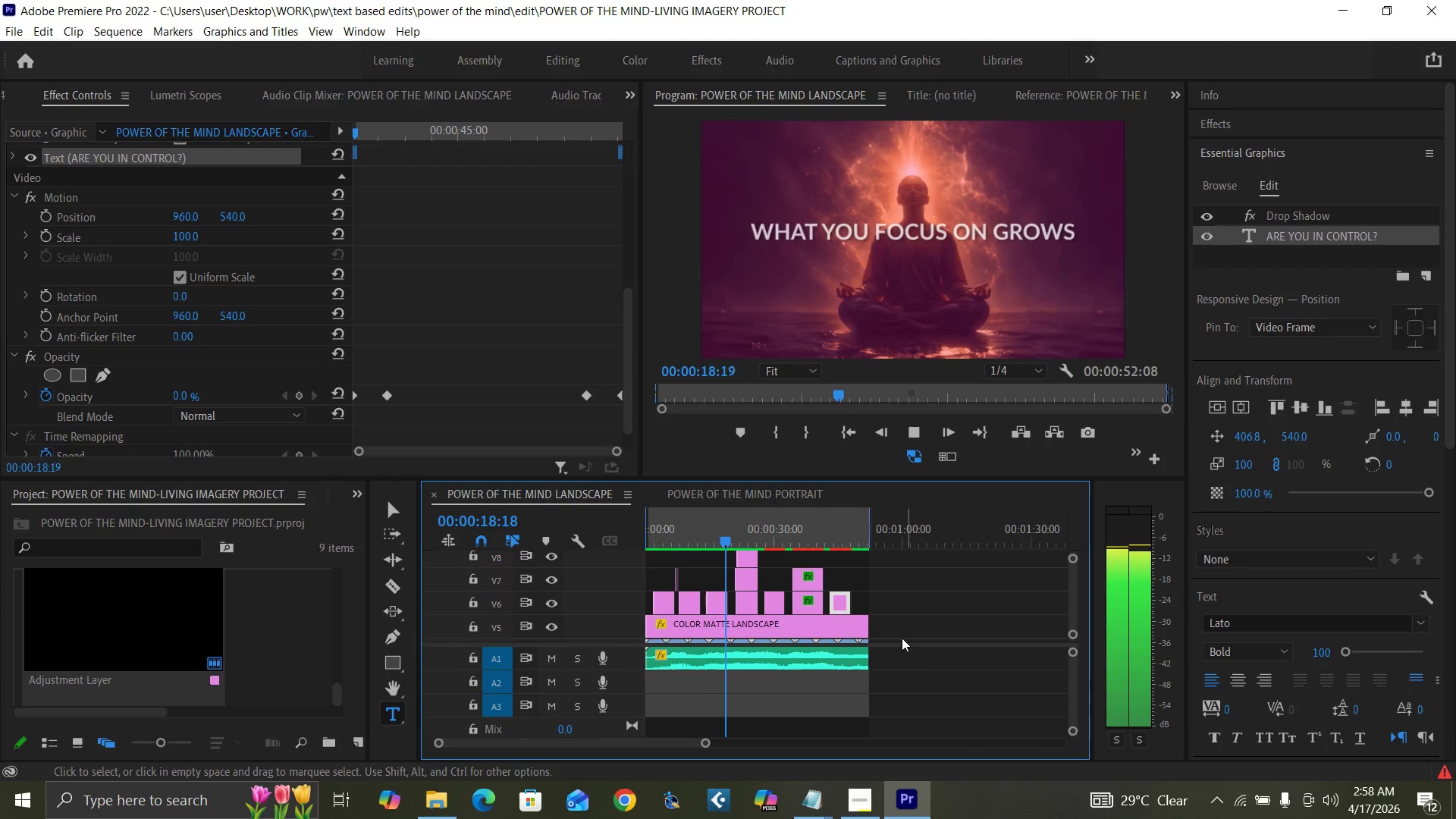 
key(Control+ControlLeft)
 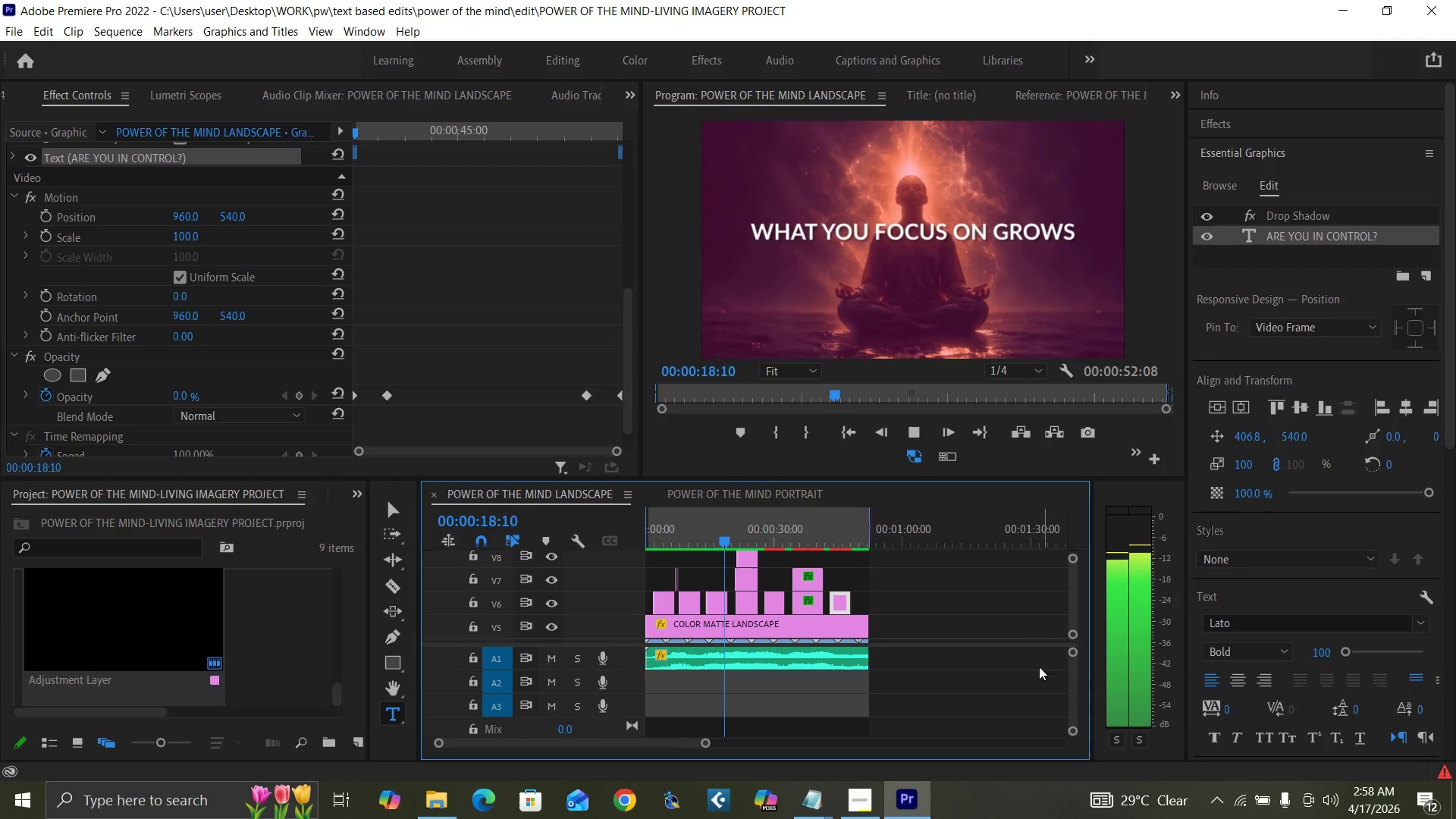 
key(Control+ControlLeft)
 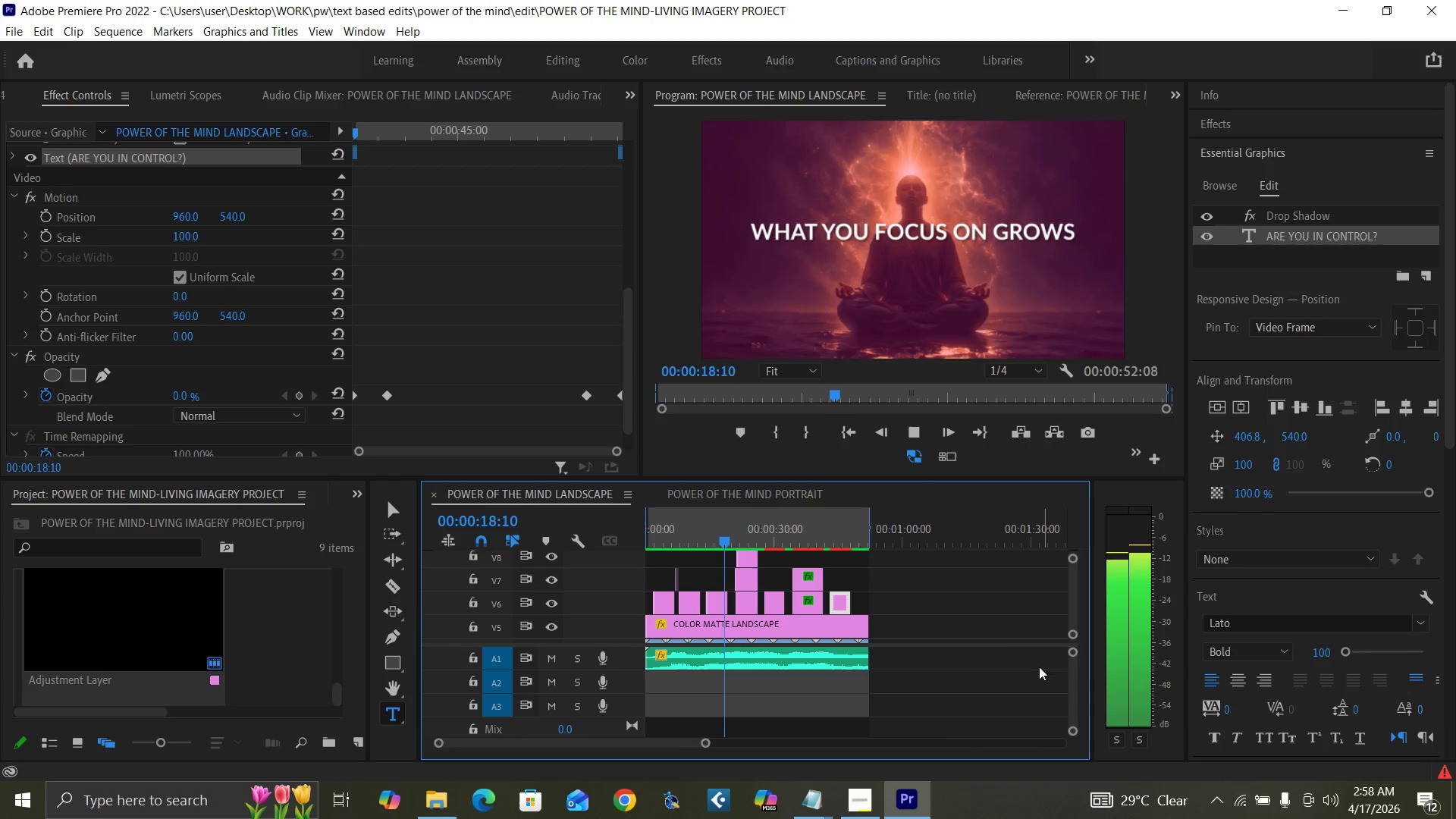 
key(Control+ControlLeft)
 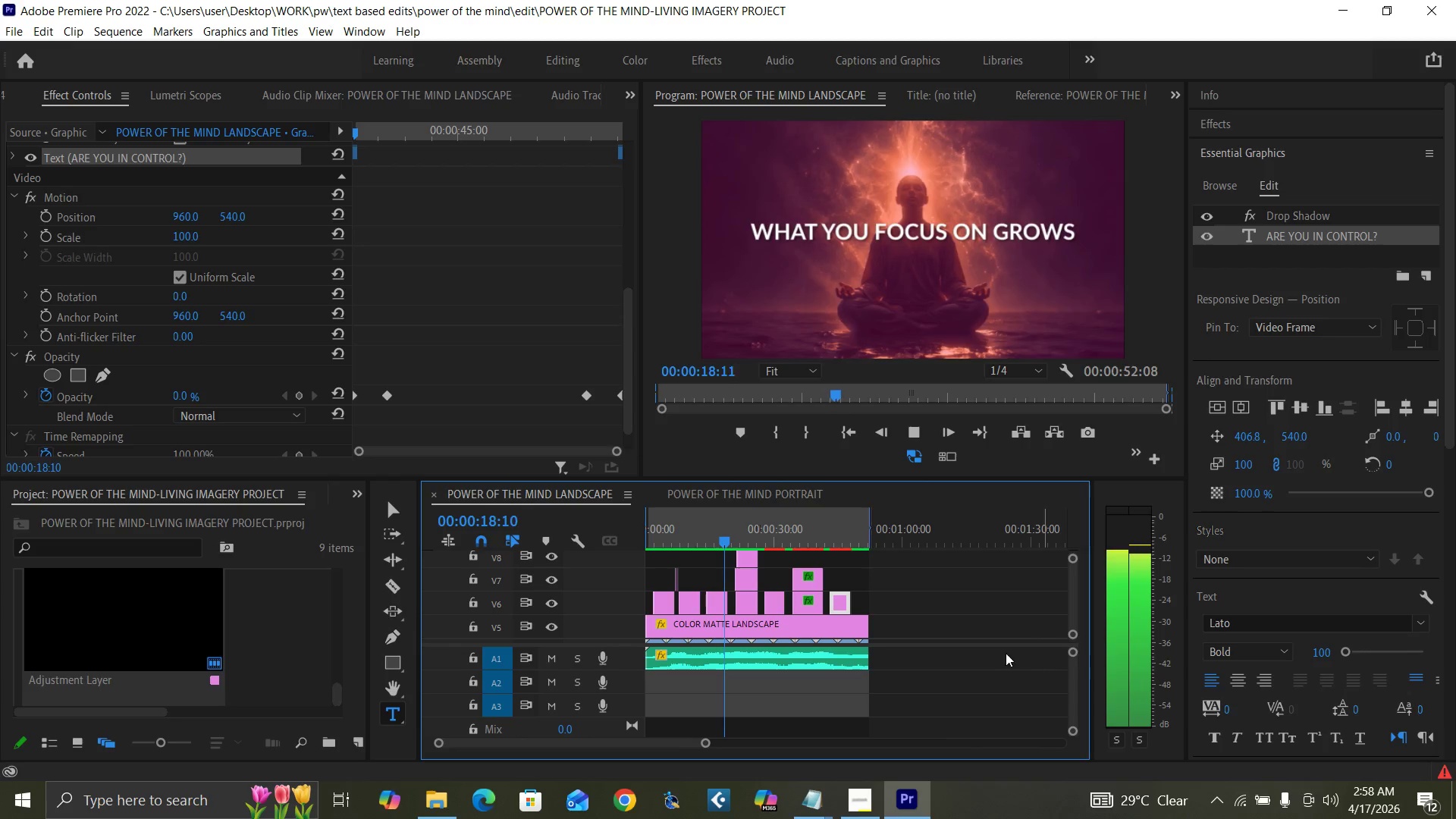 
key(Control+ControlLeft)
 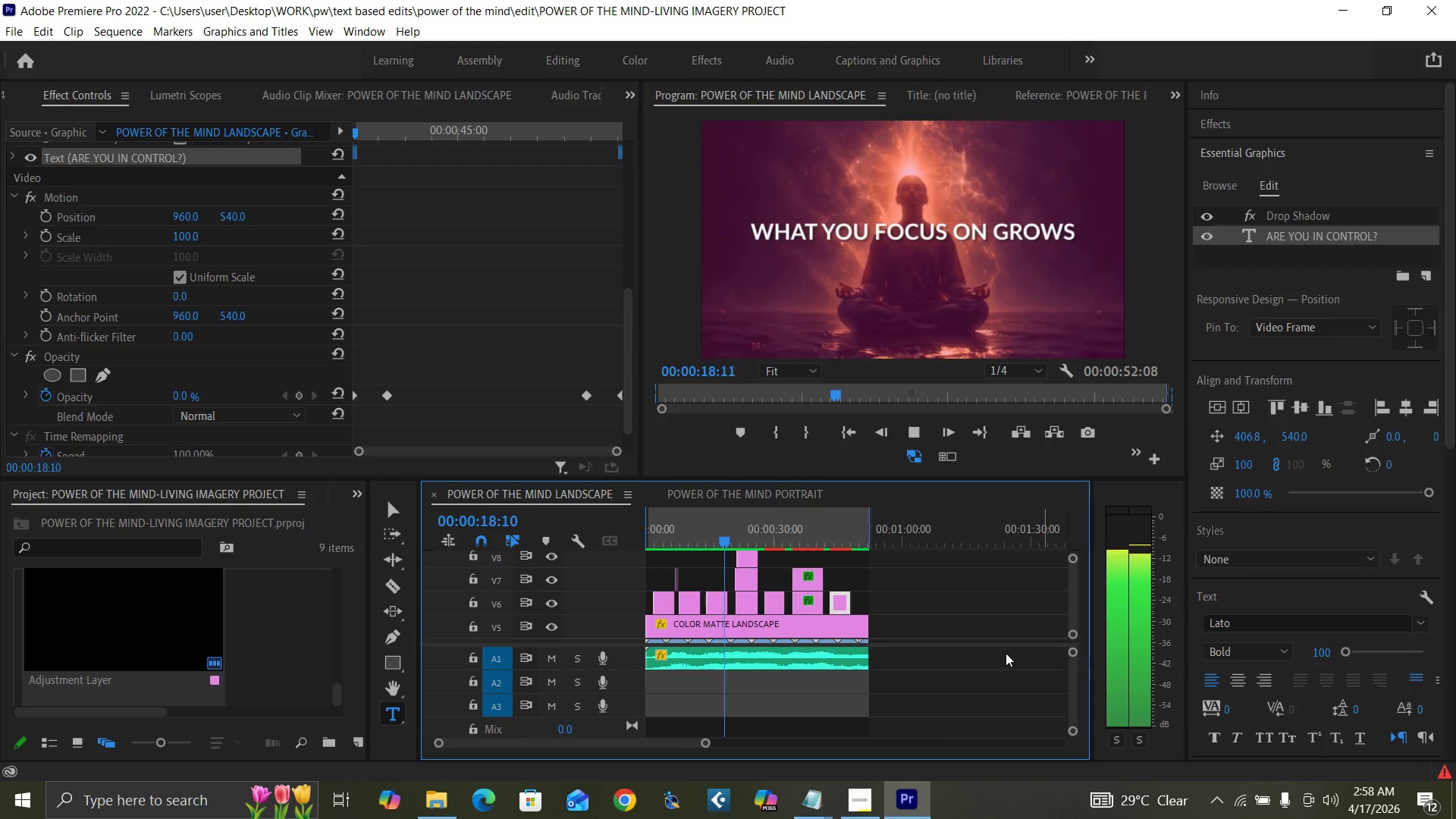 
key(Control+ControlLeft)
 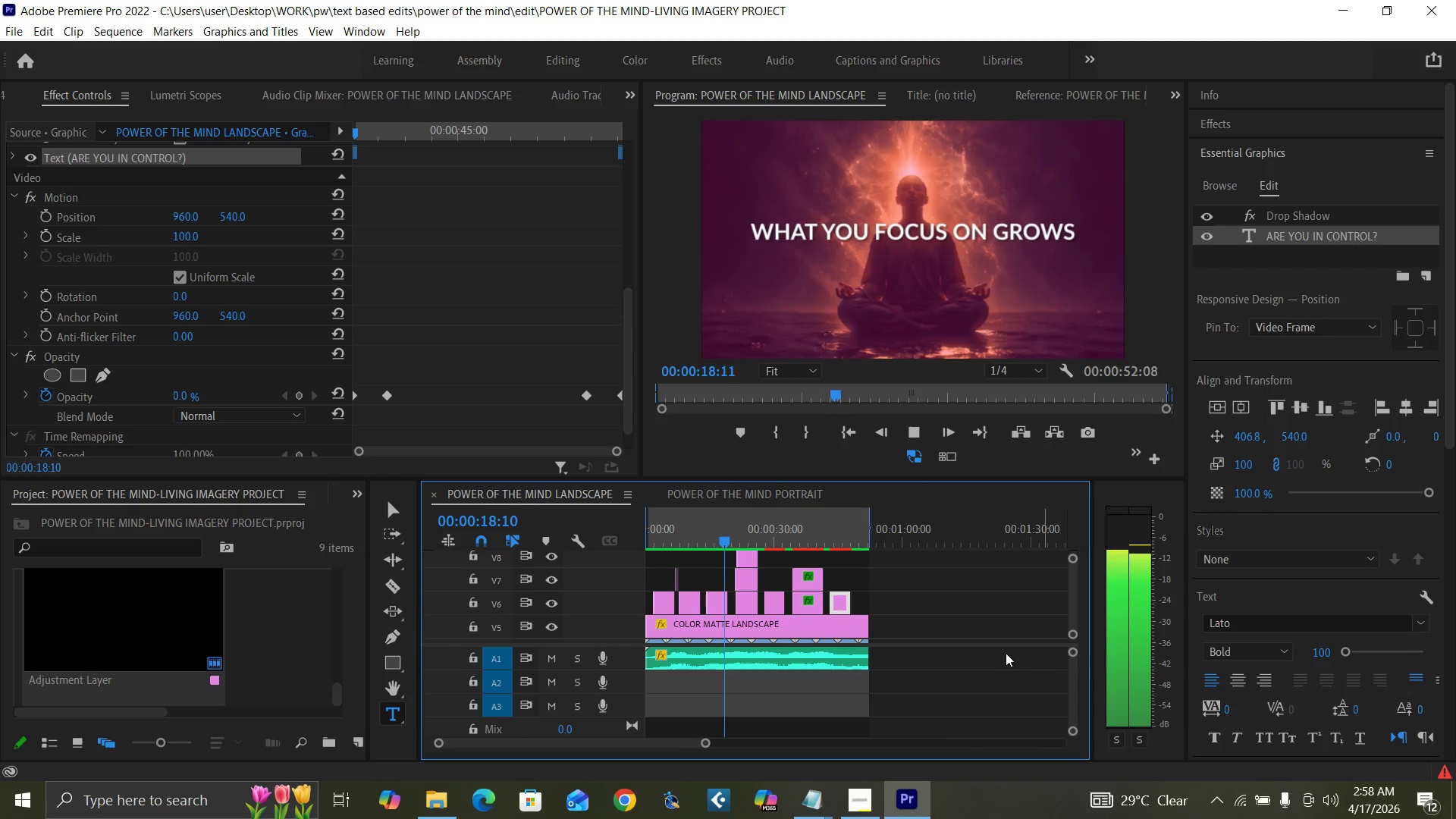 
key(Control+ControlLeft)
 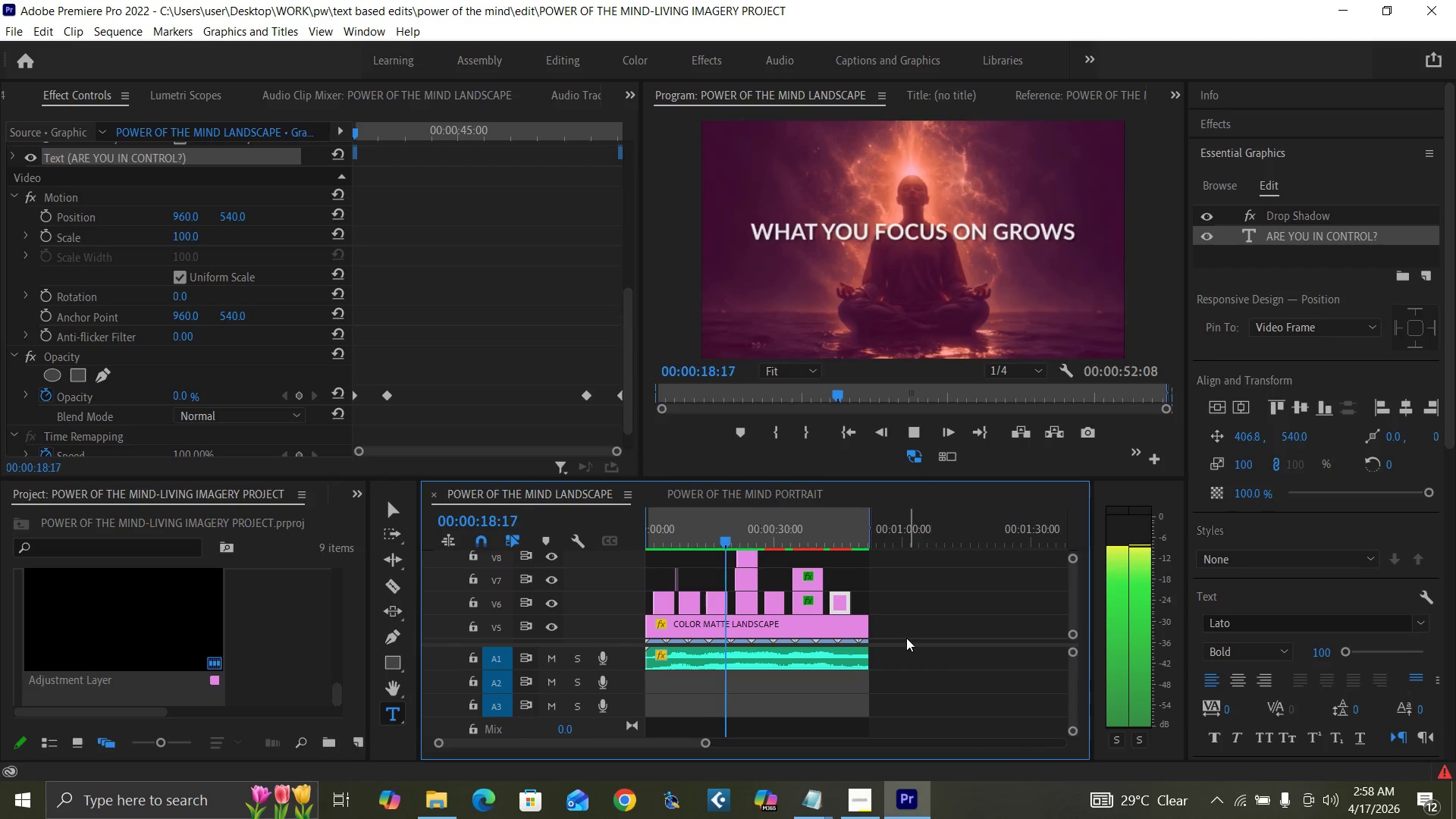 
hold_key(key=ControlLeft, duration=0.88)
 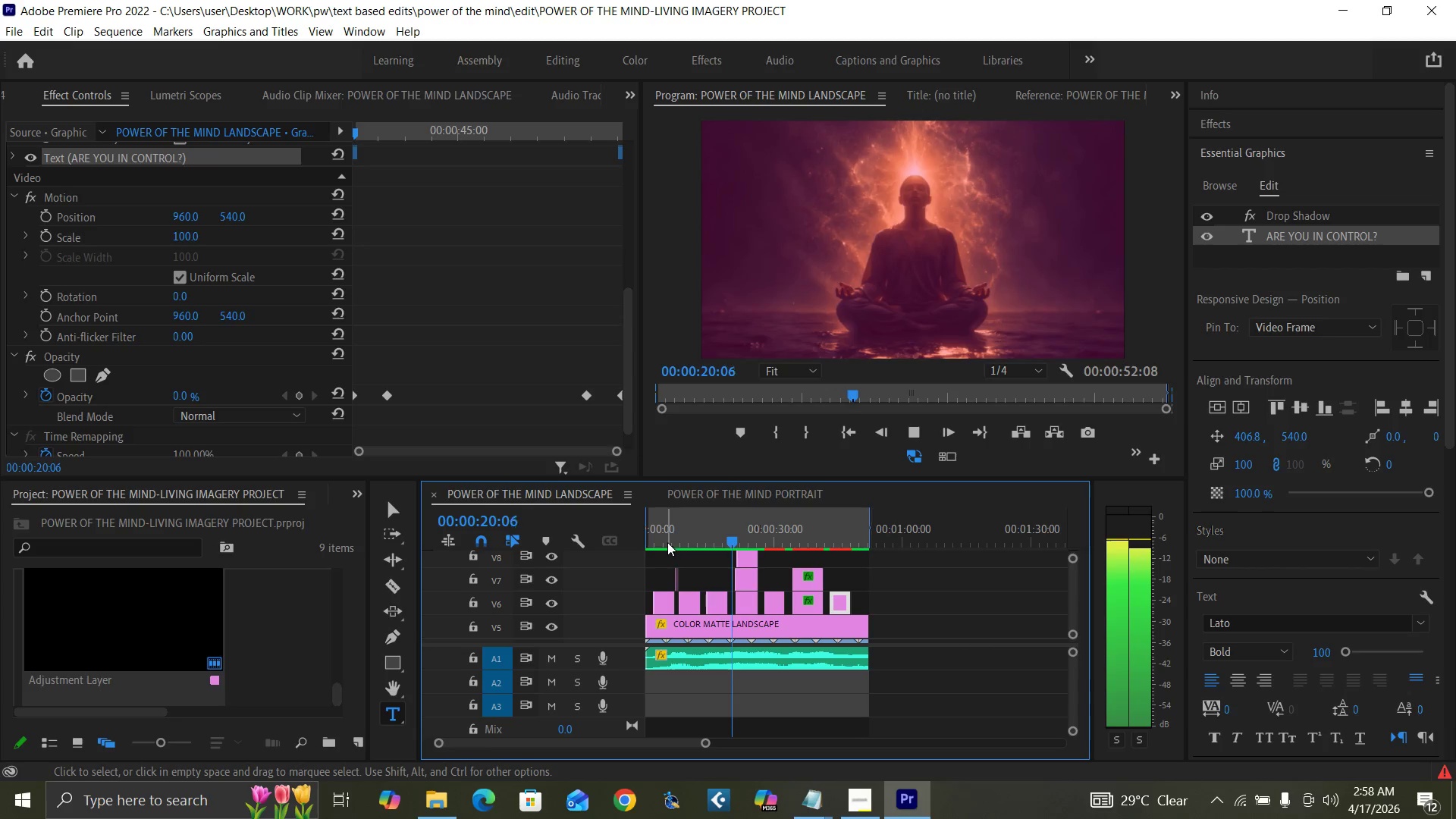 
left_click_drag(start_coordinate=[659, 530], to_coordinate=[613, 580])
 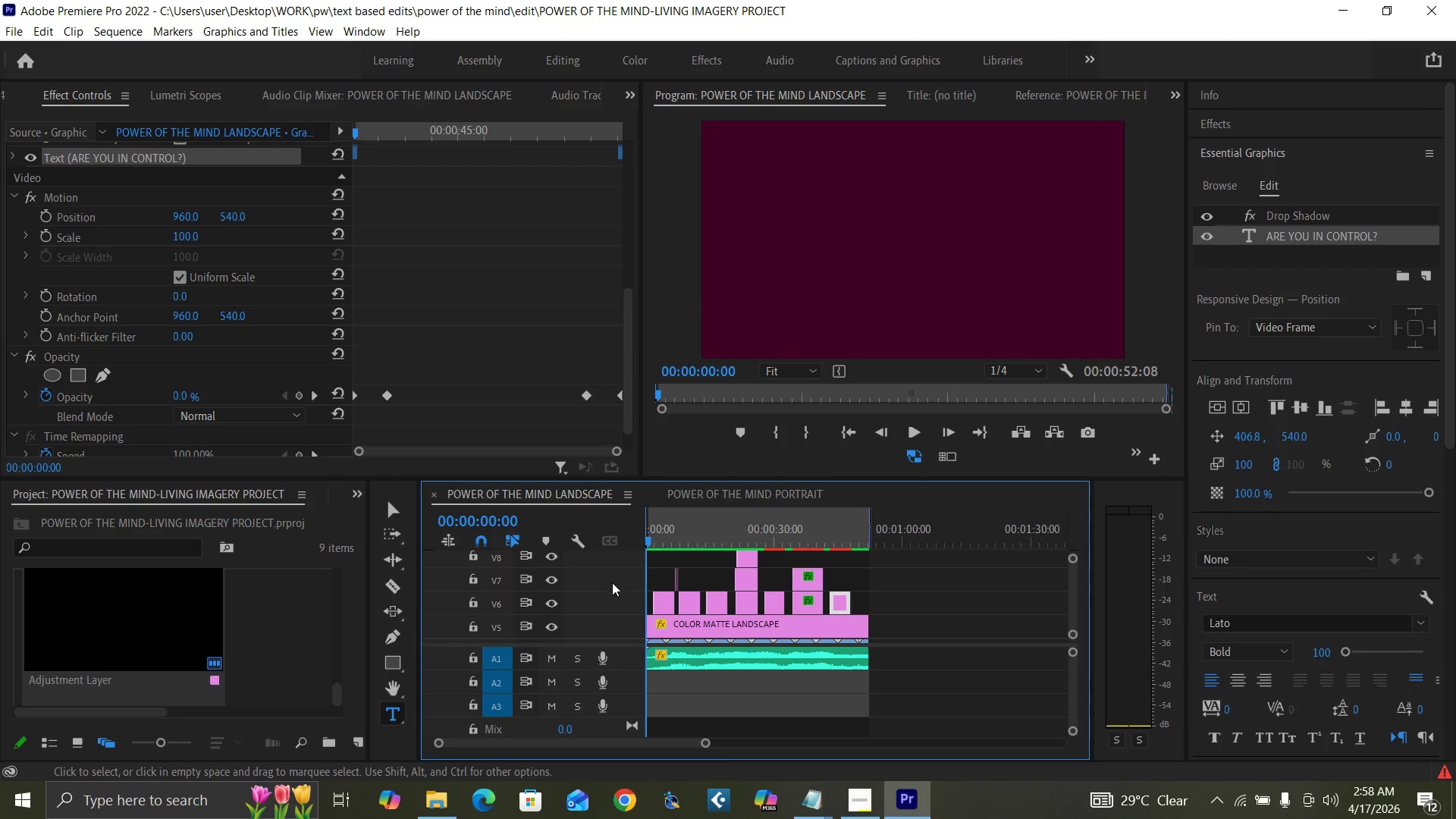 
key(Control+Backquote)
 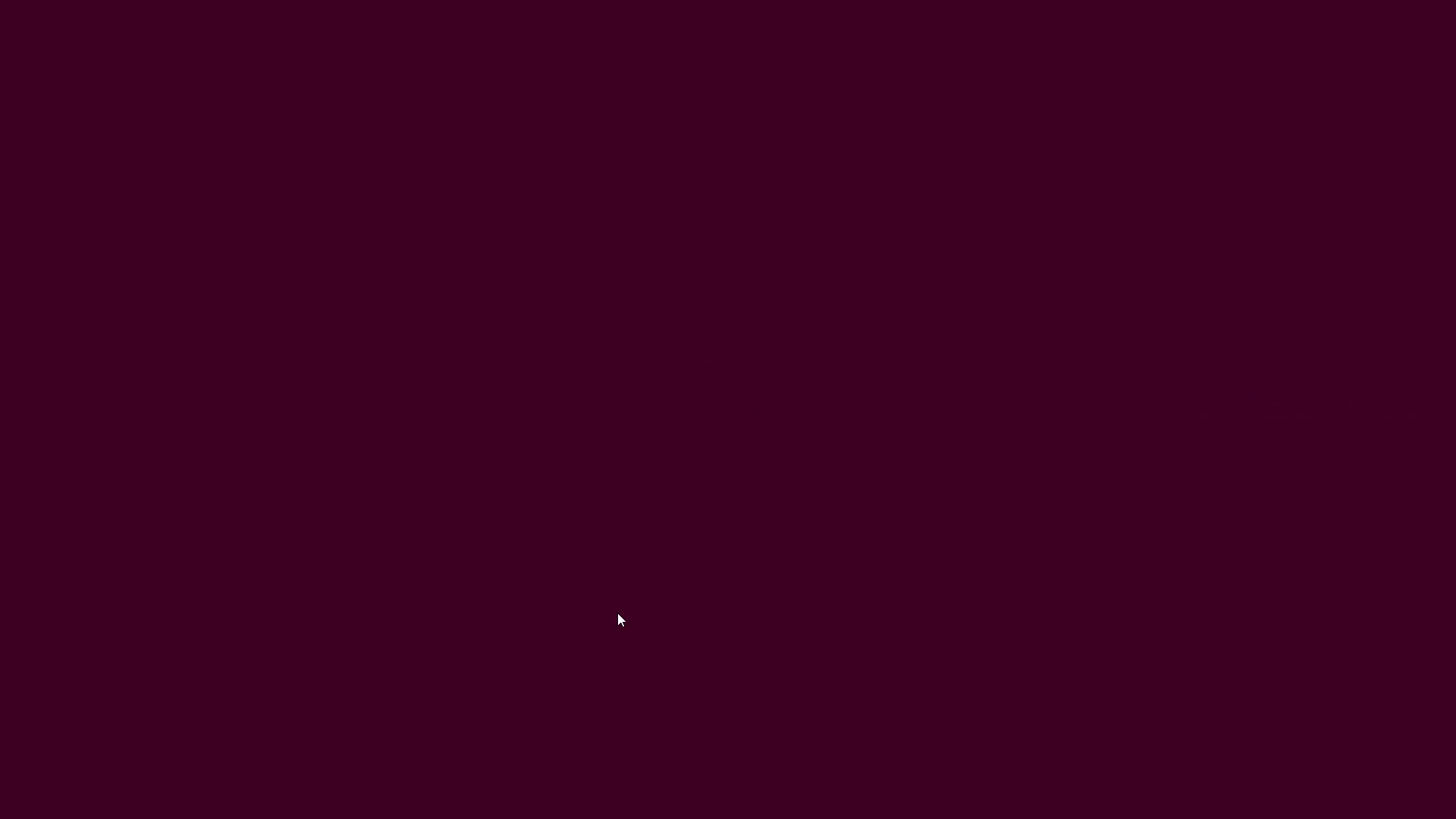 
key(Space)
 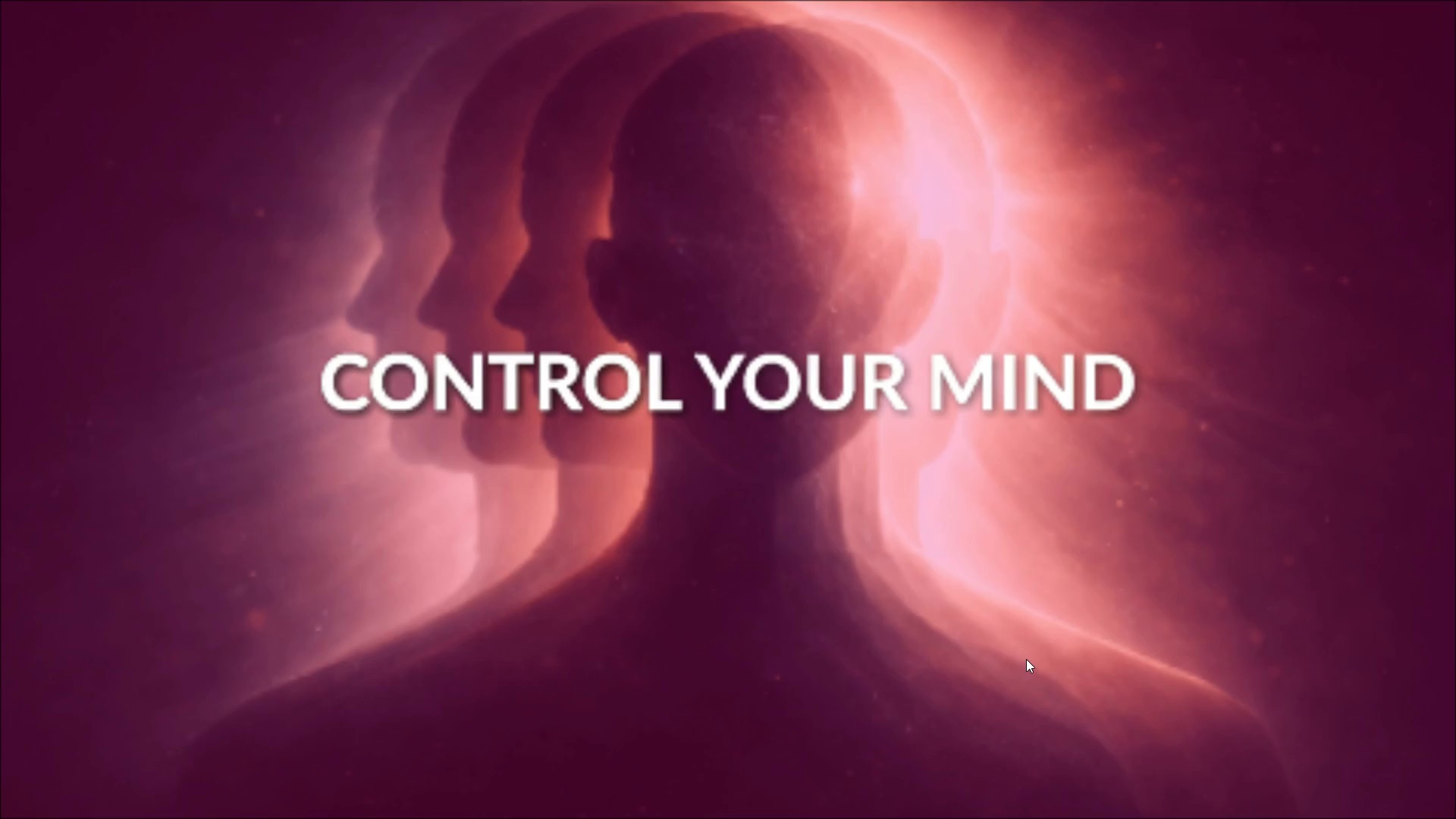 
wait(40.27)
 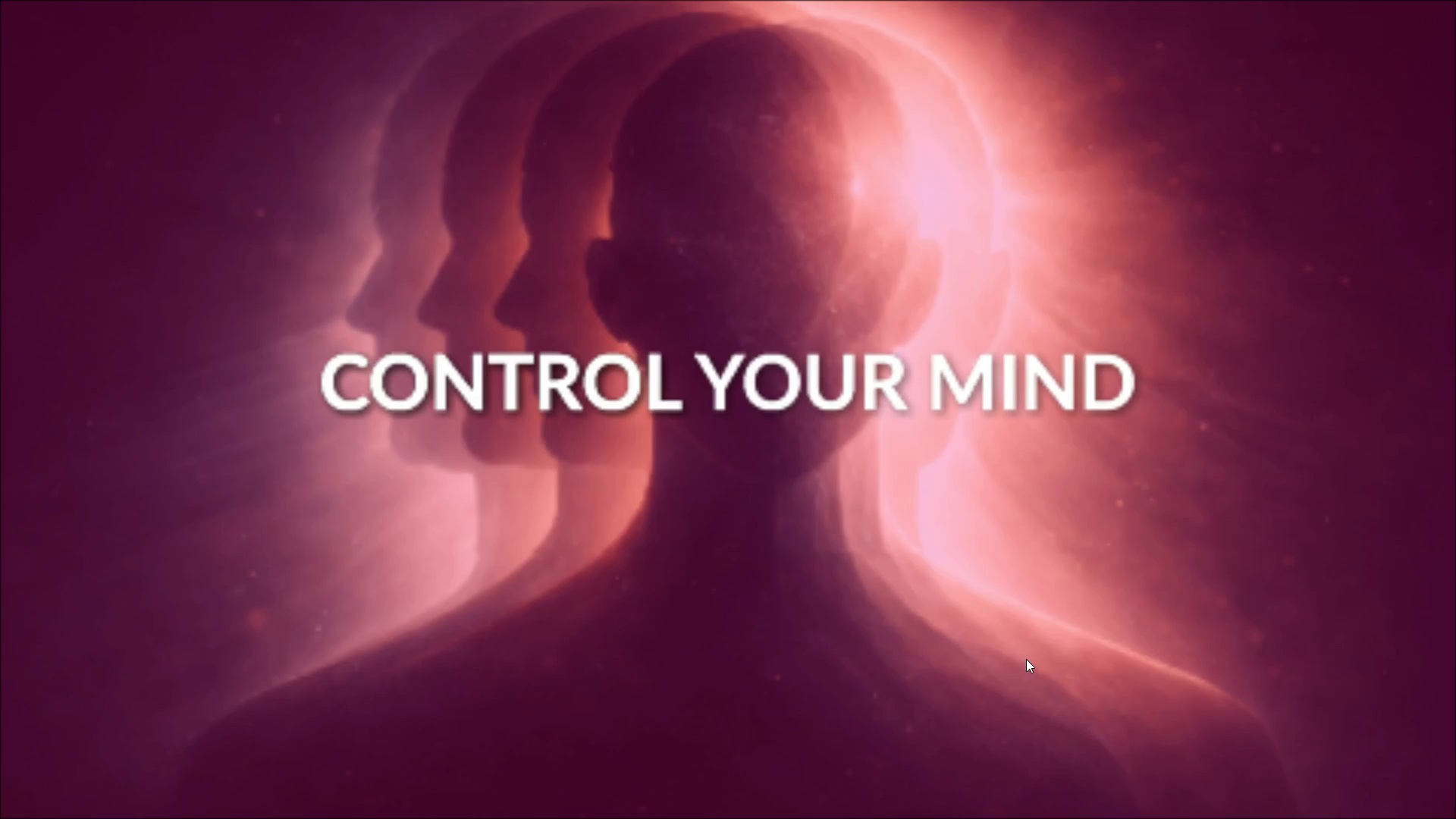 
hold_key(key=ArrowLeft, duration=1.5)
 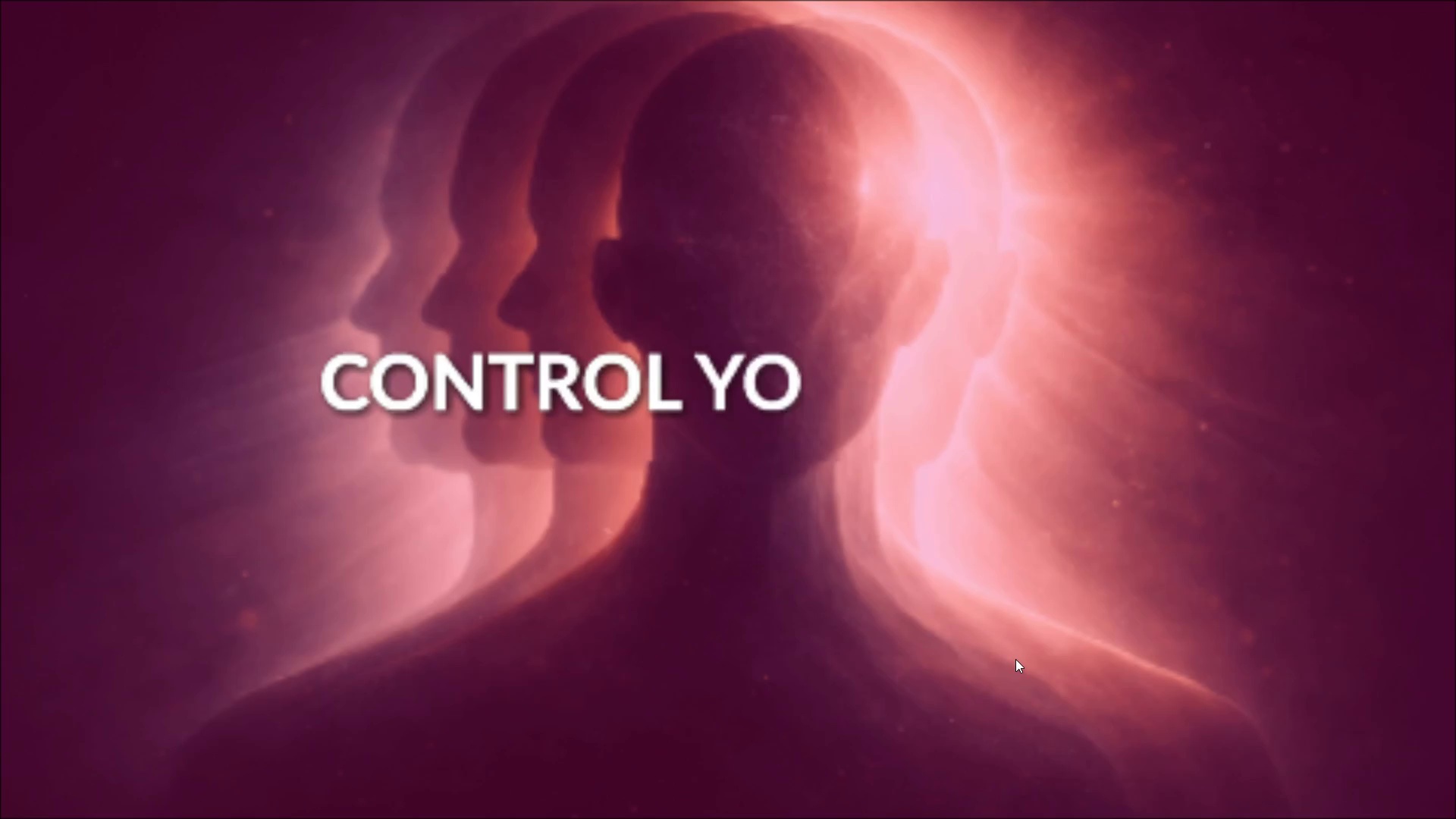 
hold_key(key=ArrowLeft, duration=0.97)
 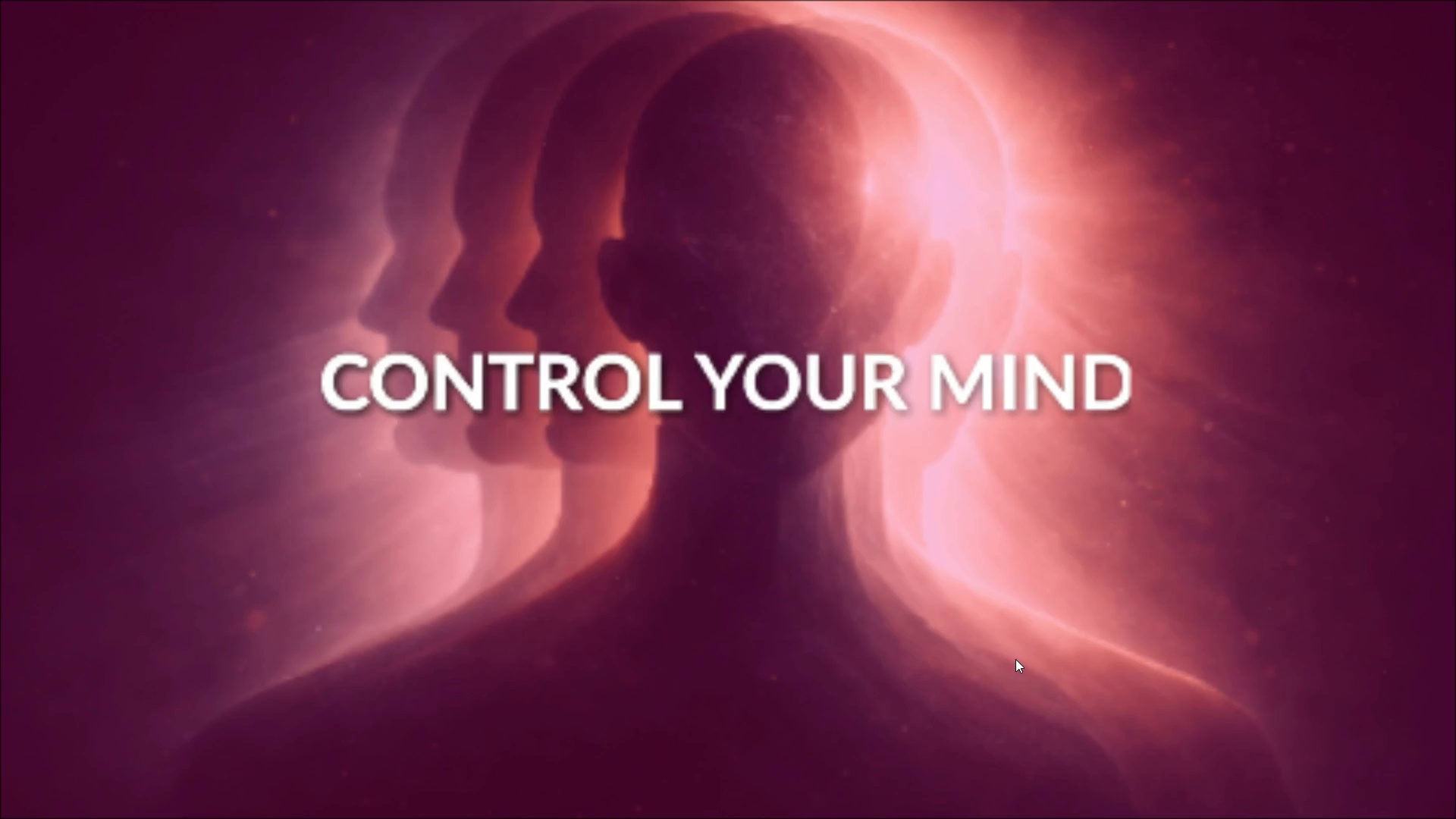 
hold_key(key=ArrowLeft, duration=0.83)
 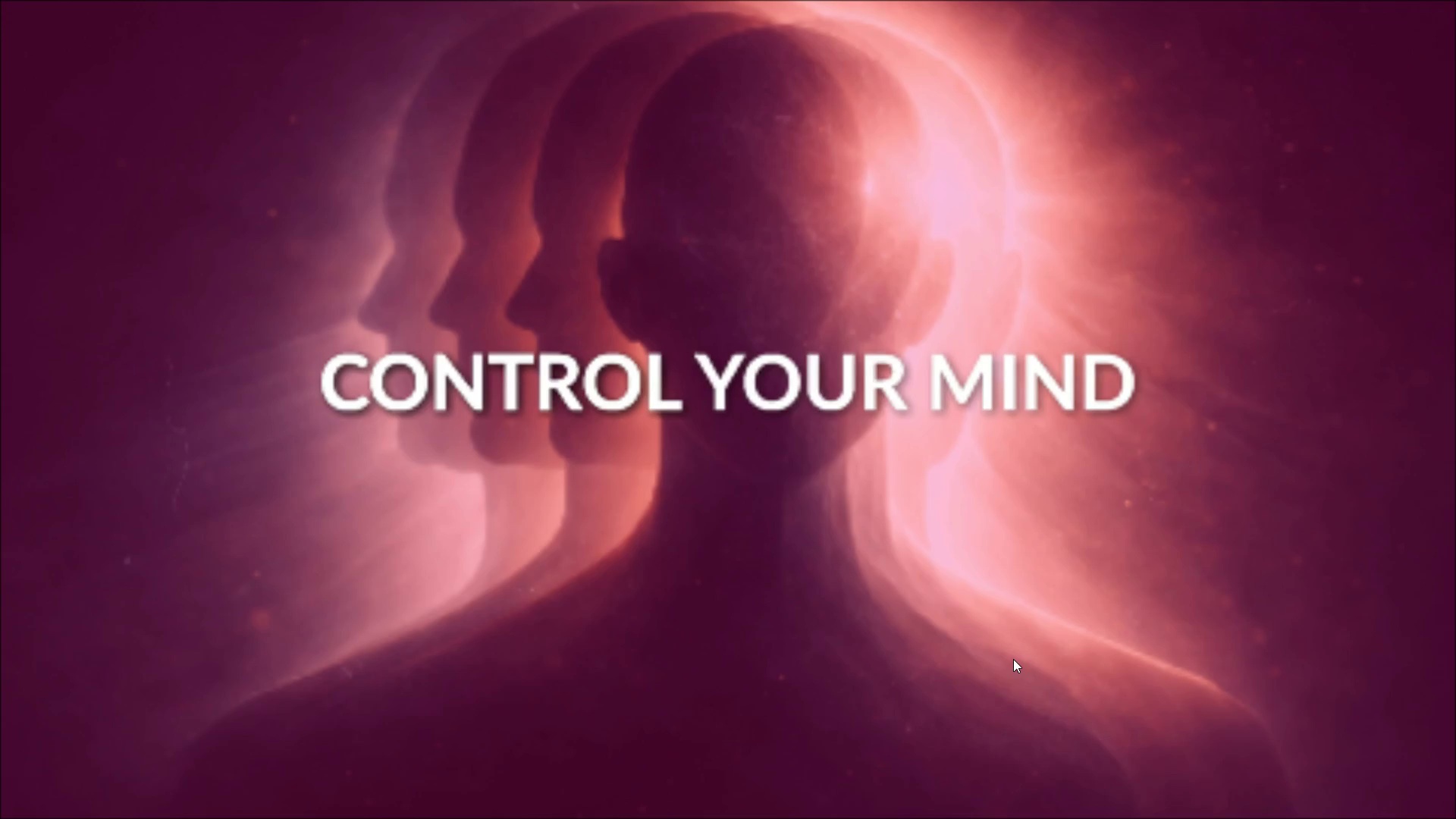 
key(Space)
 